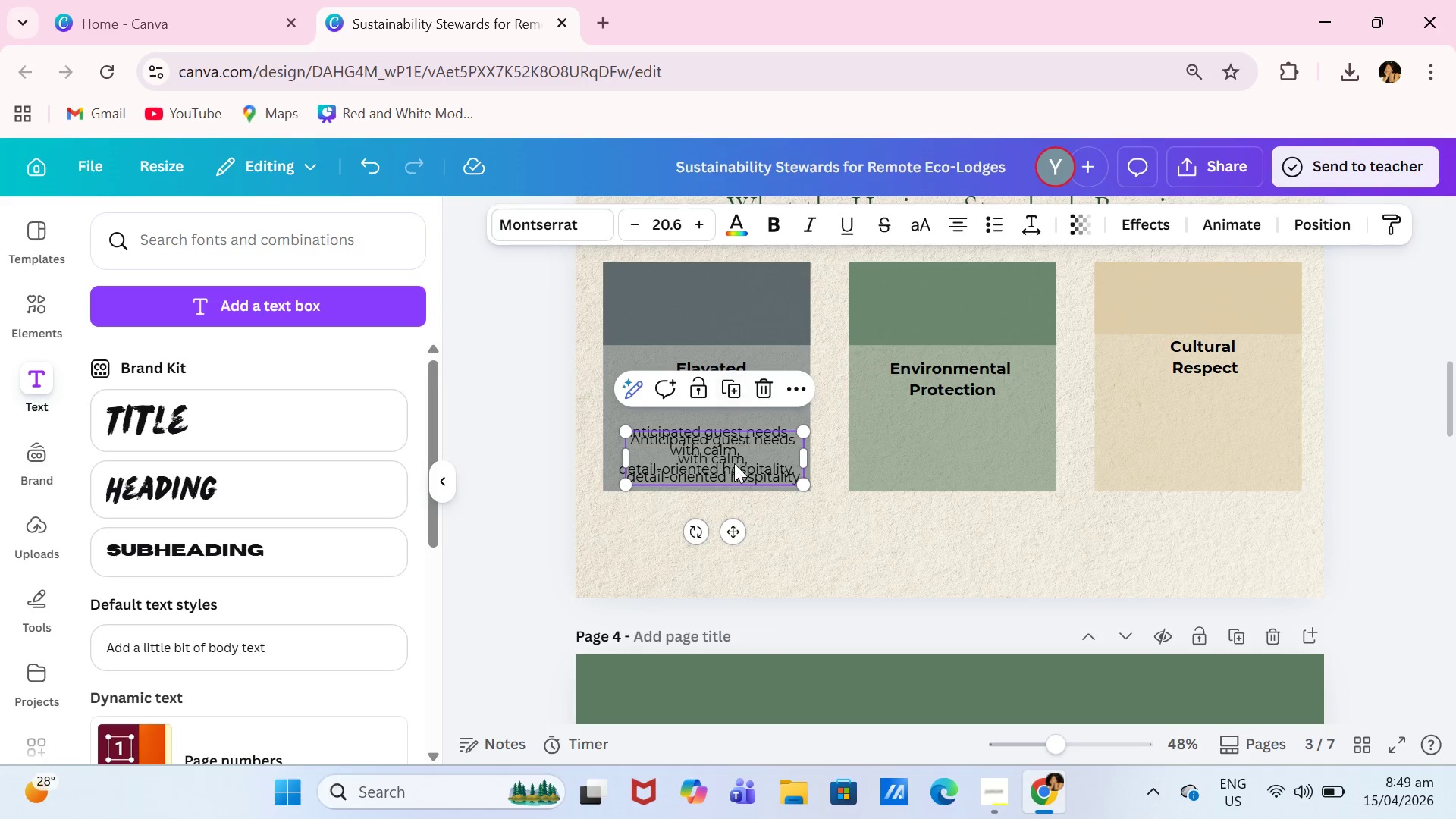 
left_click_drag(start_coordinate=[734, 463], to_coordinate=[937, 447])
 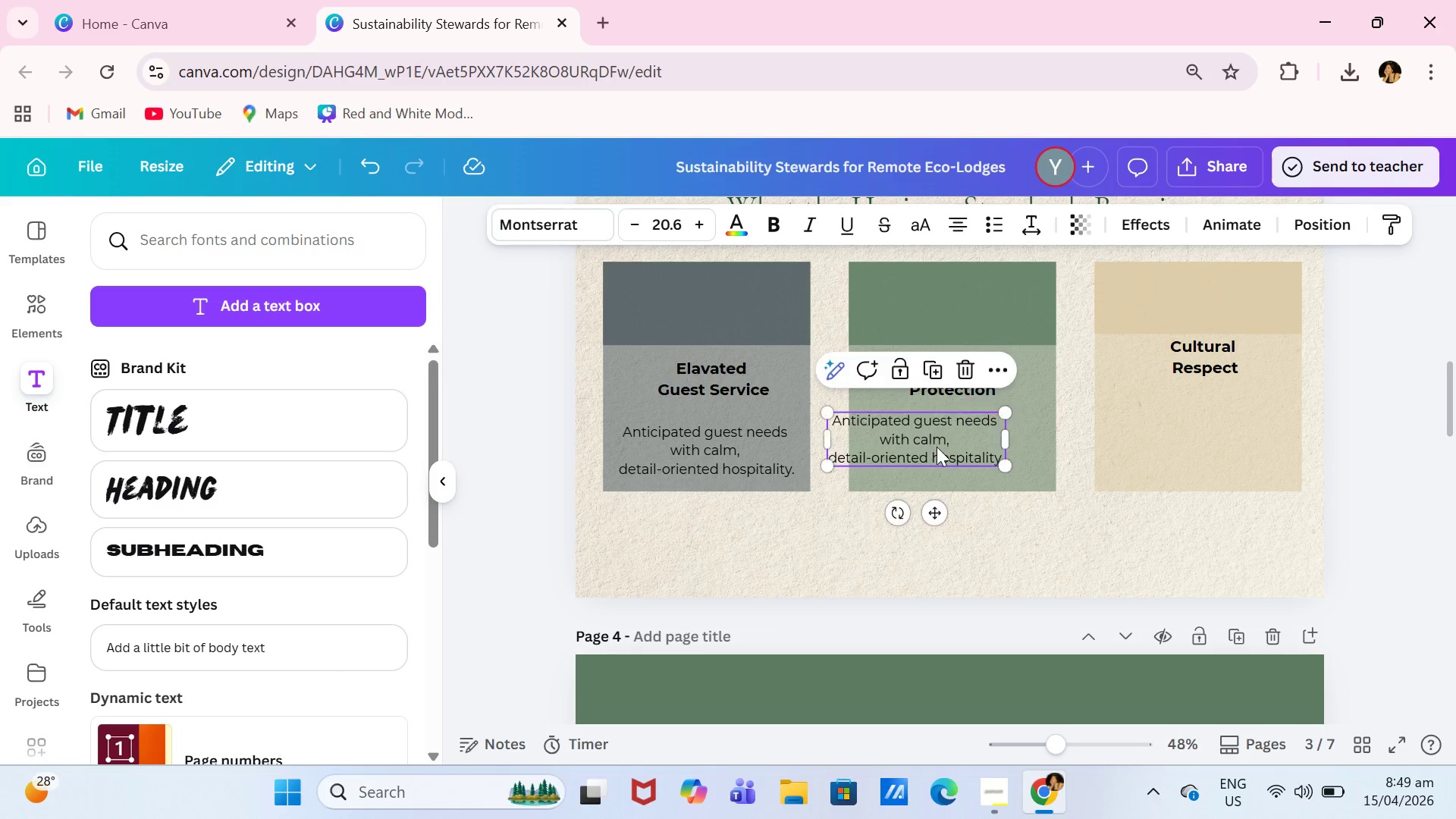 
left_click([937, 447])
 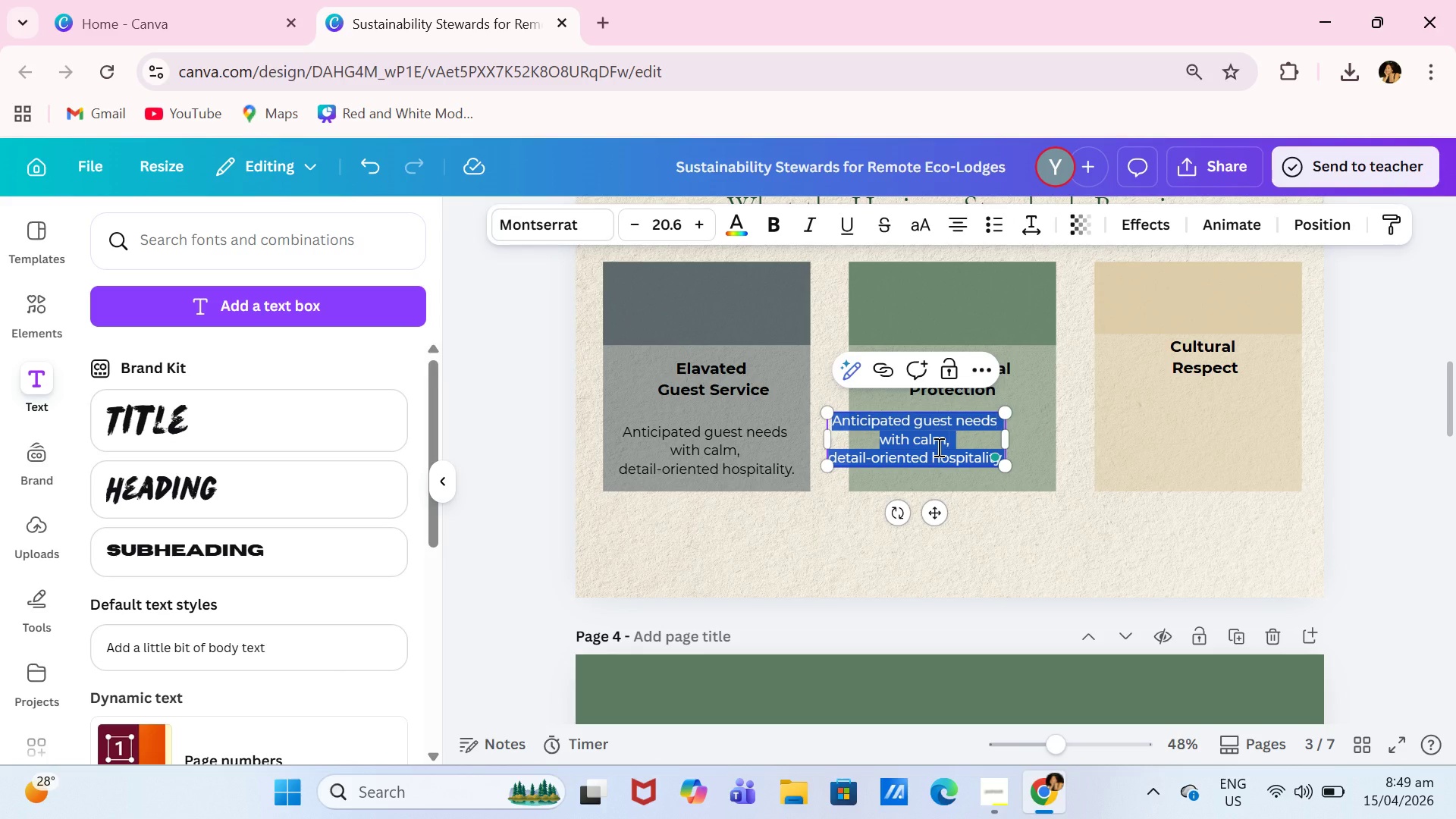 
type(oP)
key(Backspace)
key(Backspace)
type(Operate with zero-waste discipline and wildlife )
key(Backspace)
type(-safe habits.)
 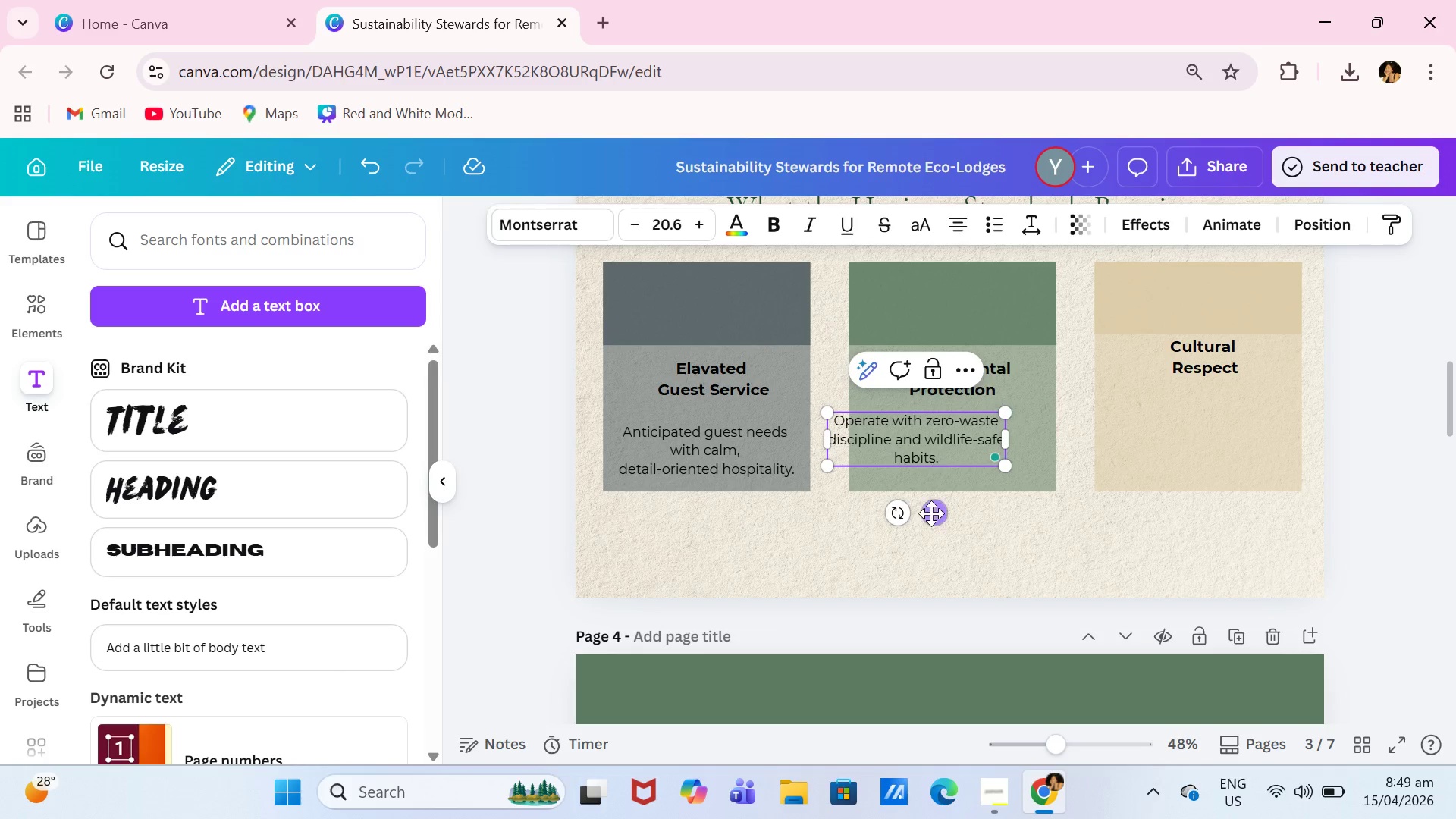 
left_click_drag(start_coordinate=[931, 515], to_coordinate=[964, 526])
 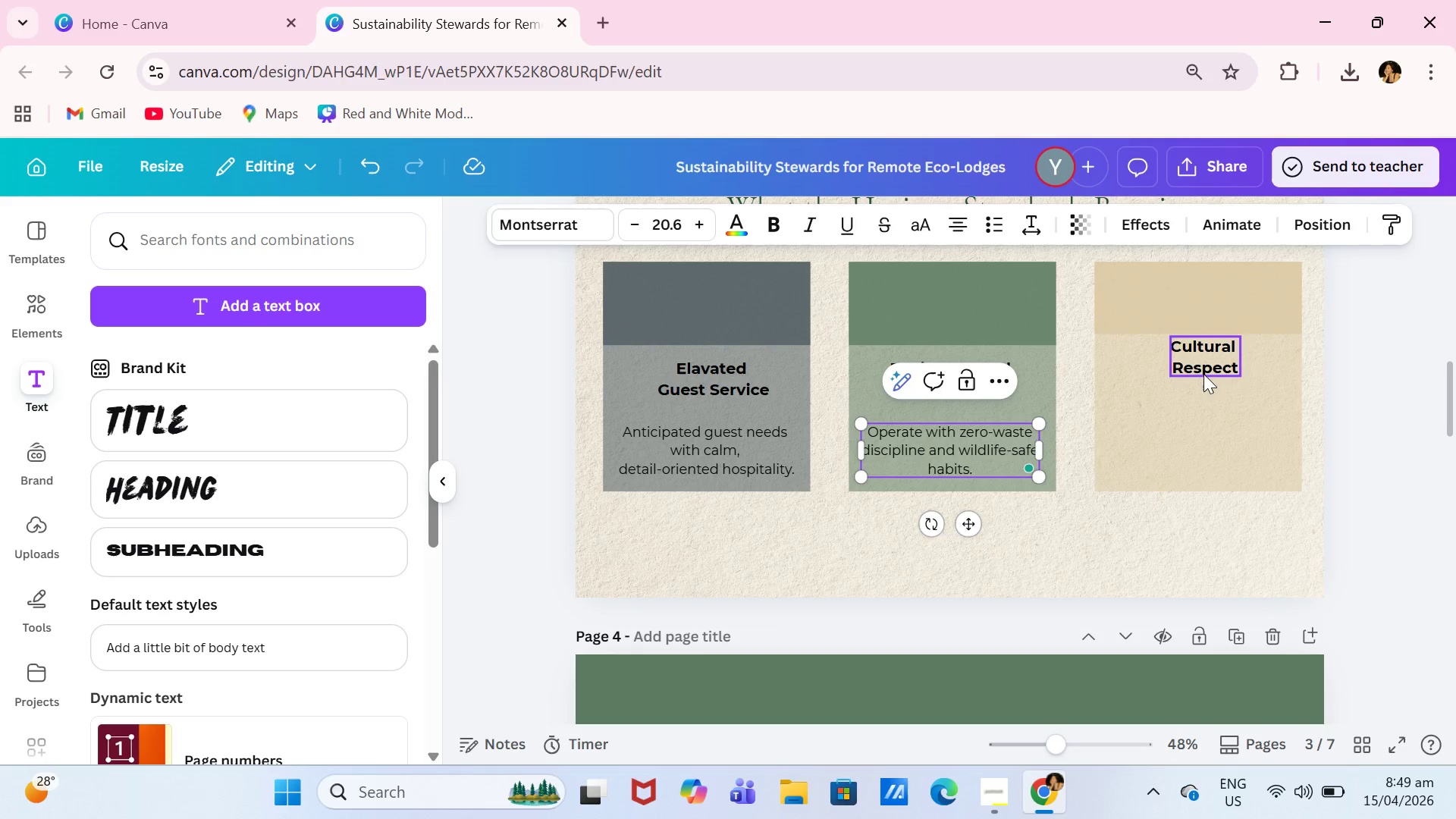 
left_click_drag(start_coordinate=[1210, 353], to_coordinate=[1209, 378])
 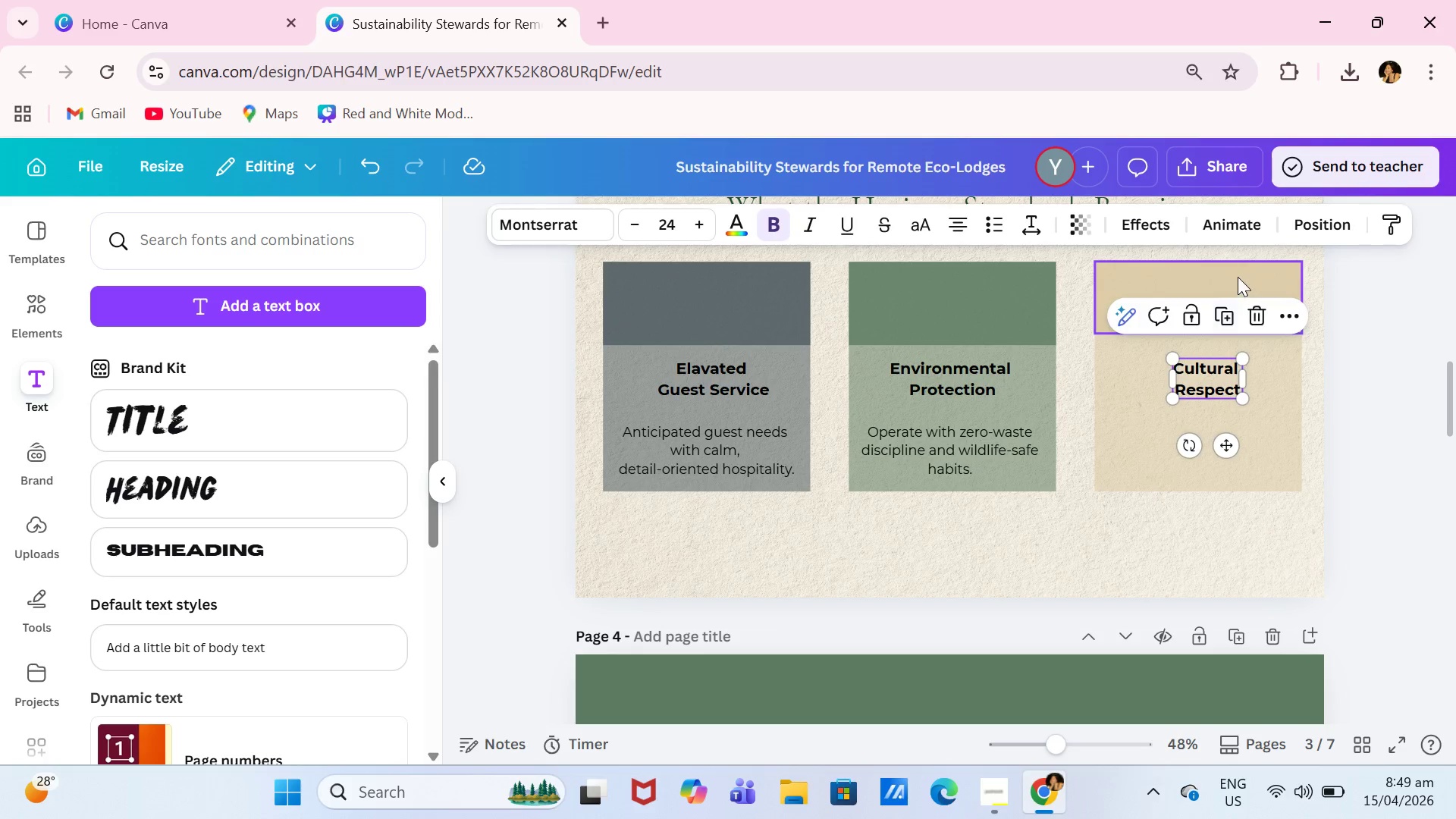 
left_click([1238, 277])
 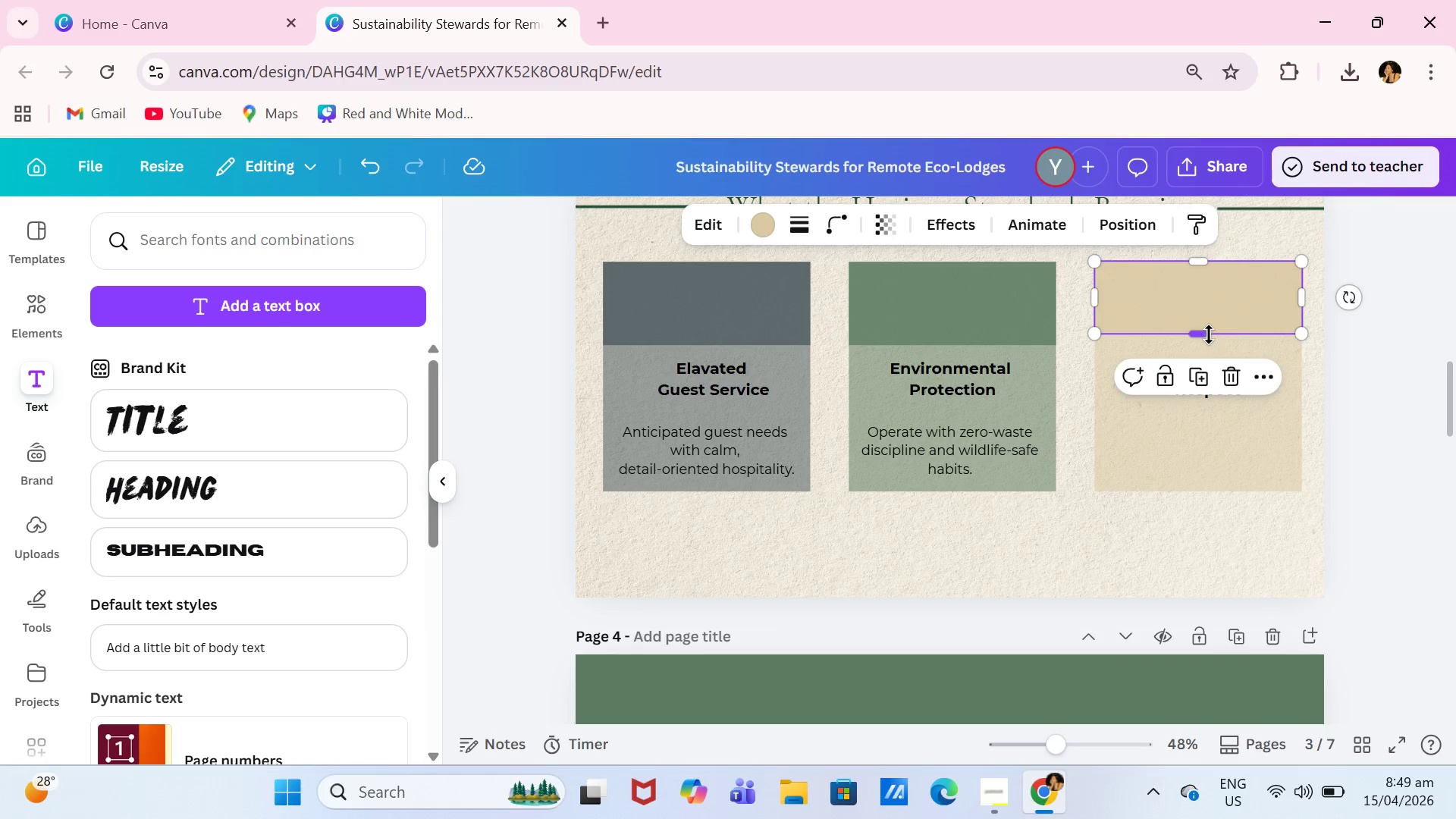 
left_click_drag(start_coordinate=[1207, 335], to_coordinate=[1204, 346])
 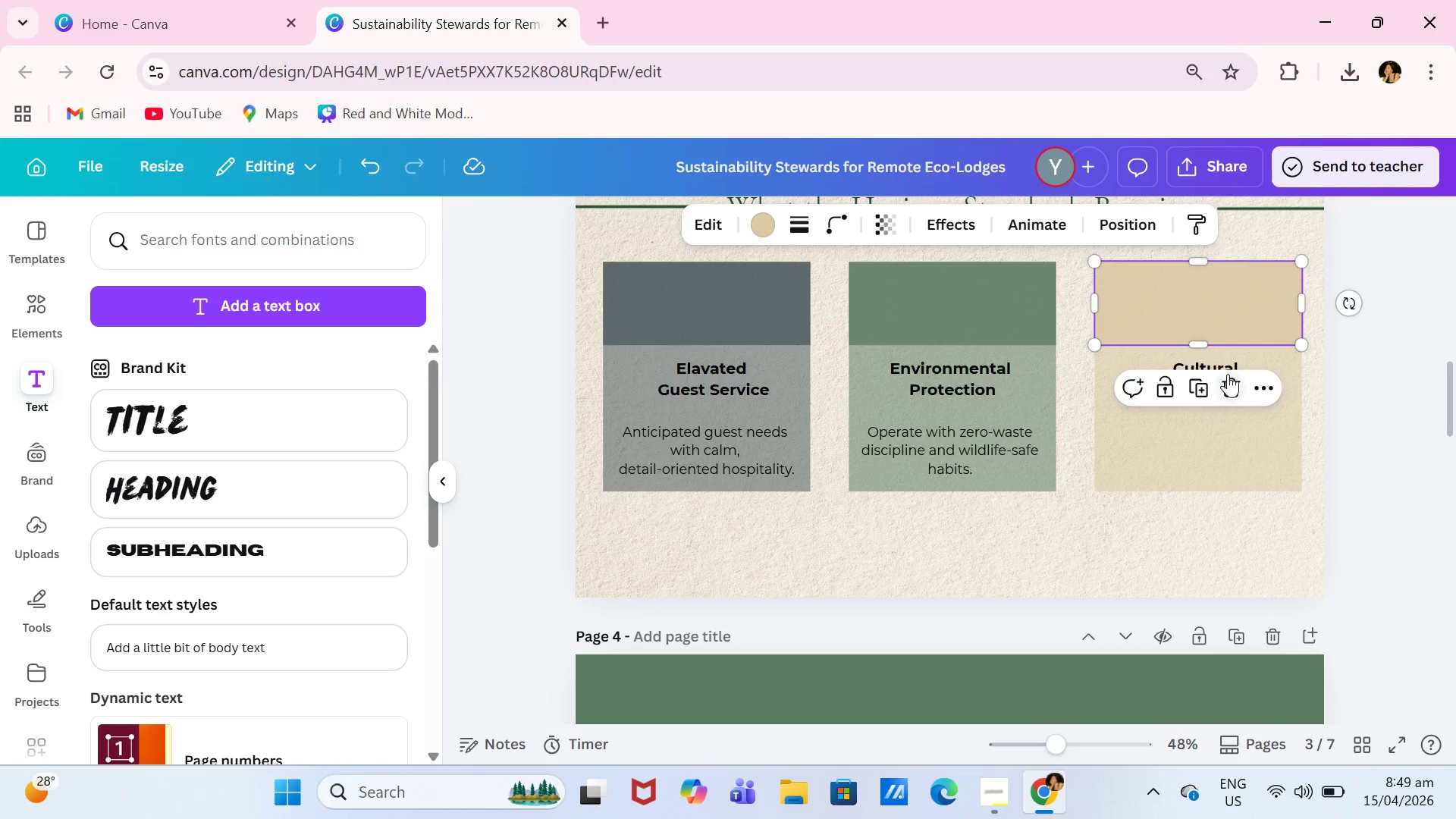 
left_click([1228, 374])
 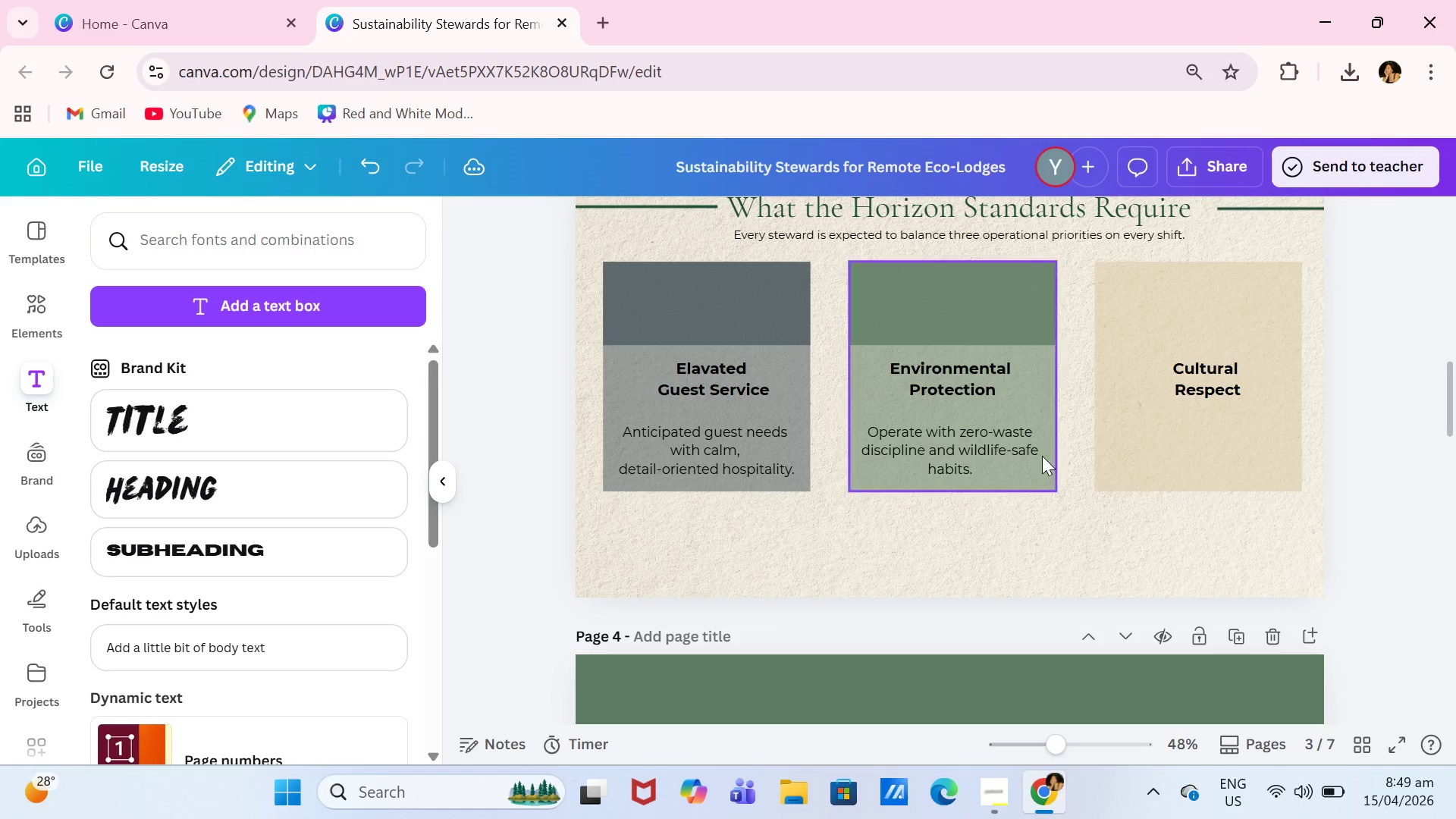 
left_click([990, 470])
 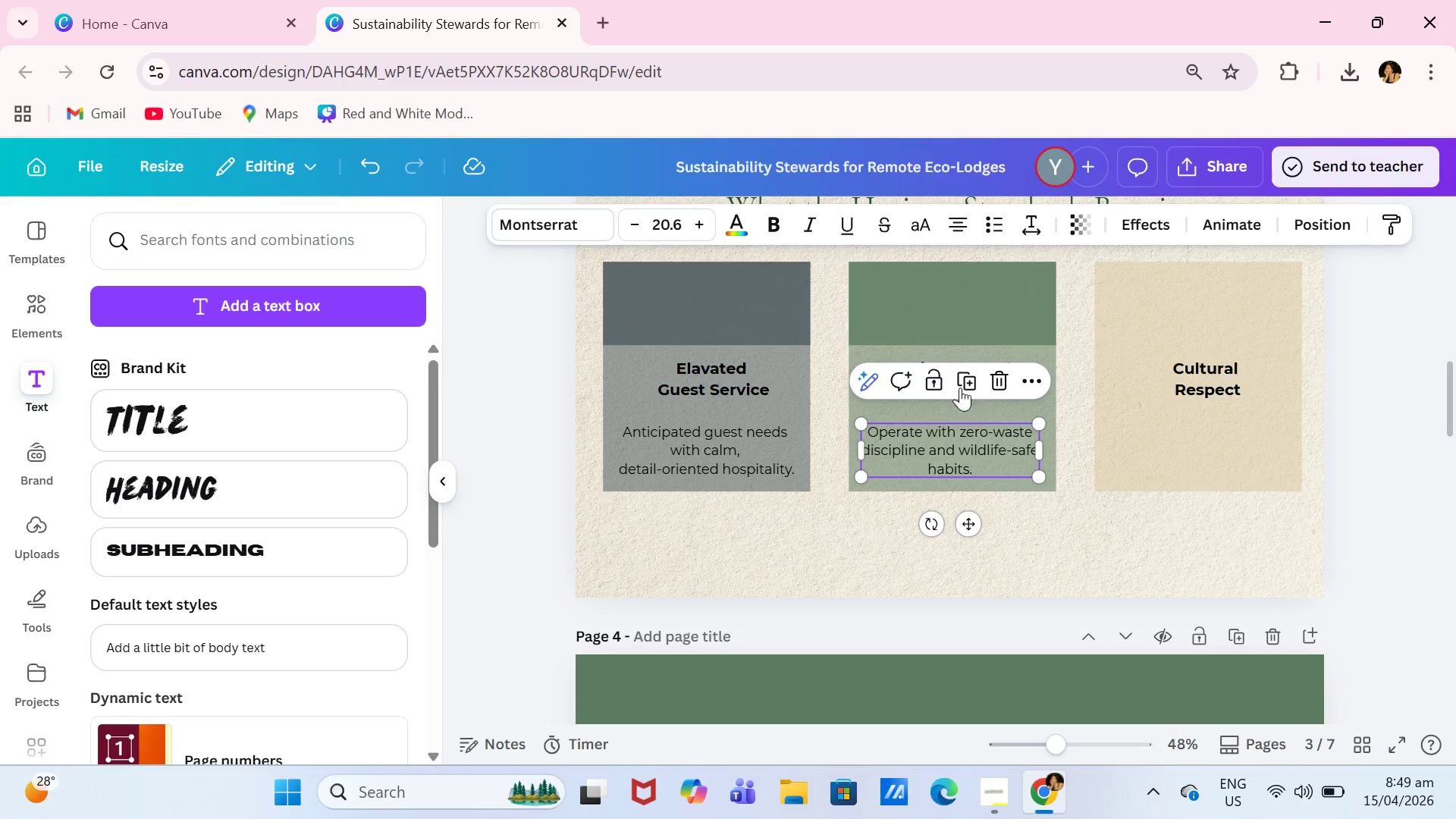 
left_click([970, 384])
 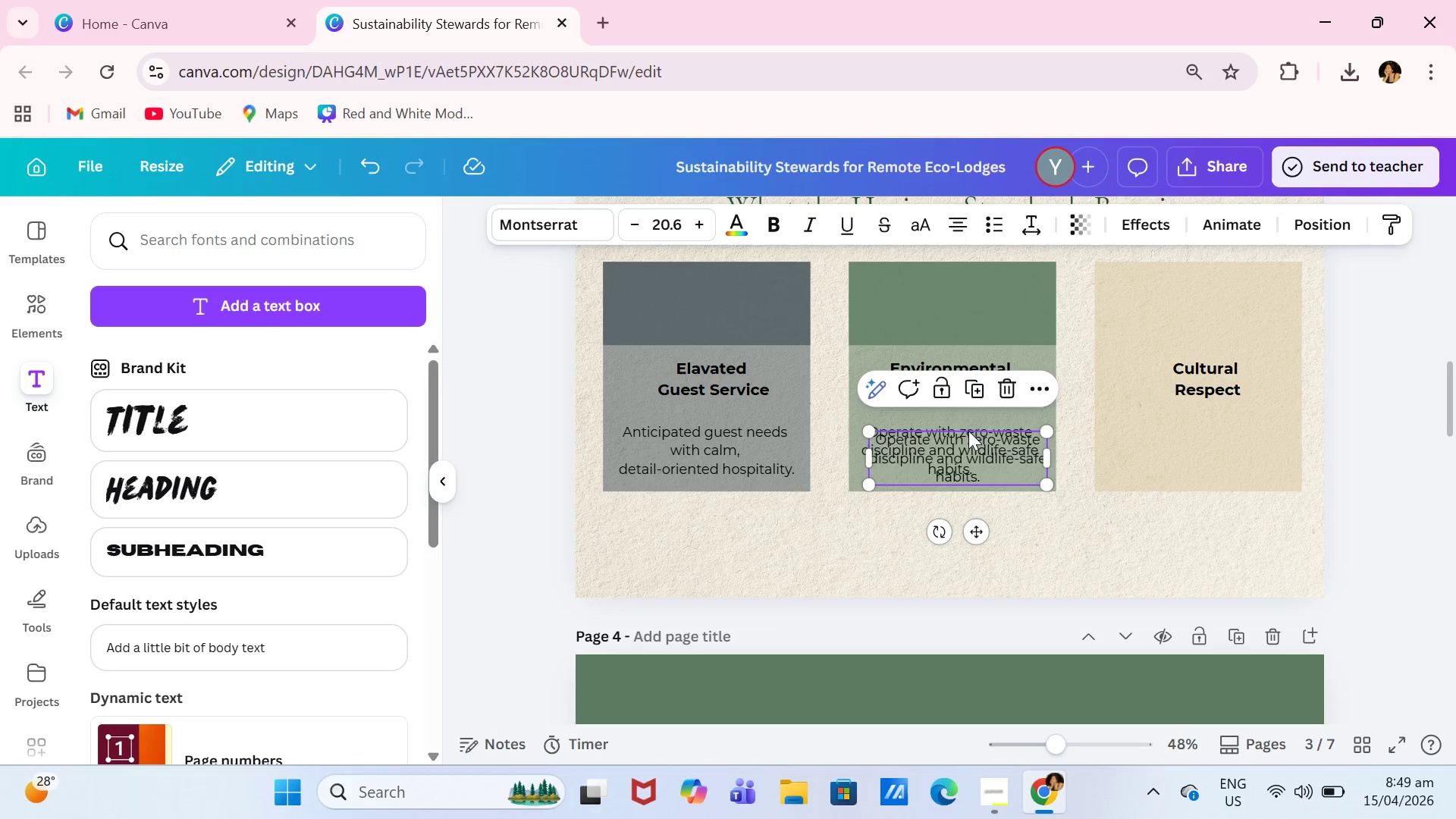 
left_click_drag(start_coordinate=[968, 431], to_coordinate=[1217, 425])
 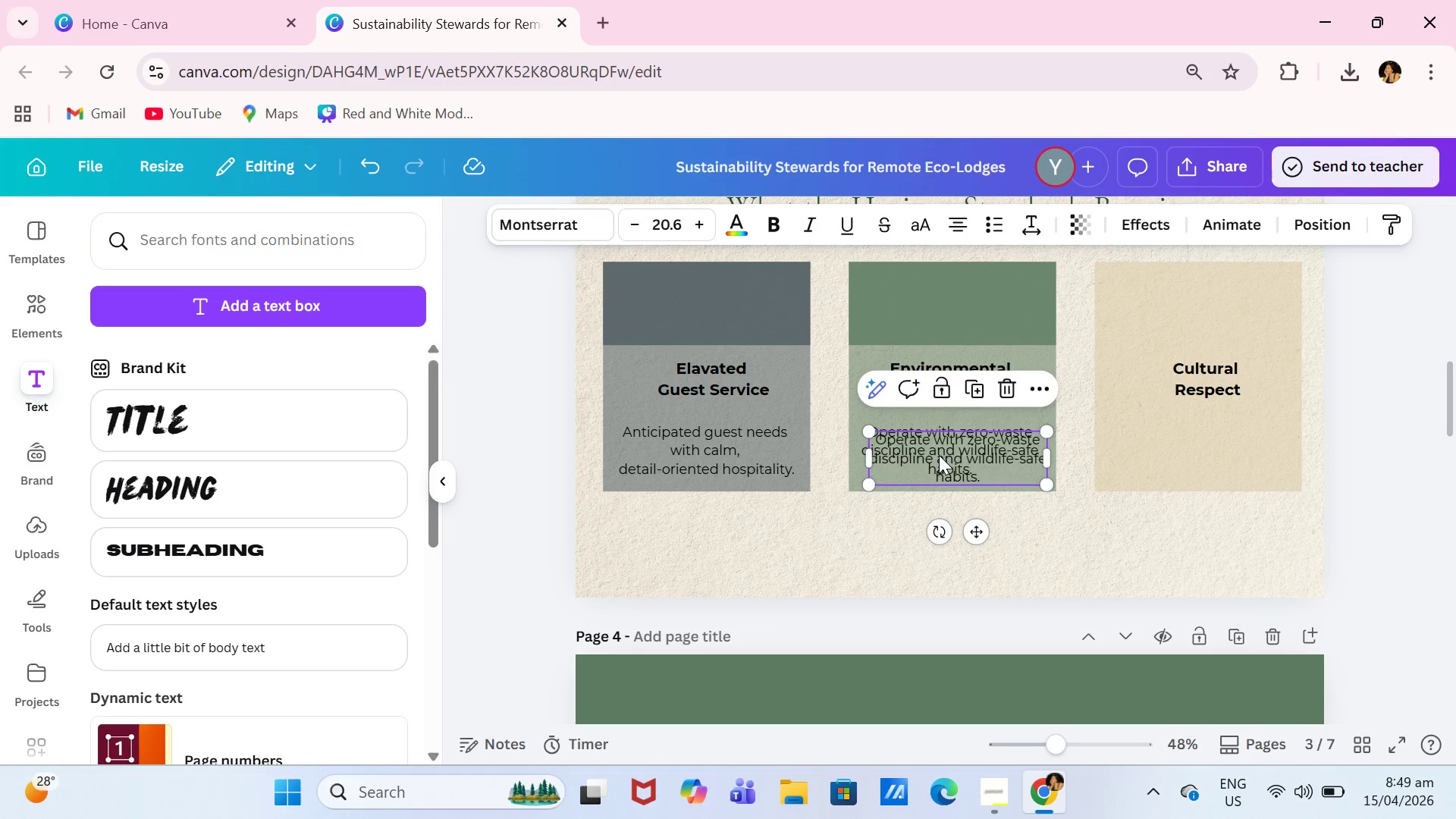 
left_click_drag(start_coordinate=[939, 454], to_coordinate=[1188, 441])
 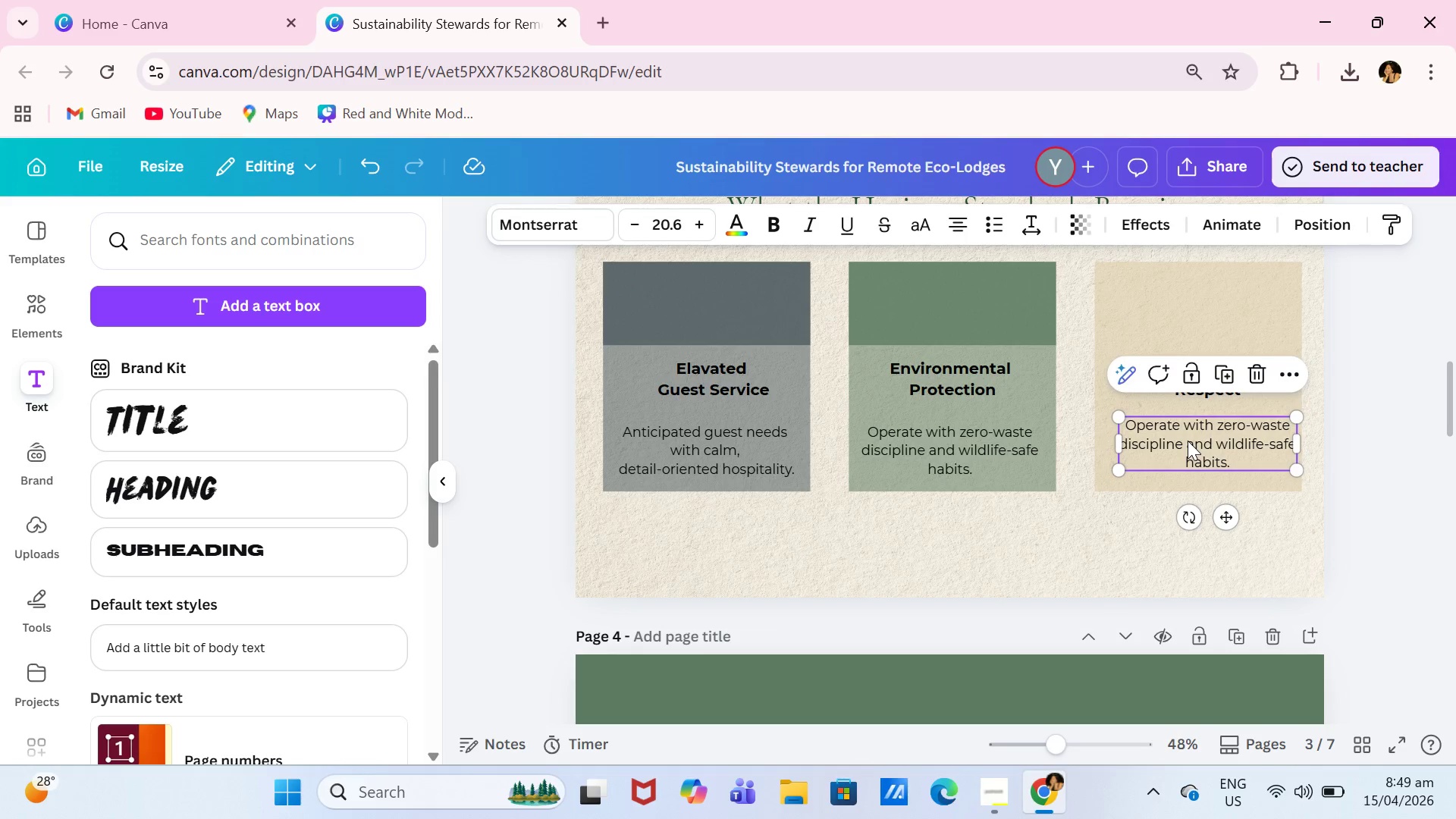 
double_click([1188, 441])
 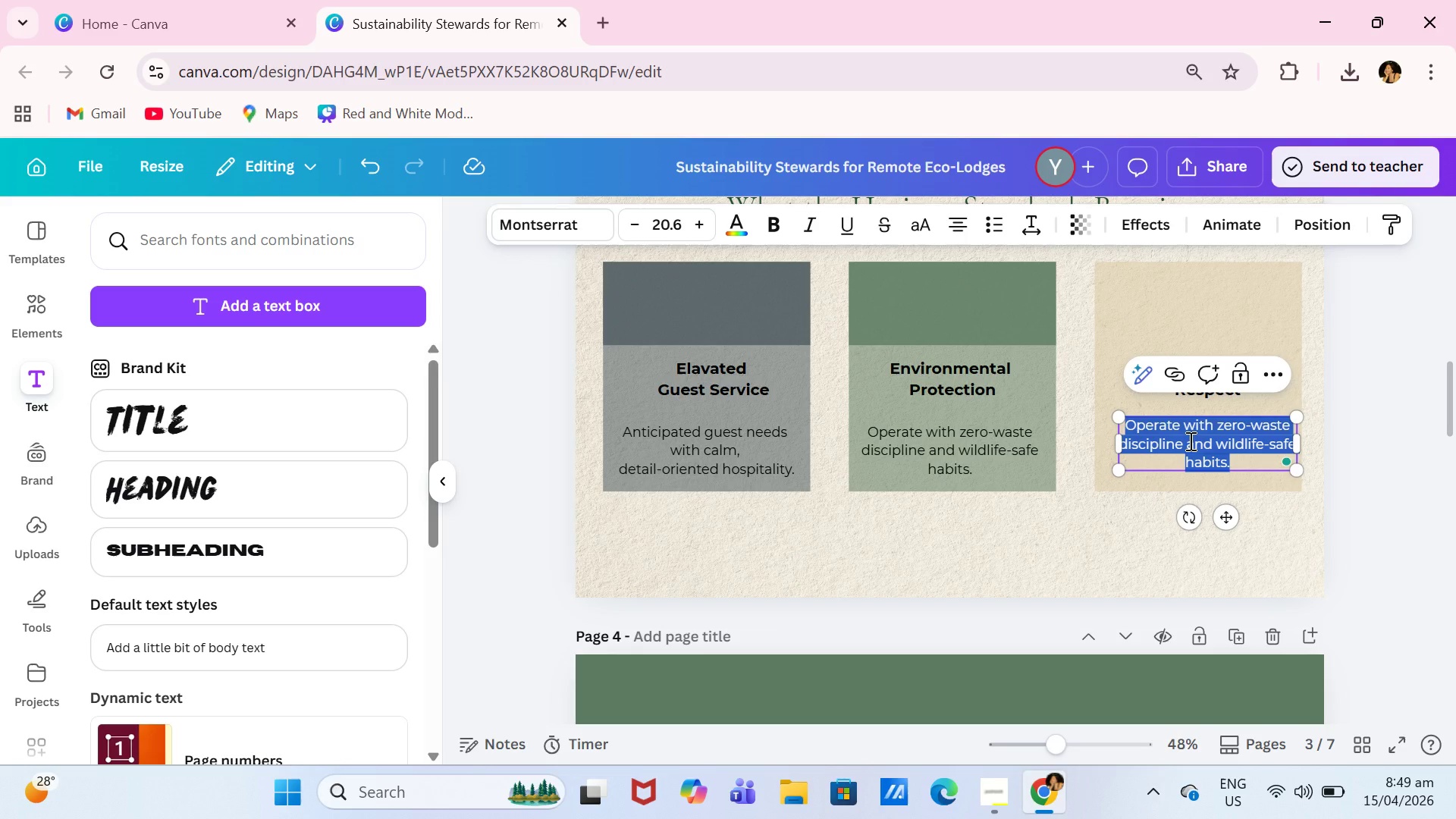 
type(Re[r)
key(Backspace)
key(Backspace)
type(present local o)
key(Backspace)
type(identity with dignity, accuracy. )
key(Backspace)
key(Backspace)
type(.)
key(Backspace)
type(, and care/)
 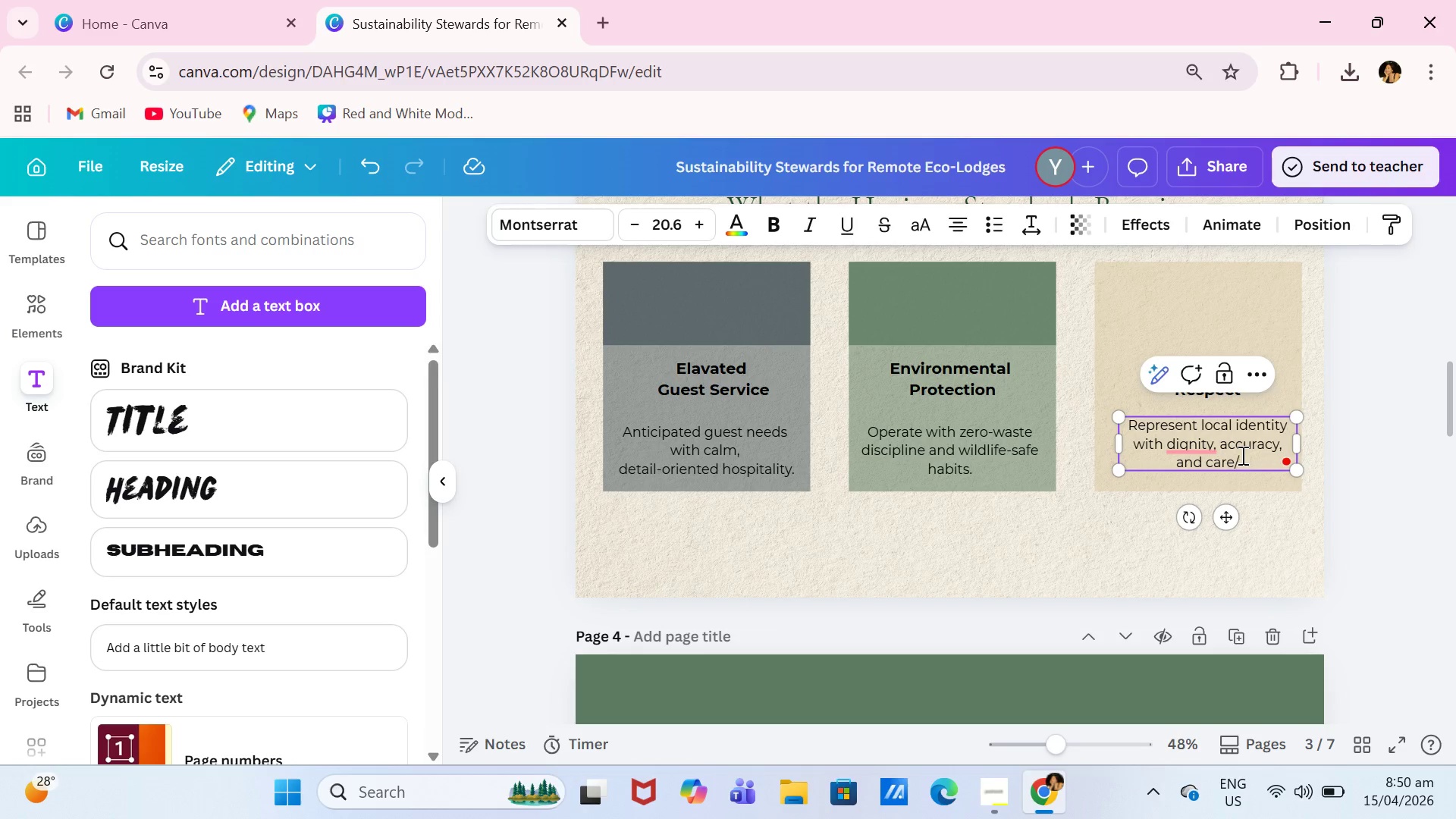 
left_click([1389, 497])
 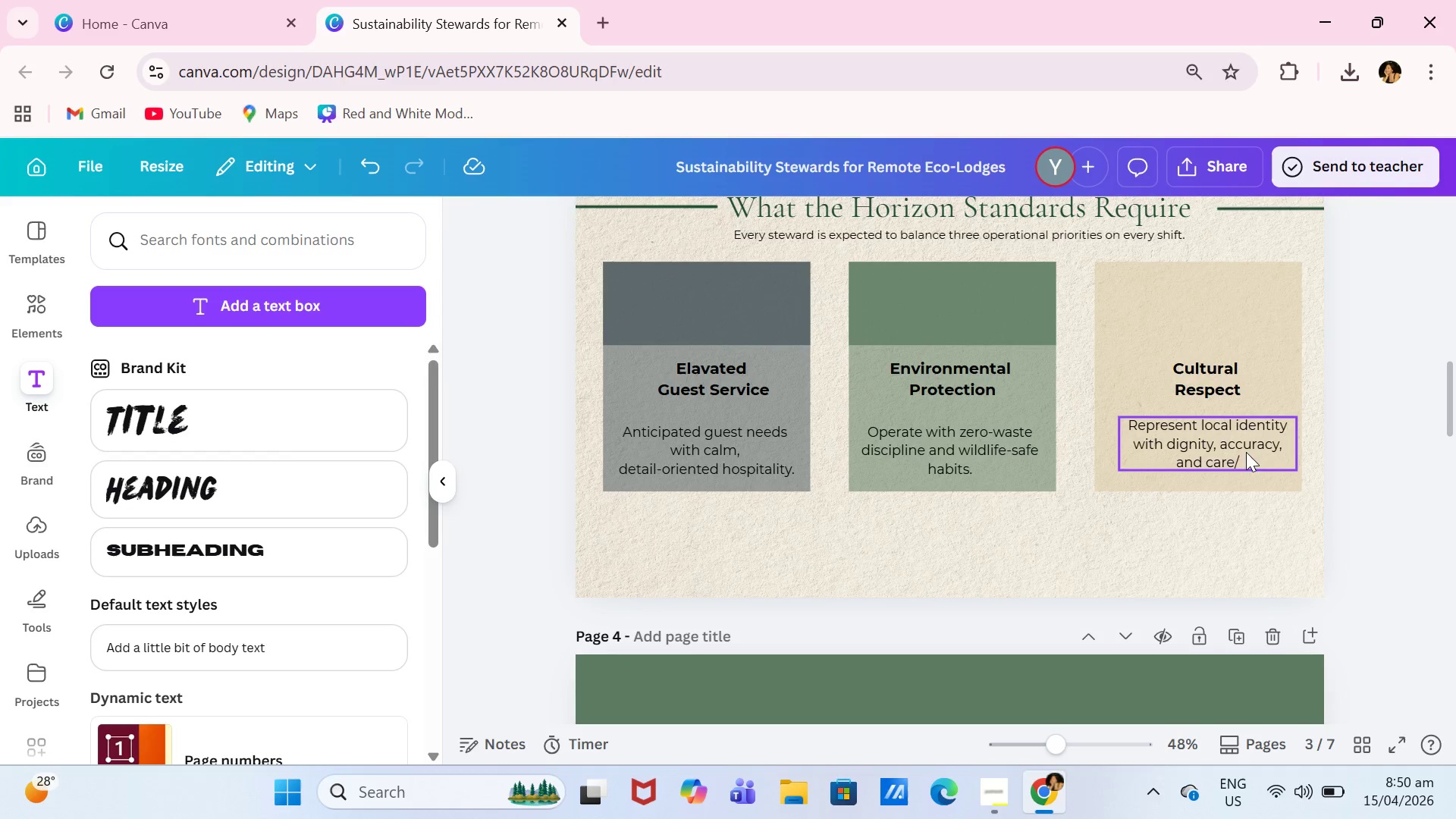 
double_click([1245, 460])
 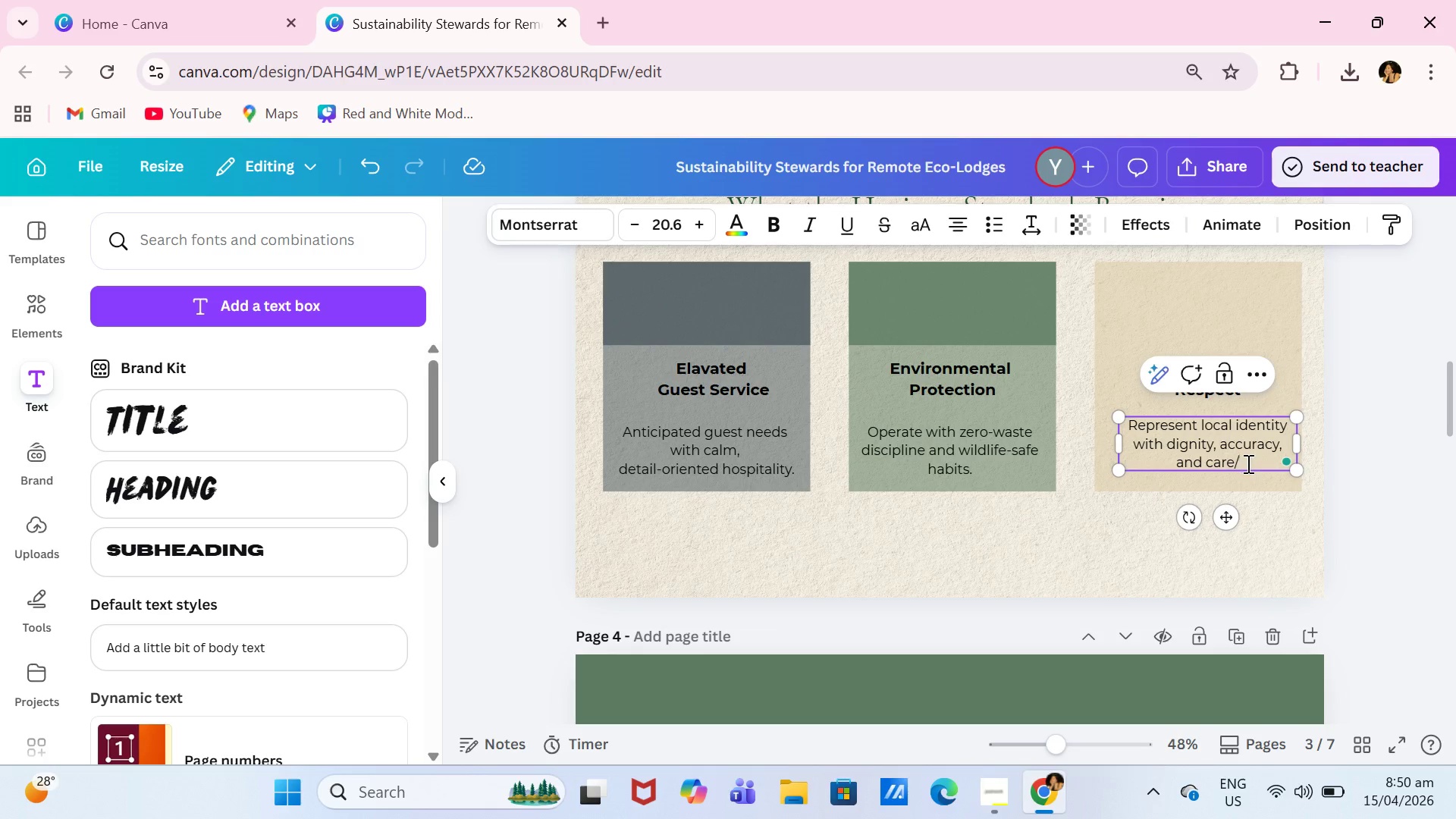 
key(Backspace)
 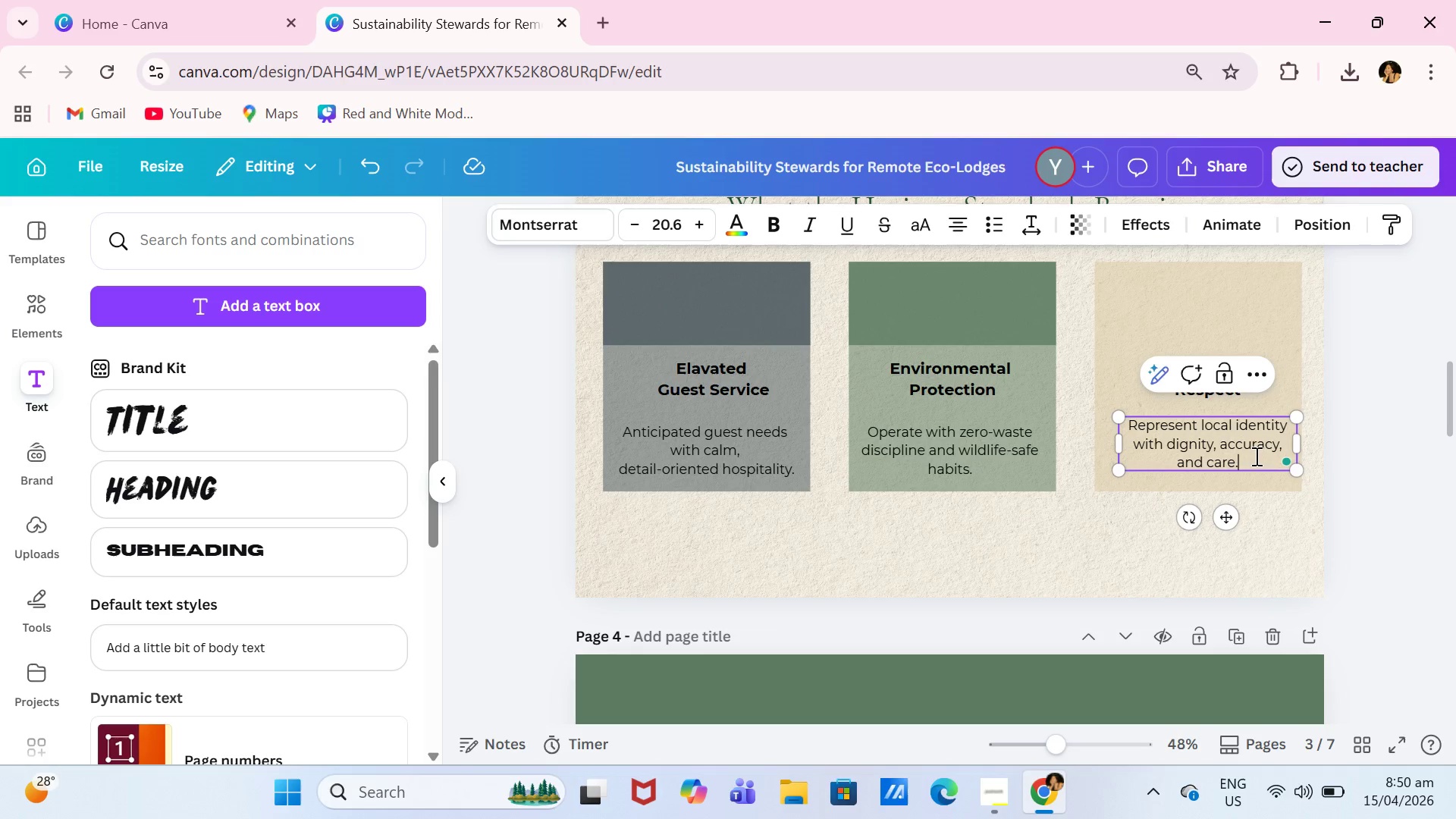 
key(Period)
 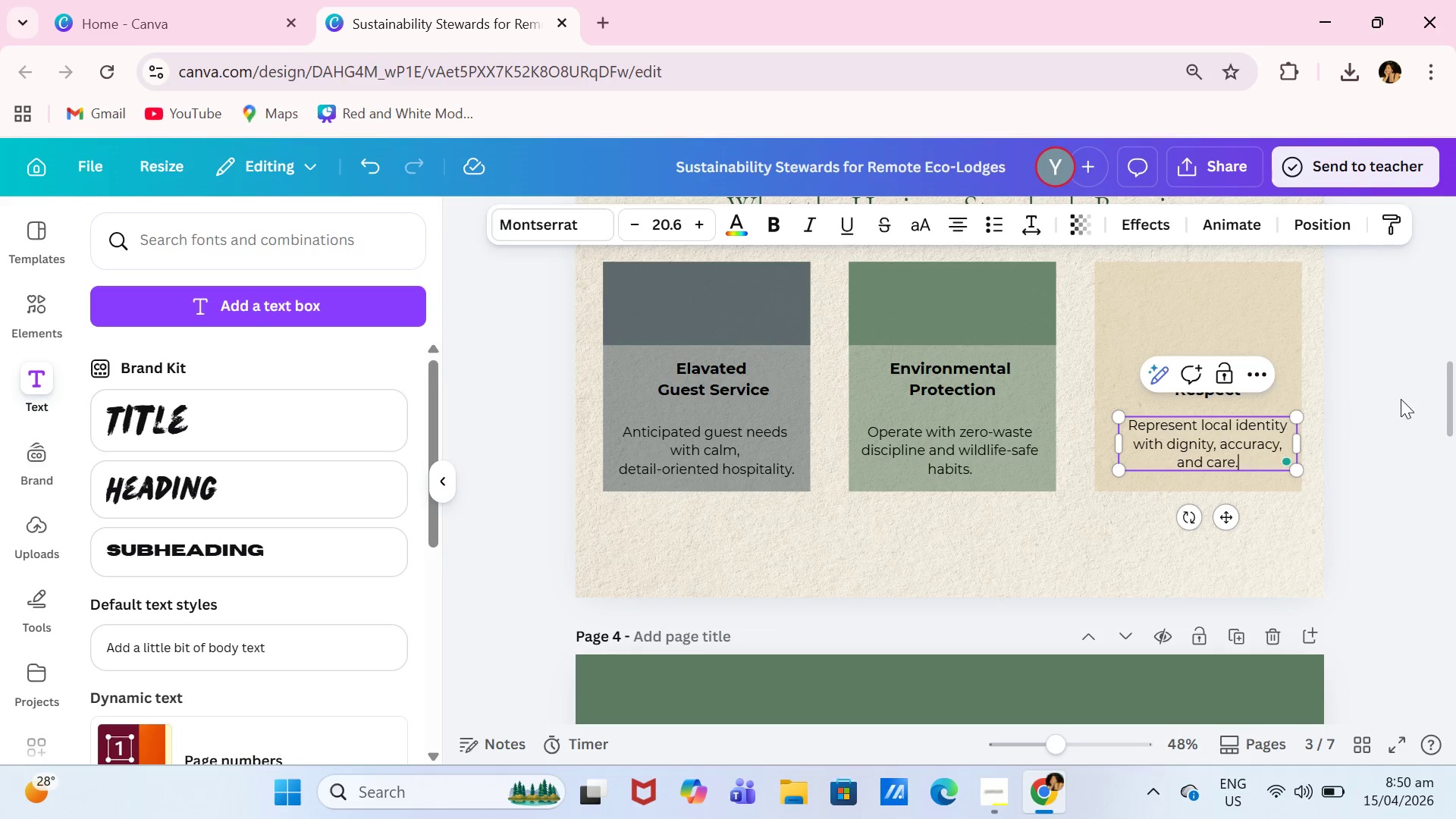 
left_click([1401, 399])
 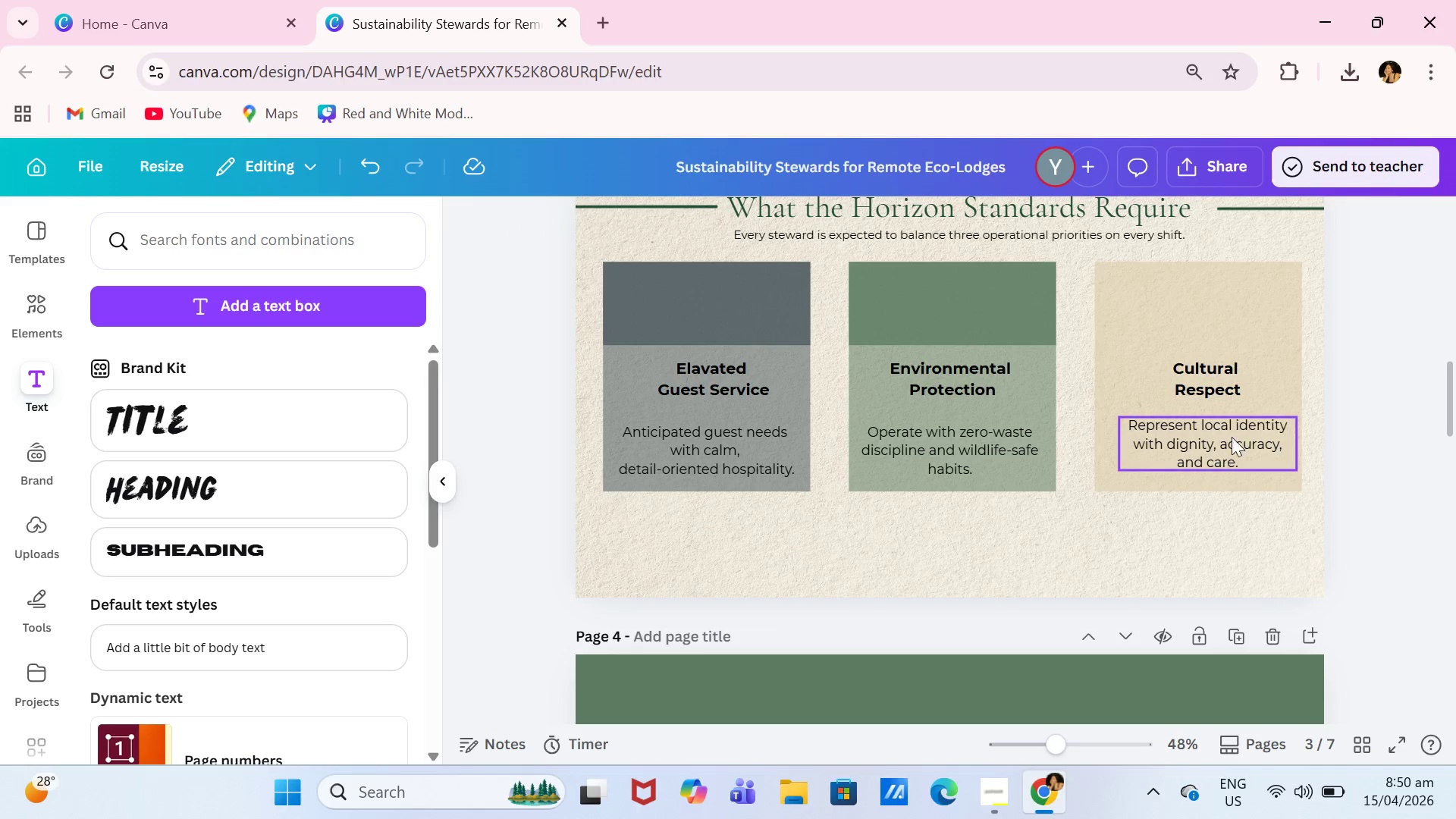 
left_click_drag(start_coordinate=[1228, 437], to_coordinate=[1213, 448])
 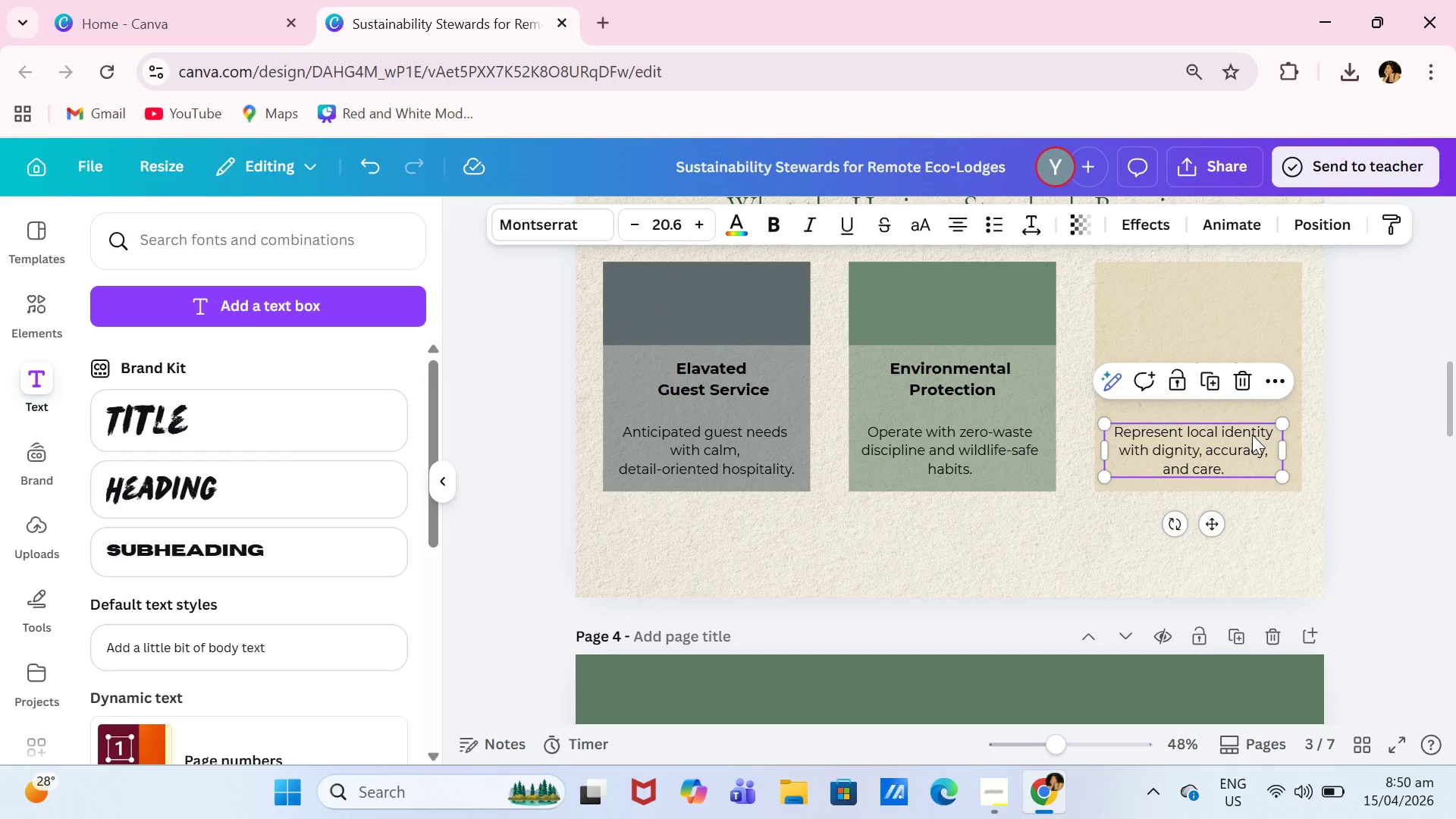 
double_click([1388, 412])
 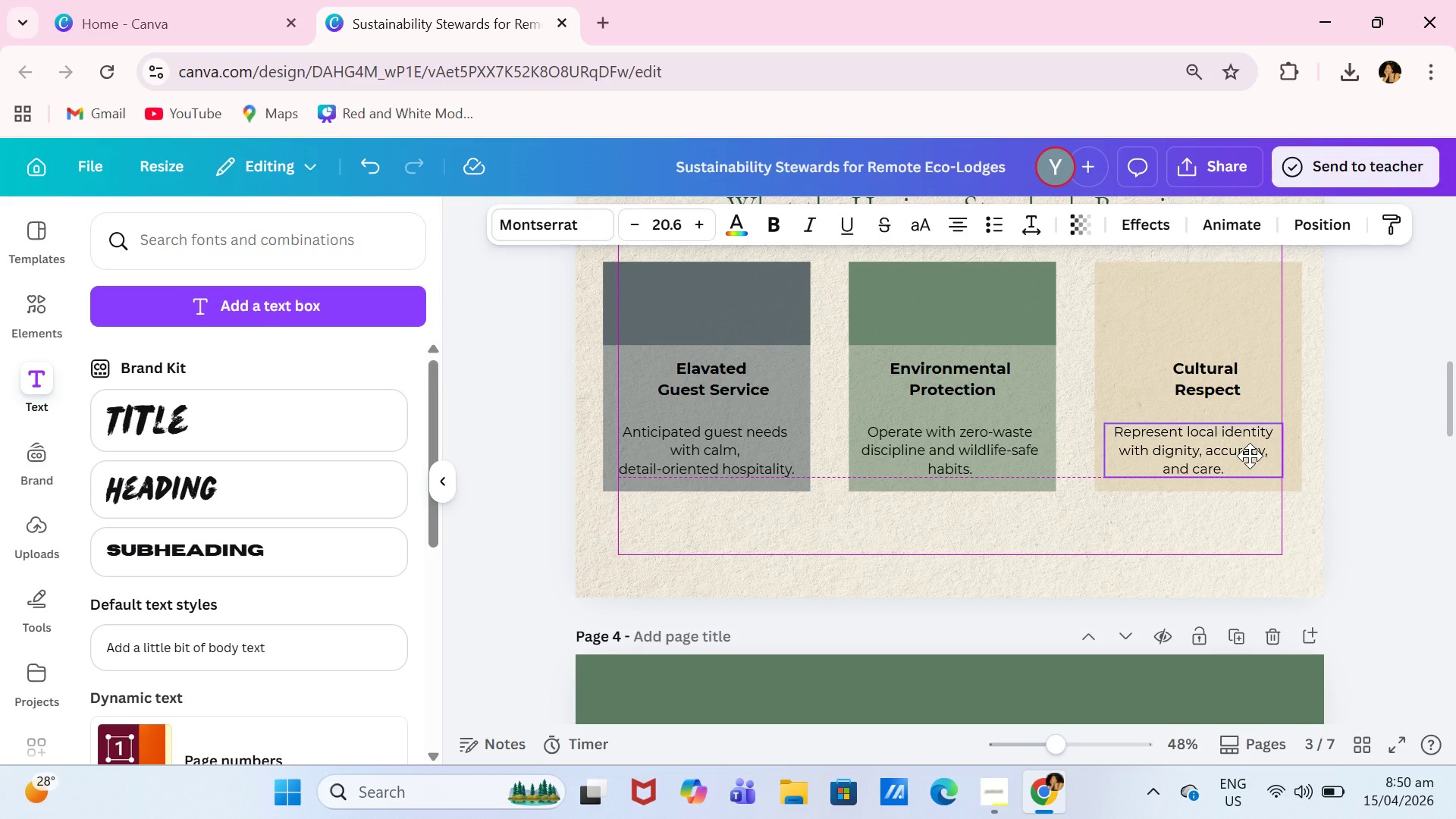 
left_click([979, 443])
 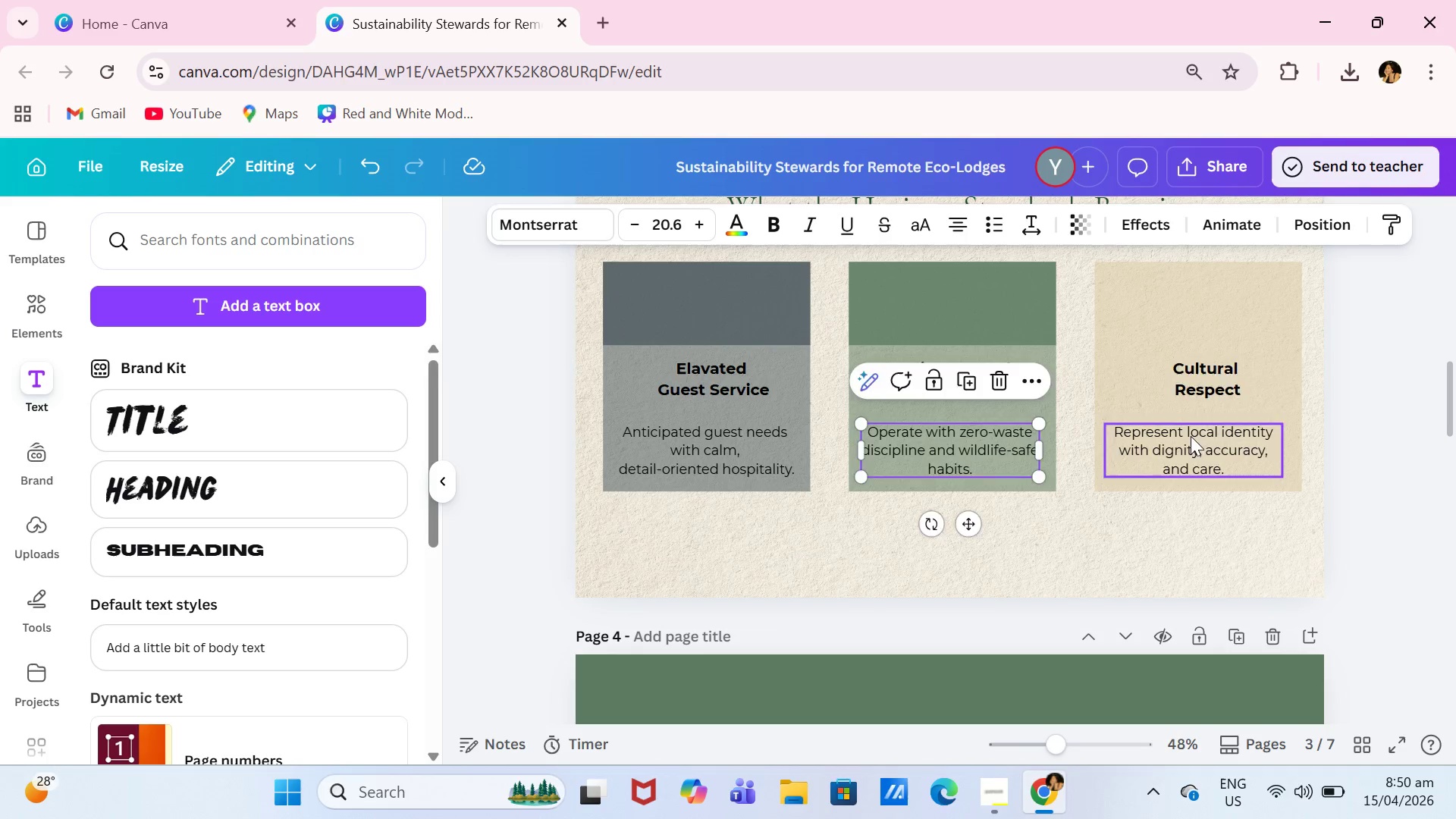 
left_click_drag(start_coordinate=[1191, 436], to_coordinate=[1191, 440])
 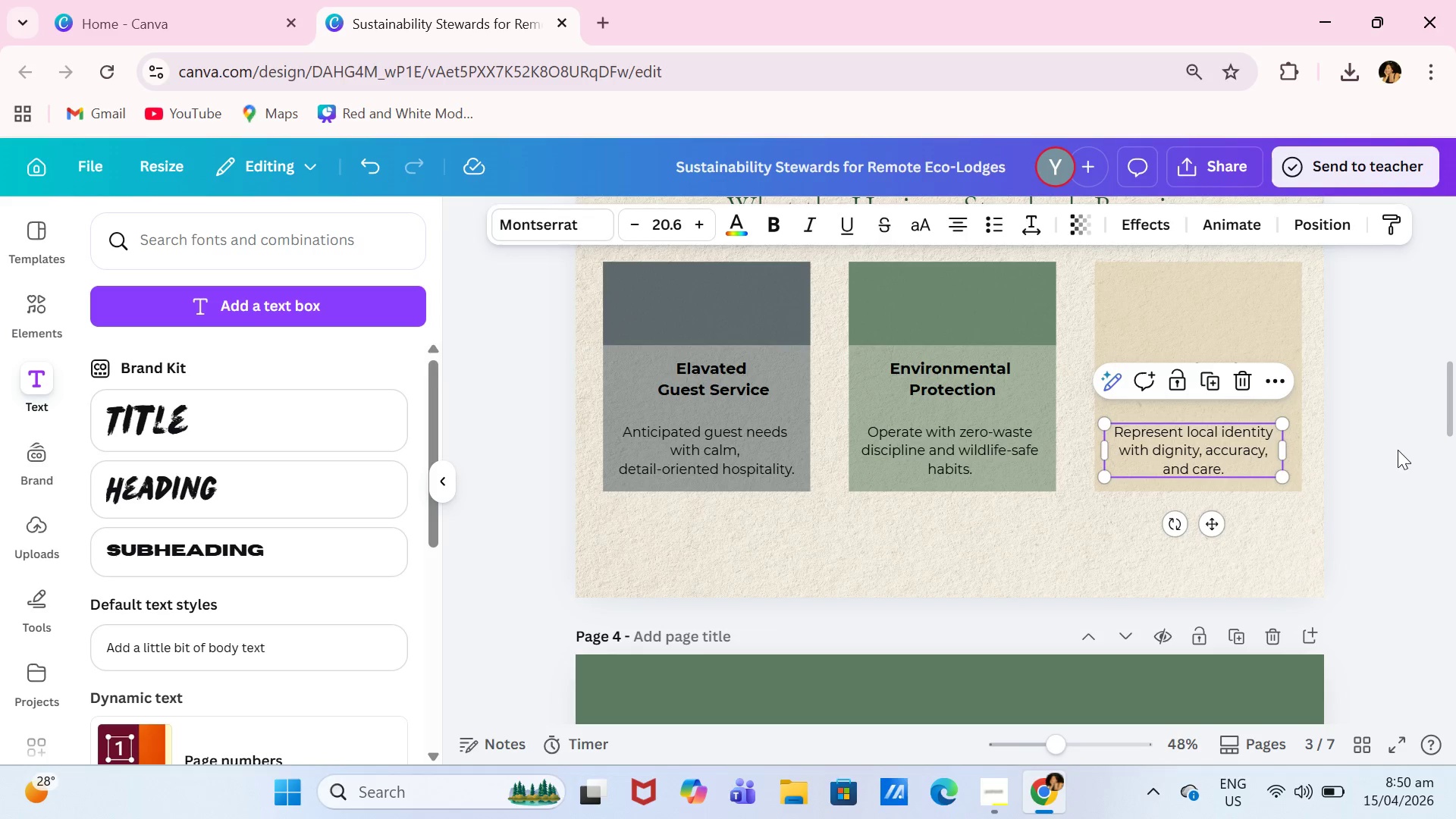 
left_click([1378, 450])
 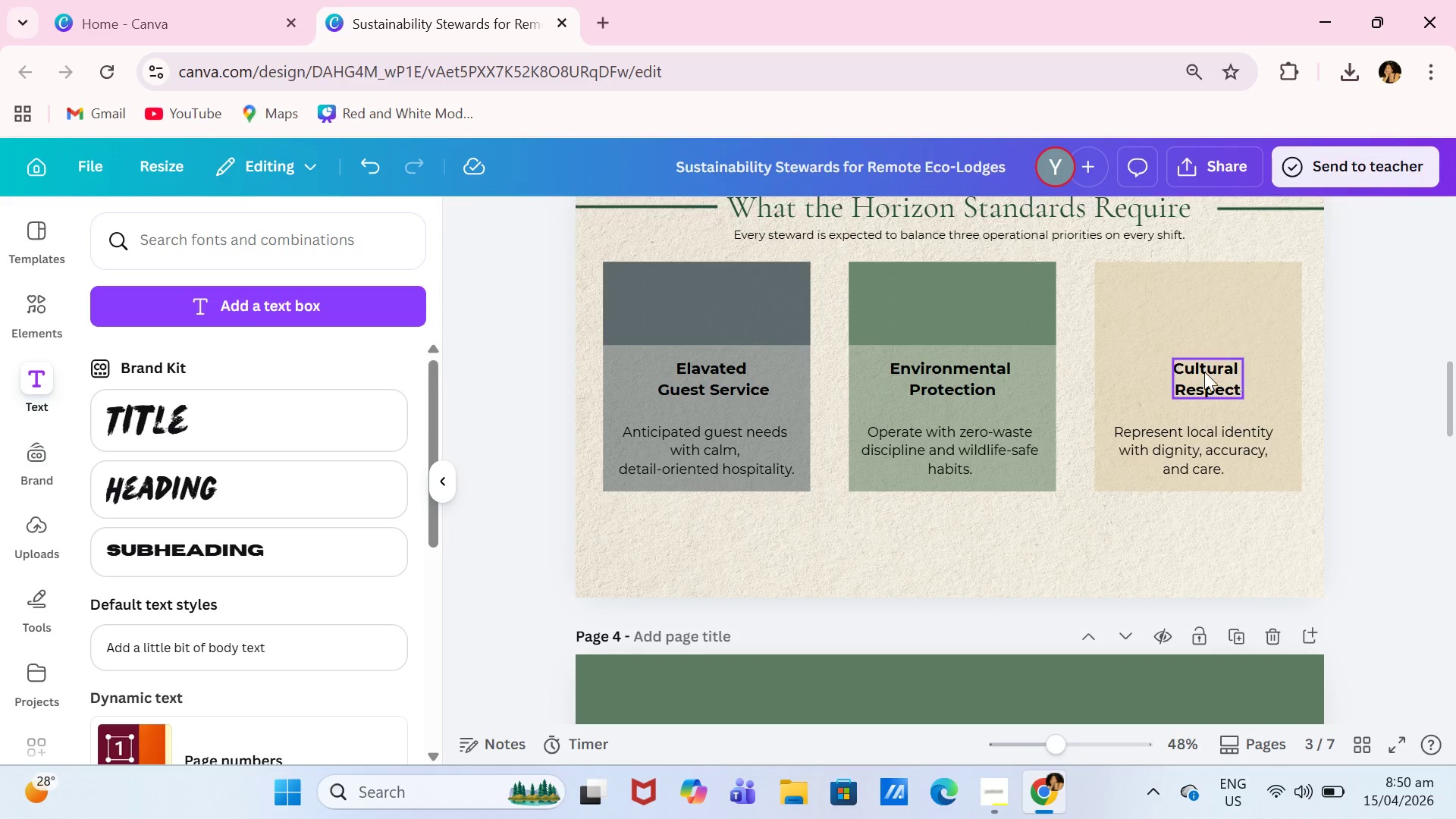 
left_click_drag(start_coordinate=[1203, 372], to_coordinate=[1200, 372])
 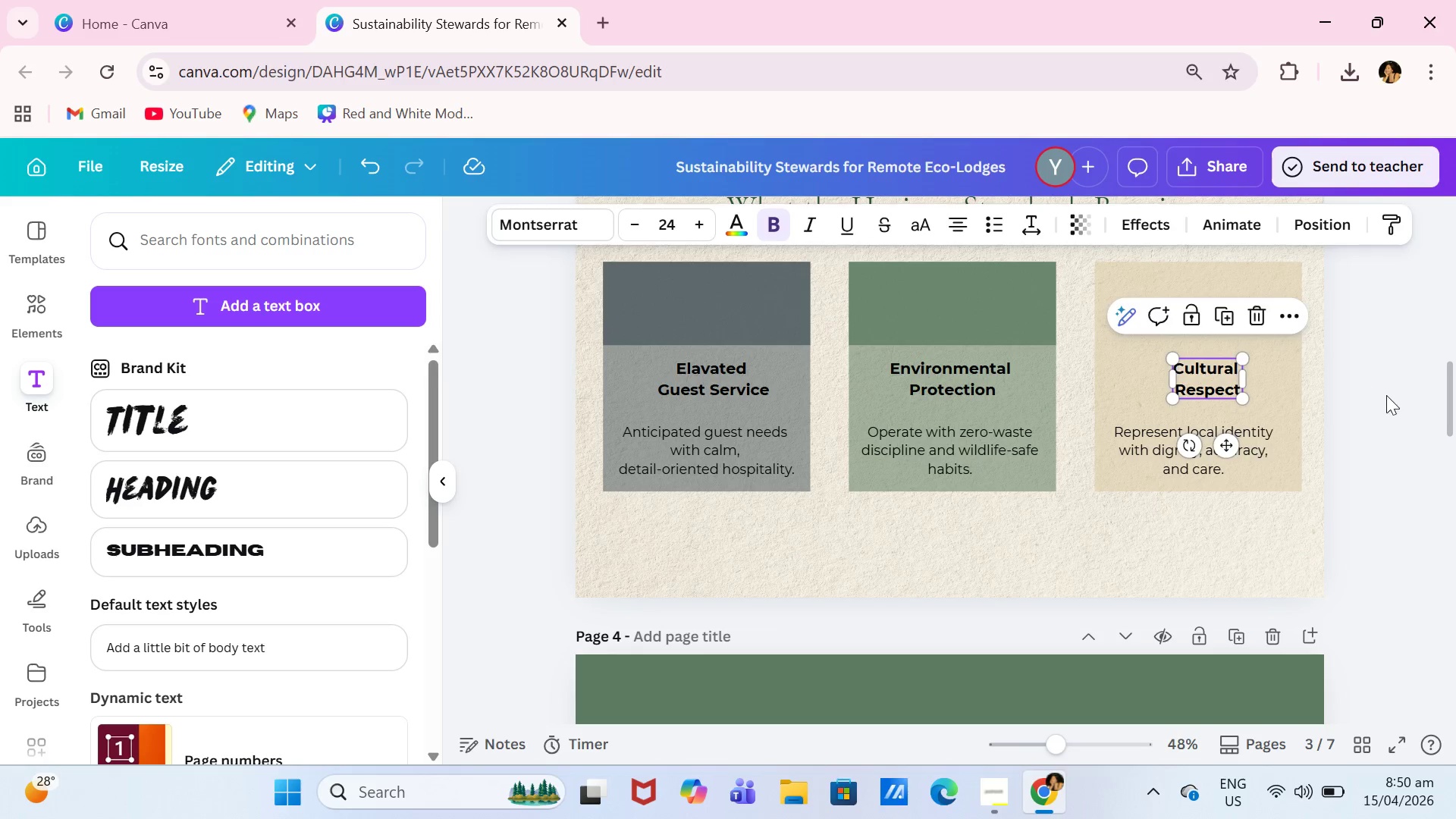 
left_click([1386, 397])
 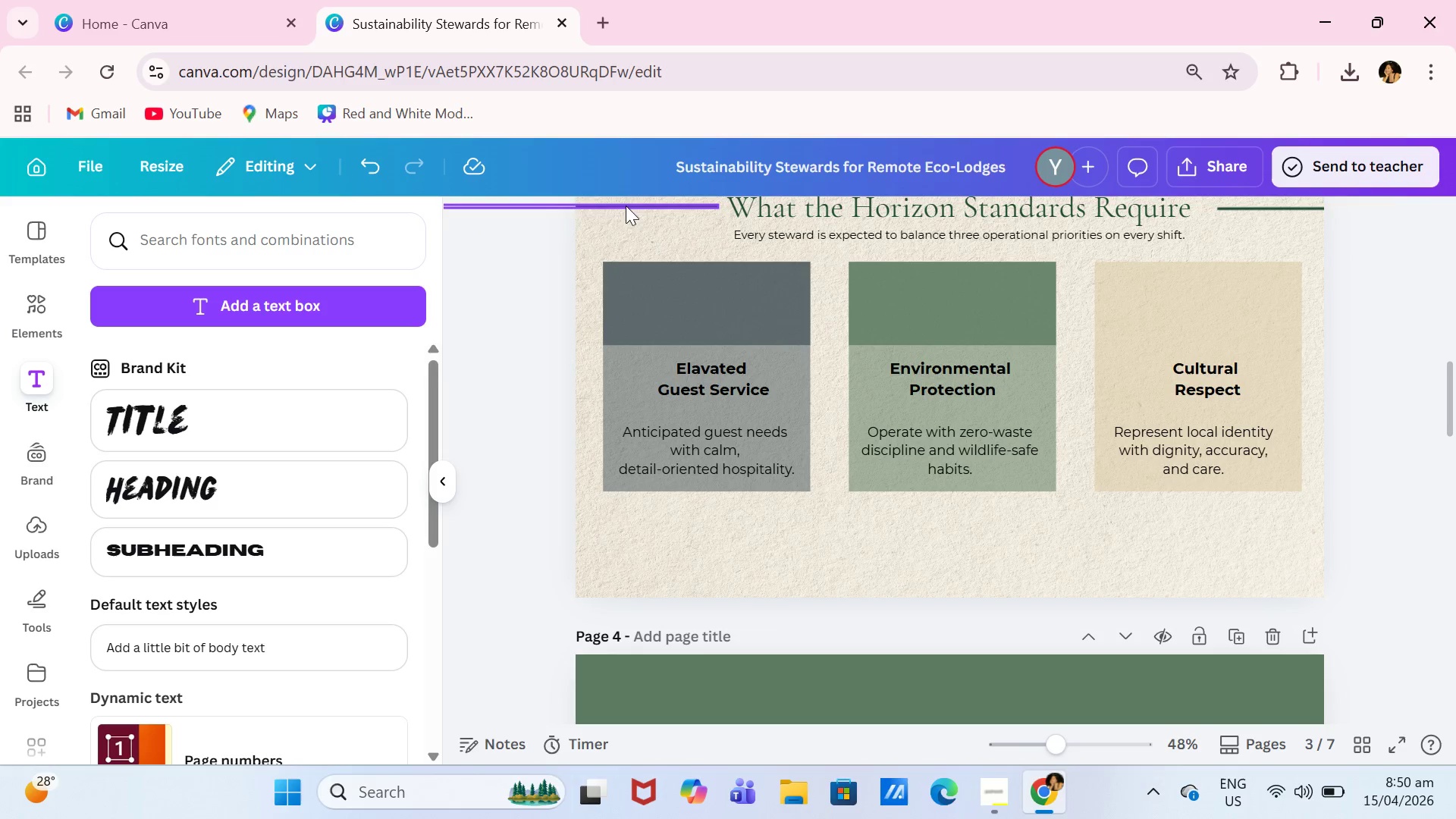 
left_click([39, 322])
 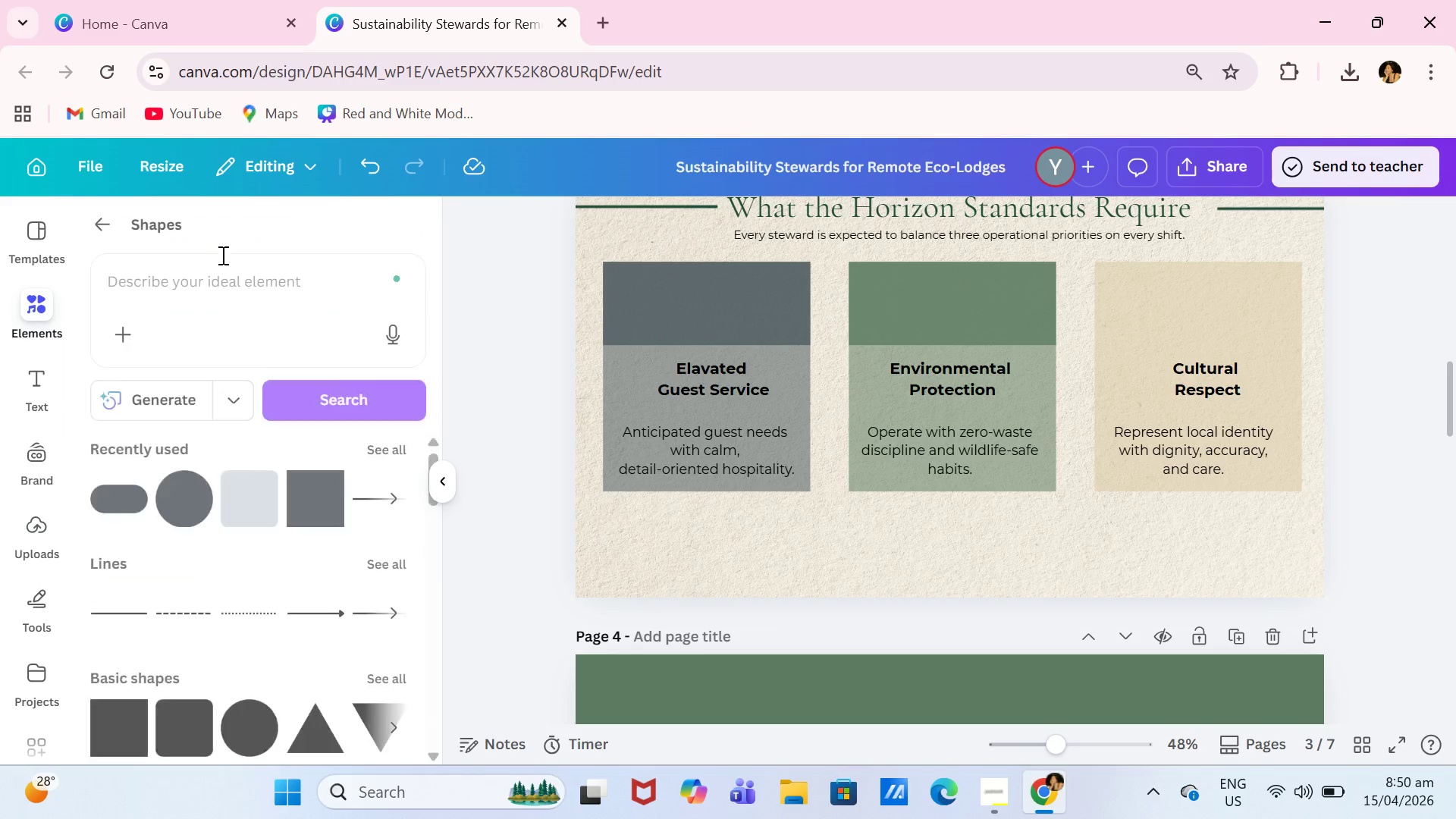 
left_click([224, 254])
 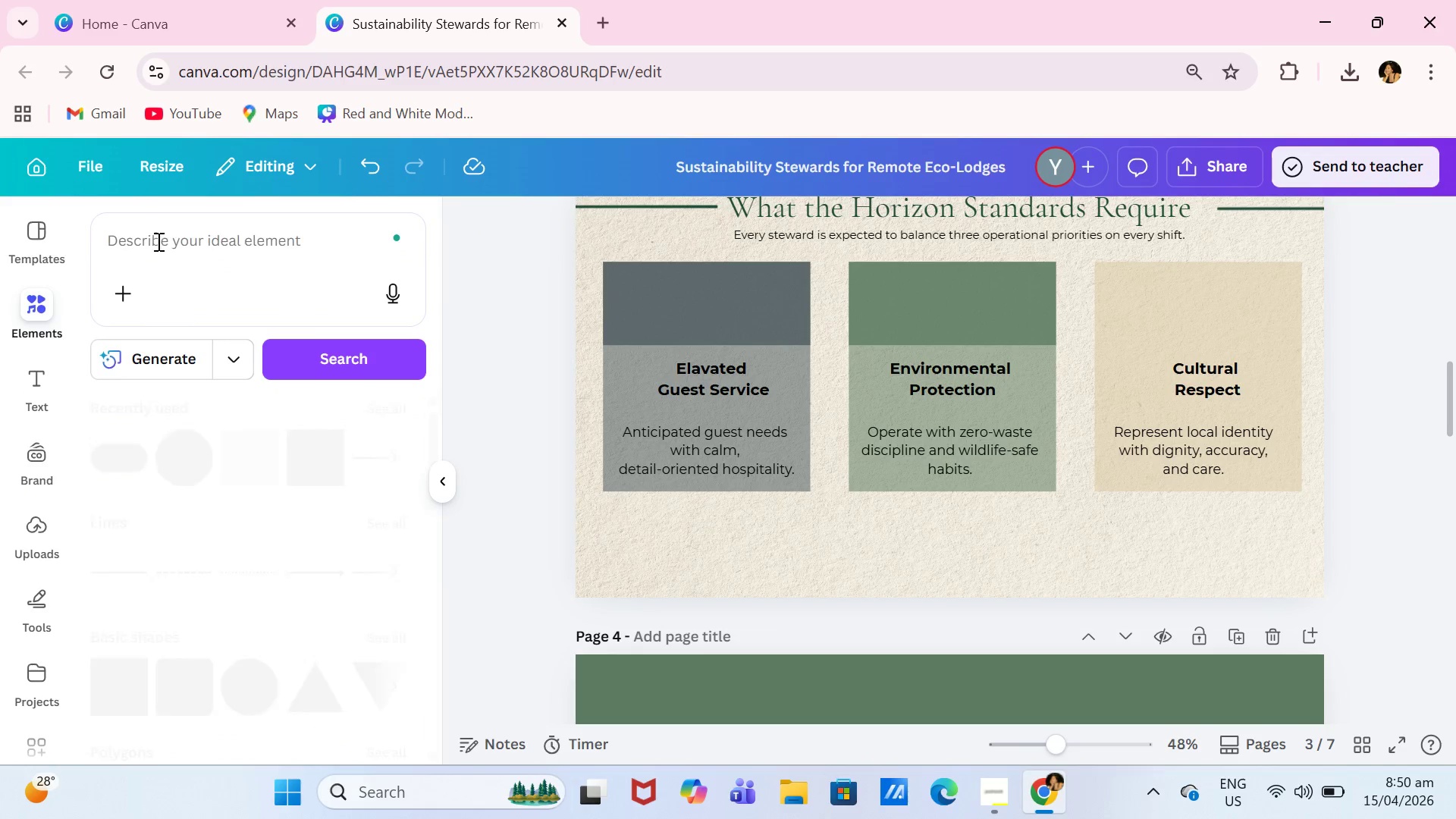 
left_click([208, 251])
 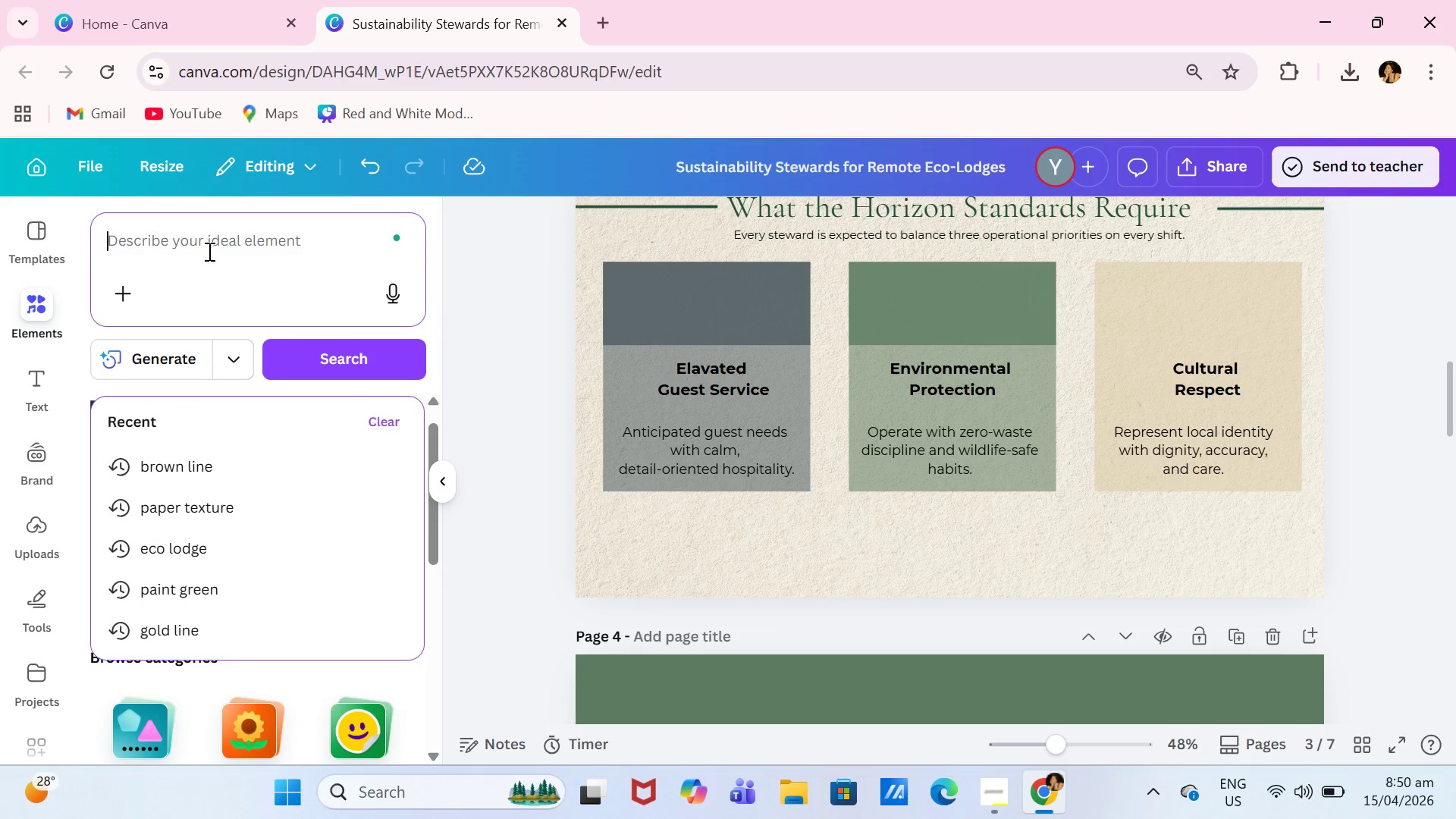 
key(Enter)
 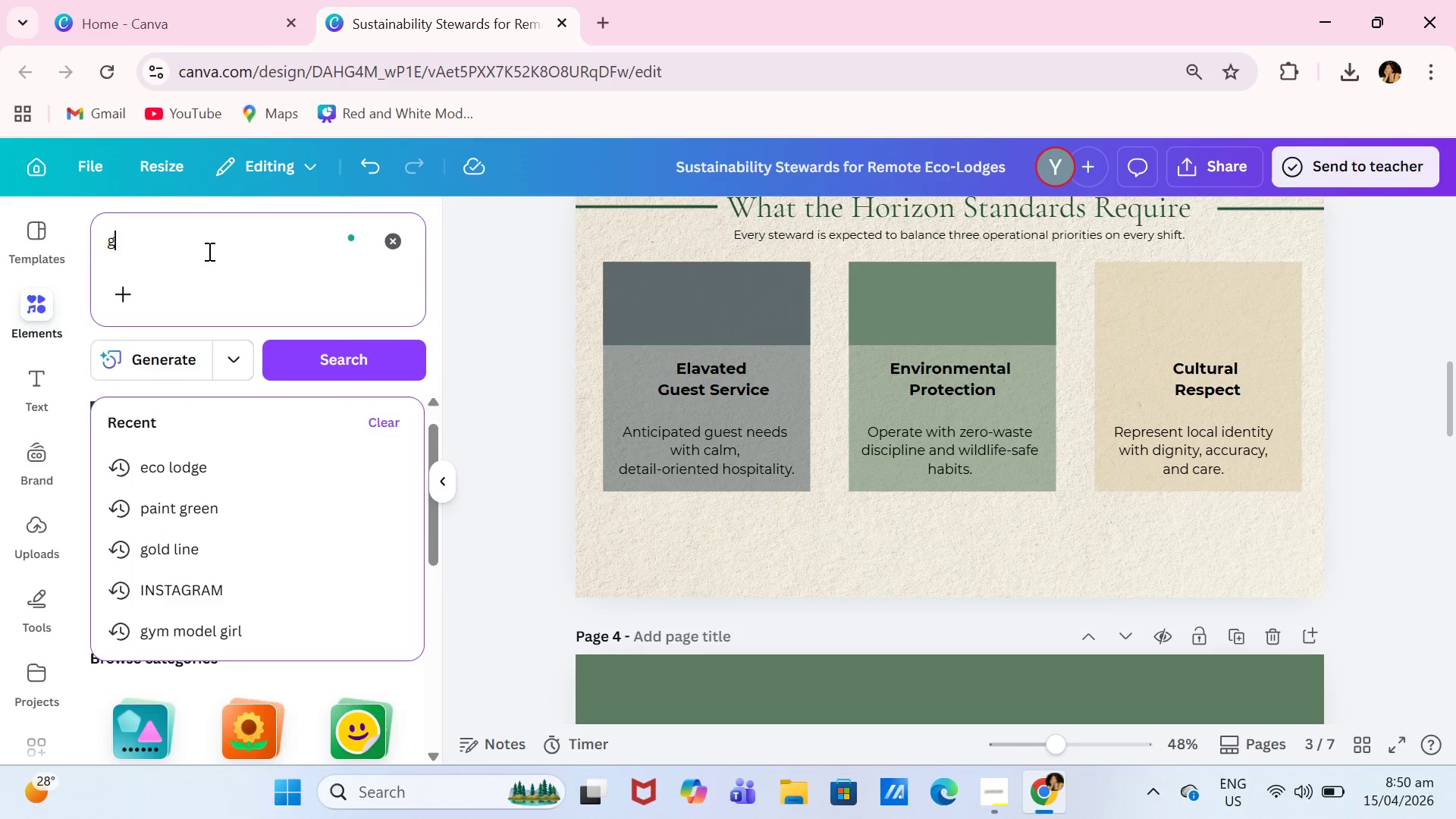 
type(gold libe)
 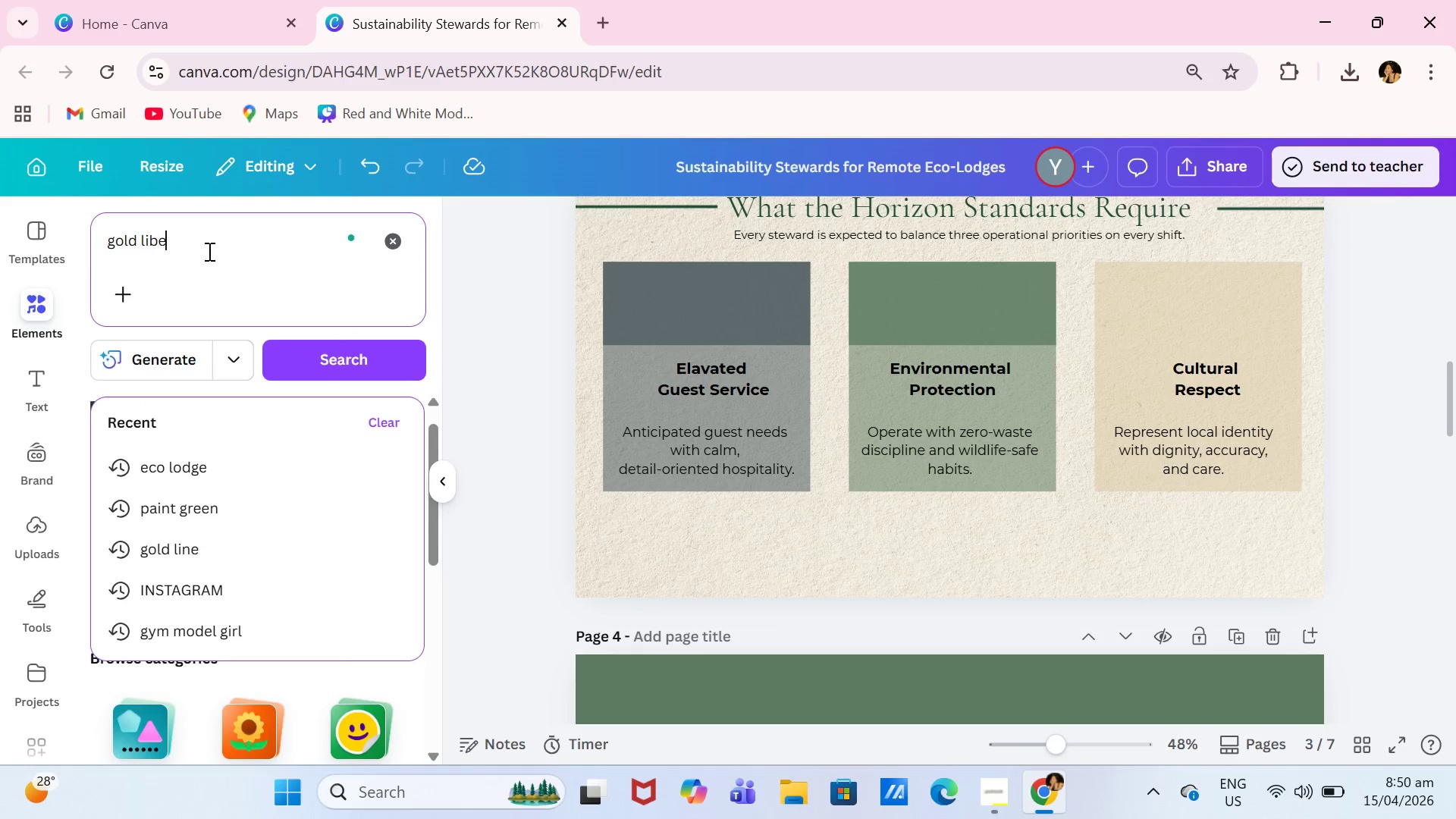 
key(Enter)
 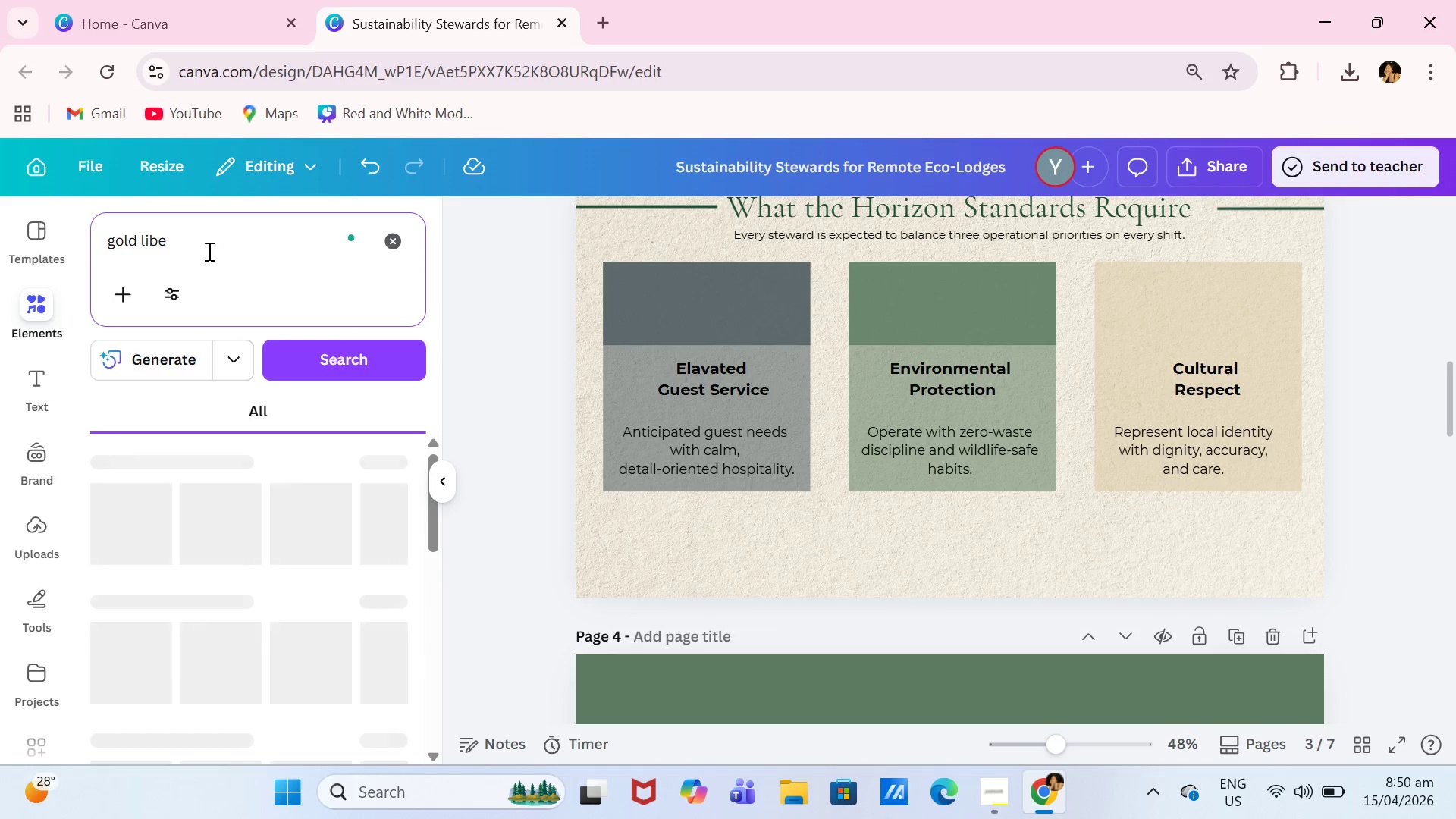 
key(Backspace)
key(Backspace)
type(ne)
 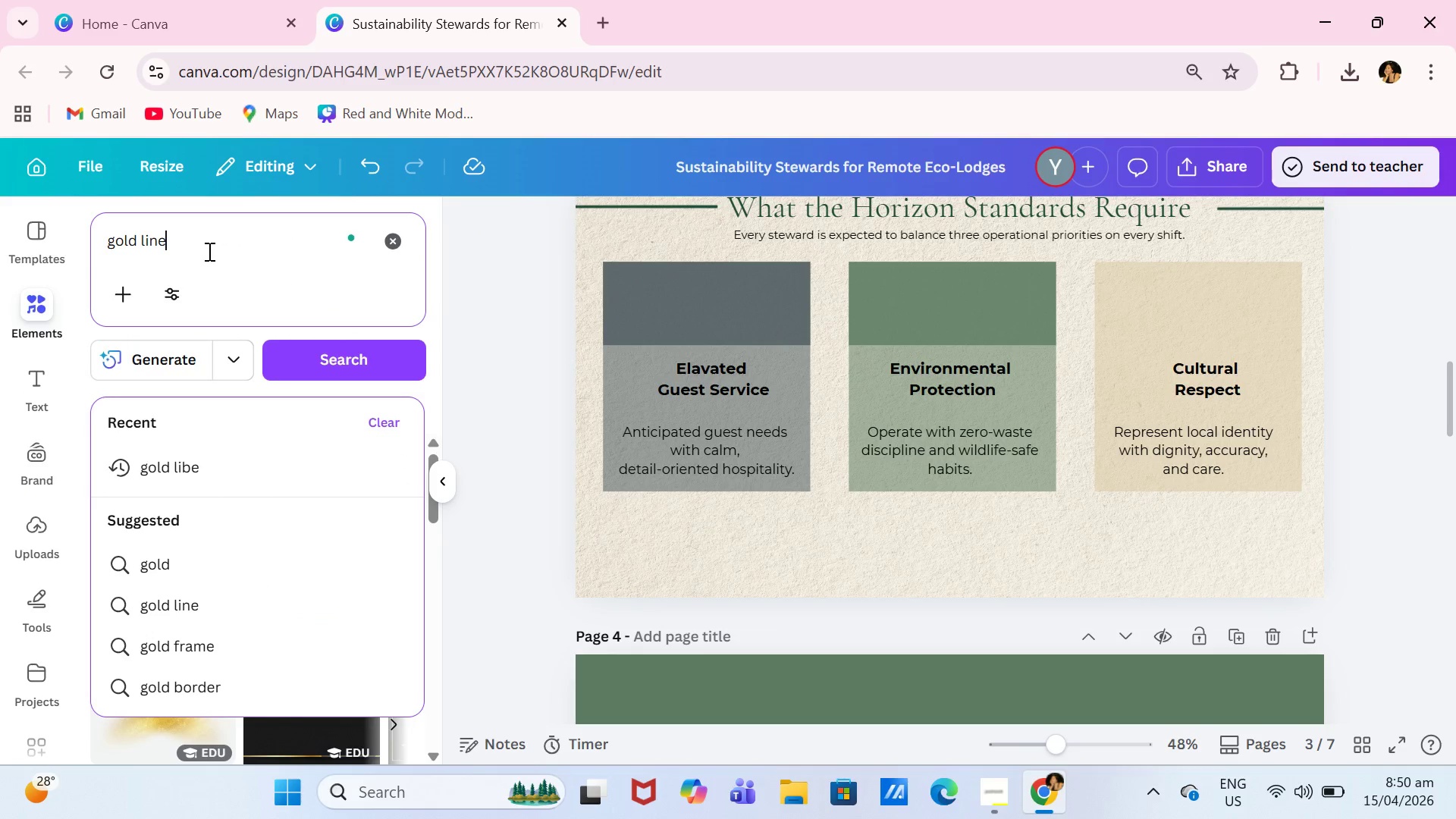 
key(Enter)
 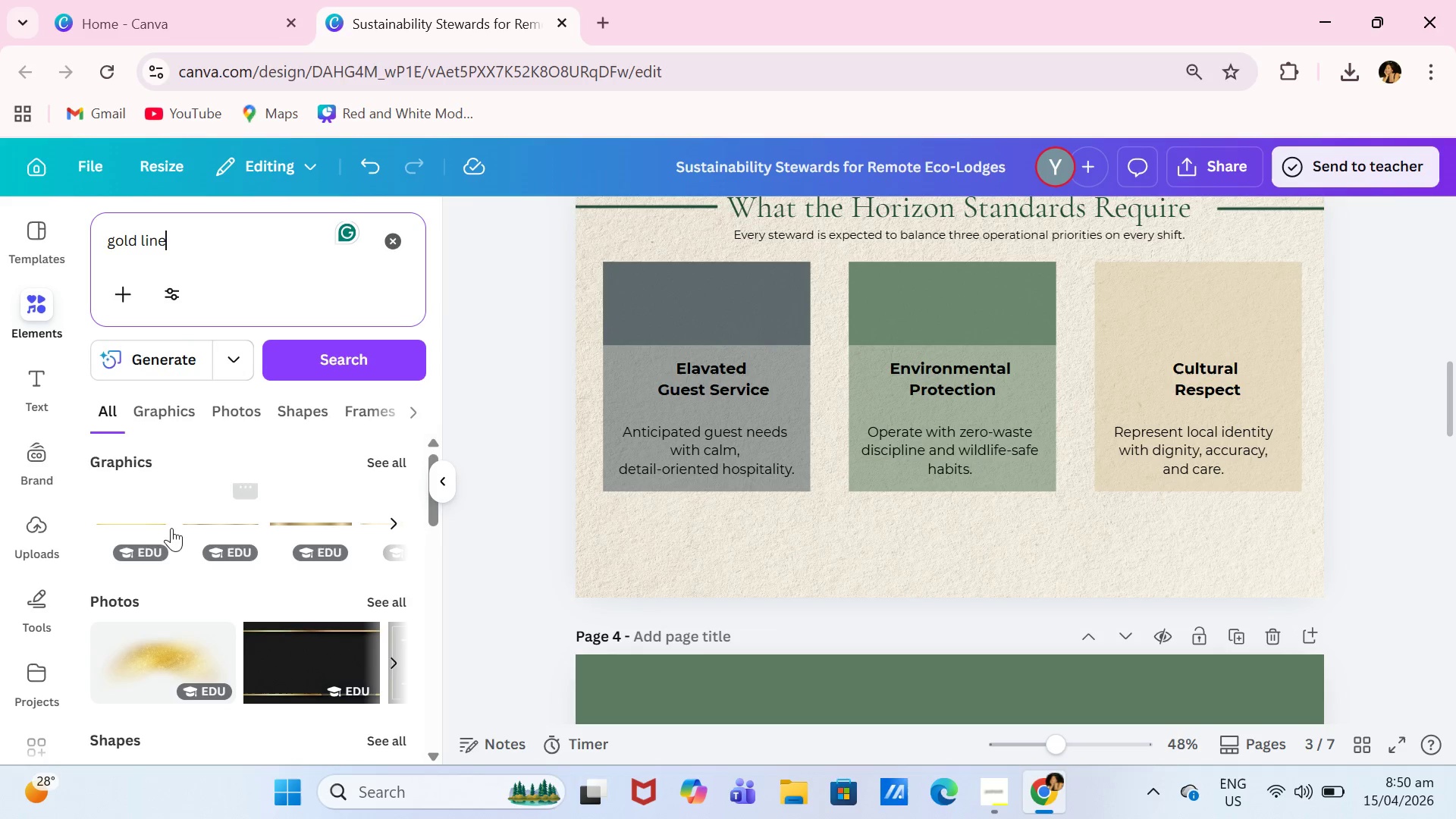 
left_click([191, 534])
 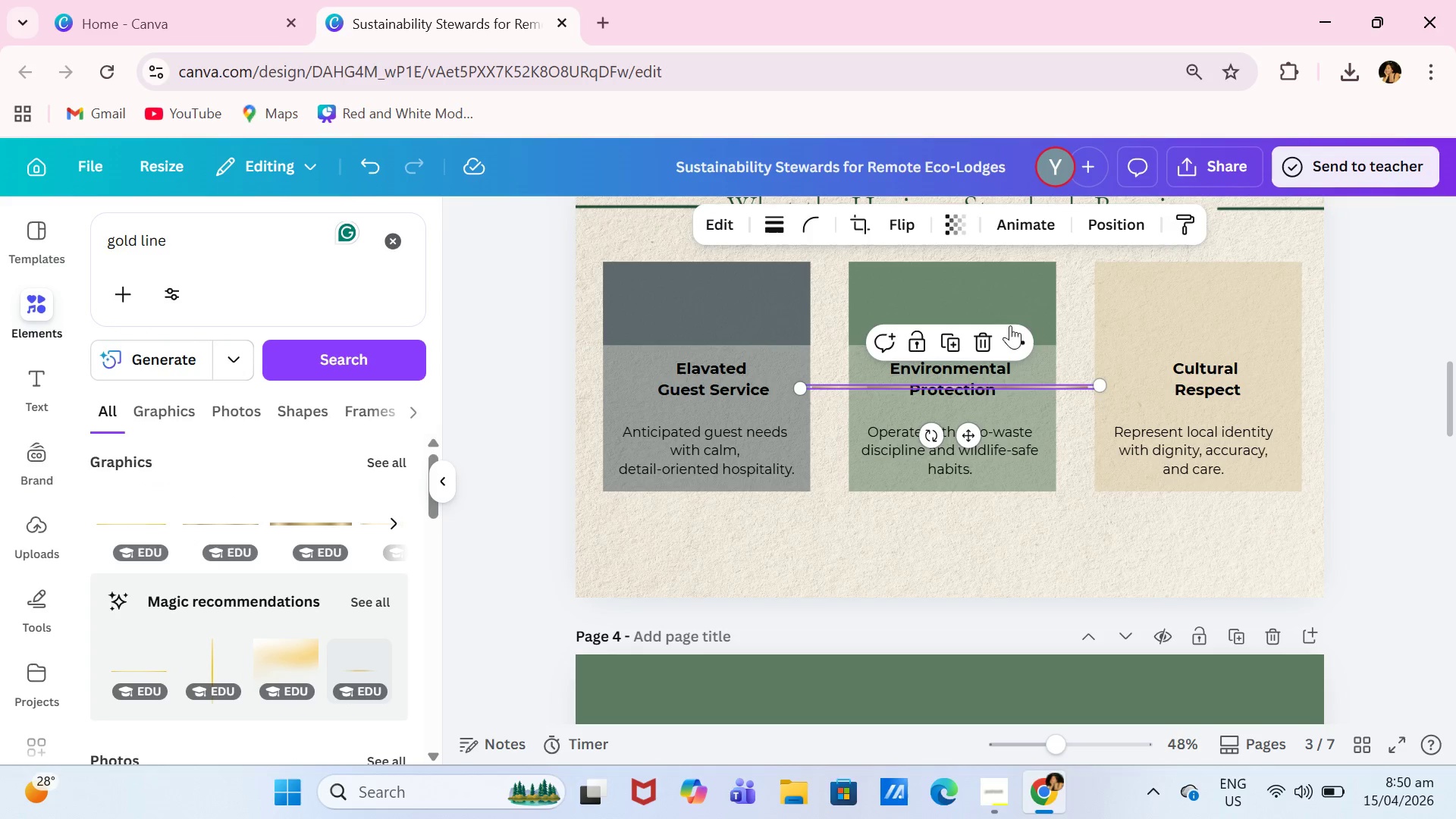 
left_click([977, 343])
 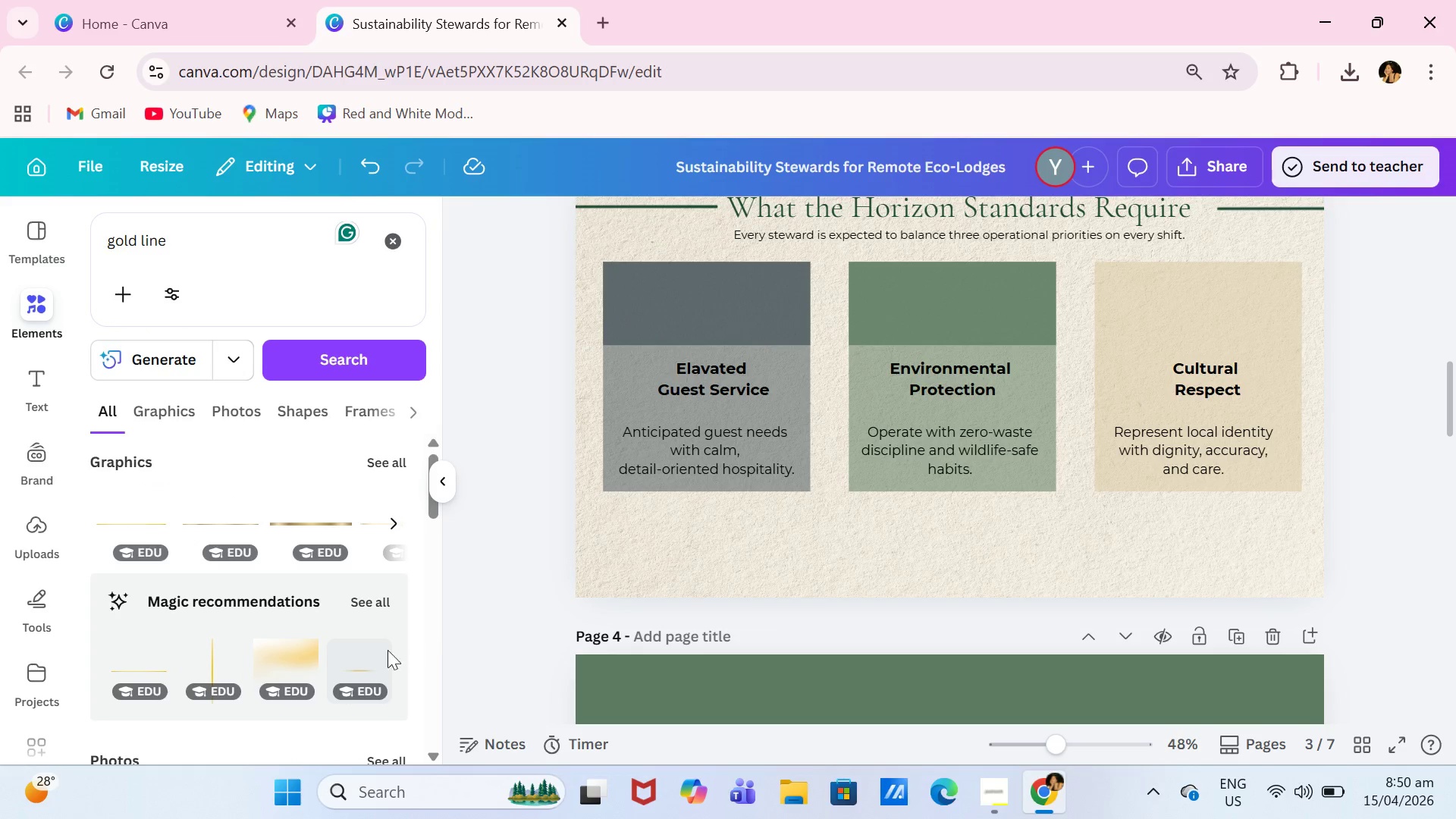 
left_click([363, 669])
 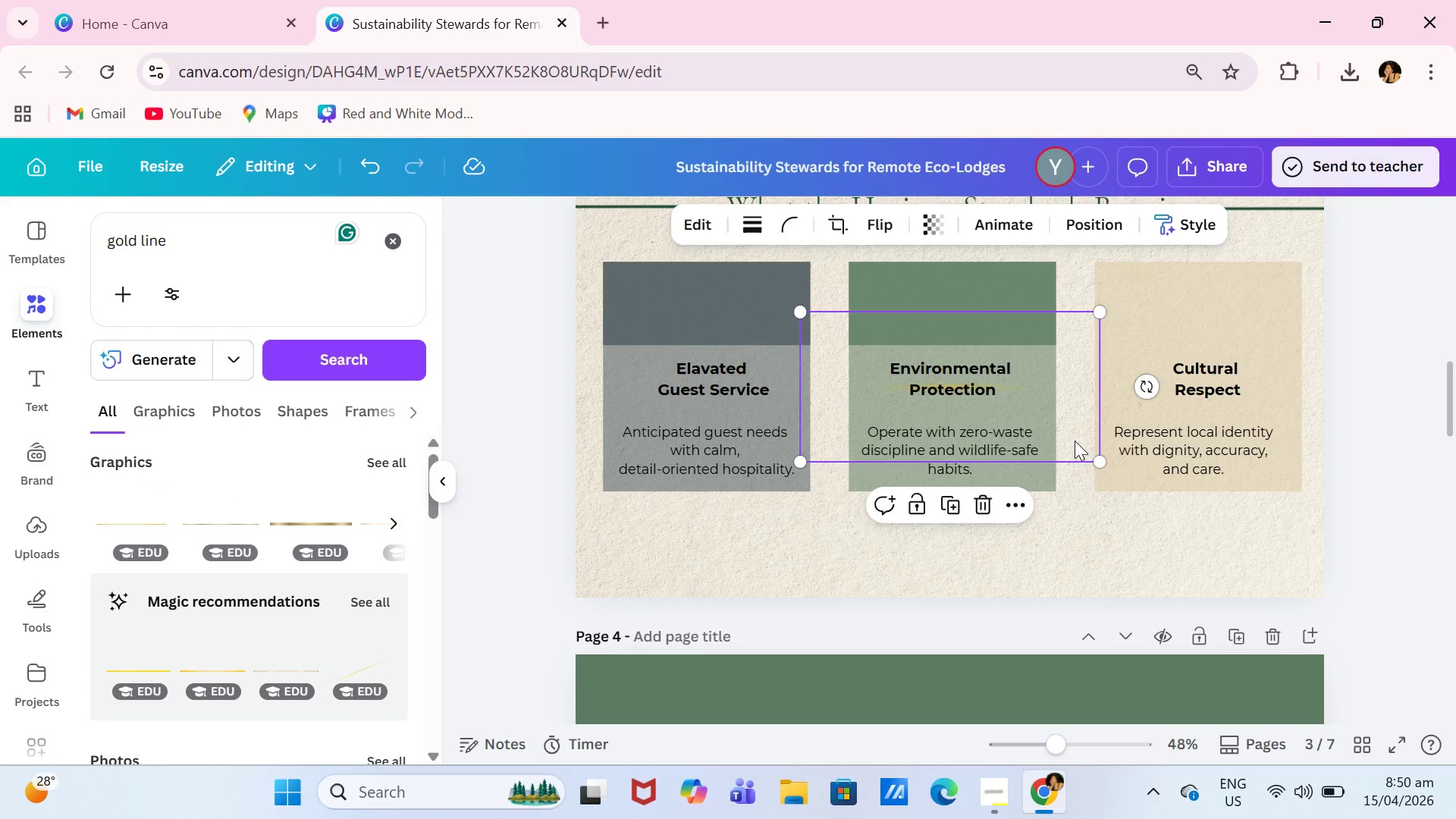 
left_click_drag(start_coordinate=[1095, 465], to_coordinate=[1057, 470])
 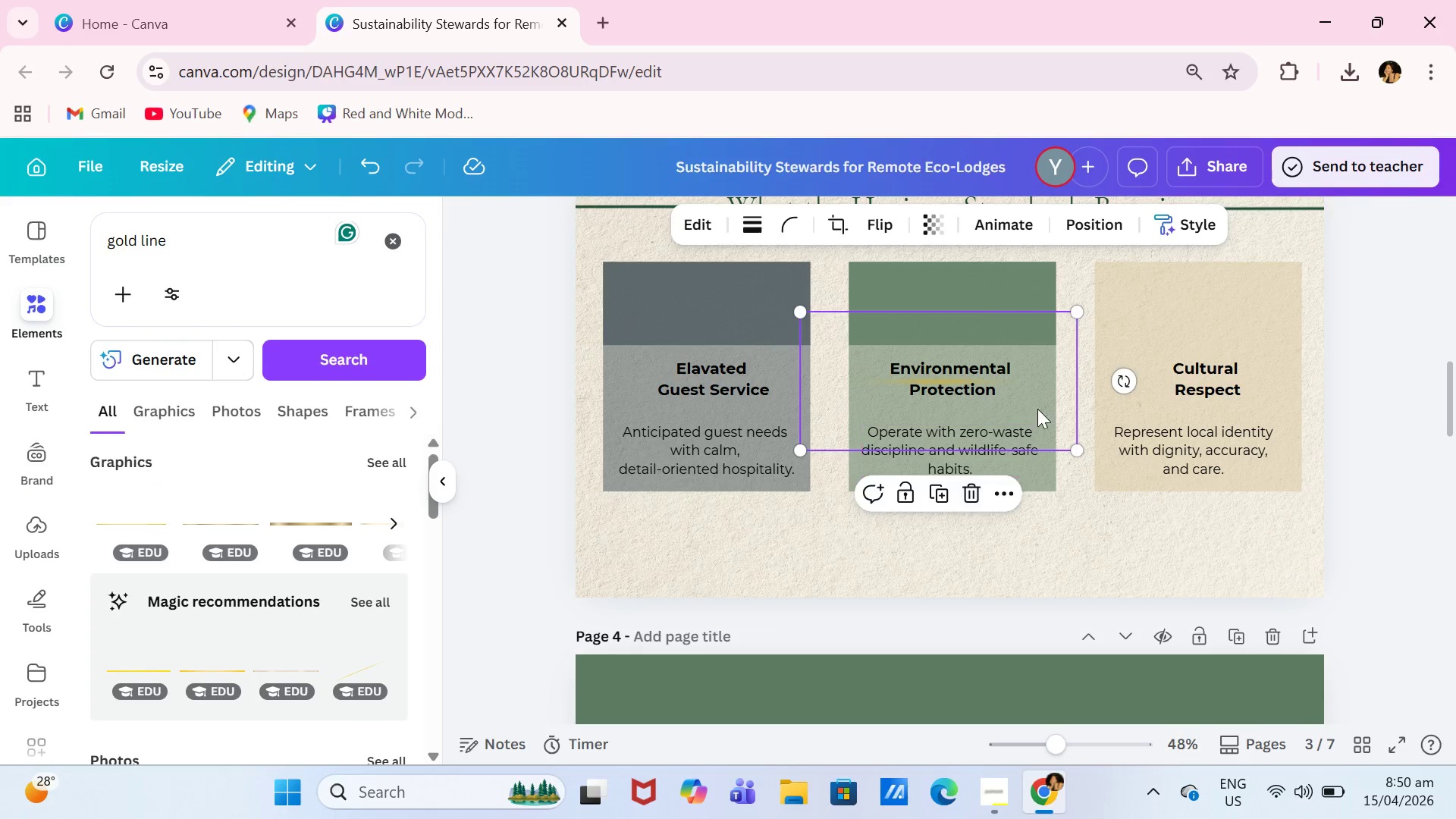 
left_click_drag(start_coordinate=[1057, 407], to_coordinate=[823, 431])
 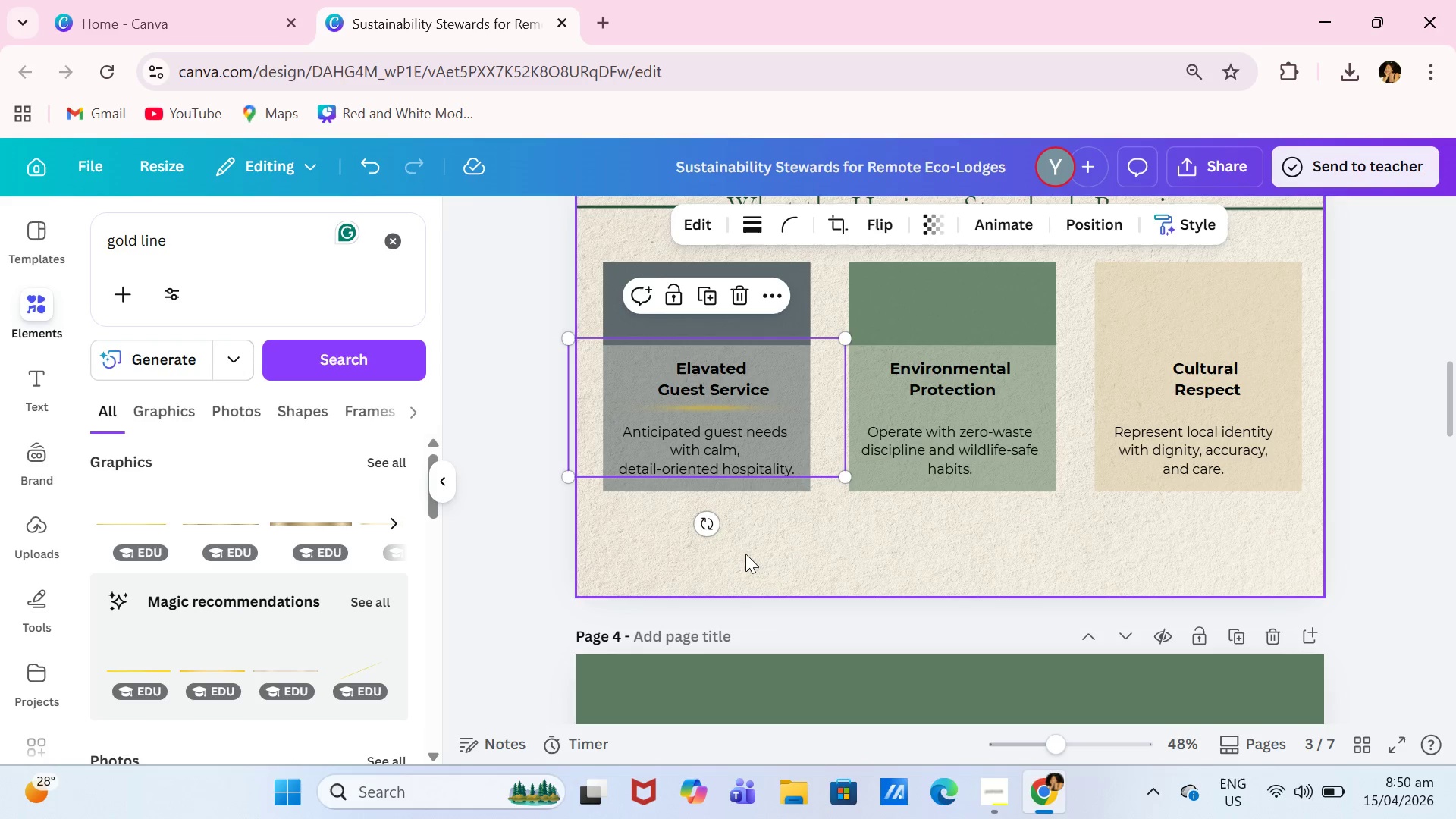 
left_click([522, 526])
 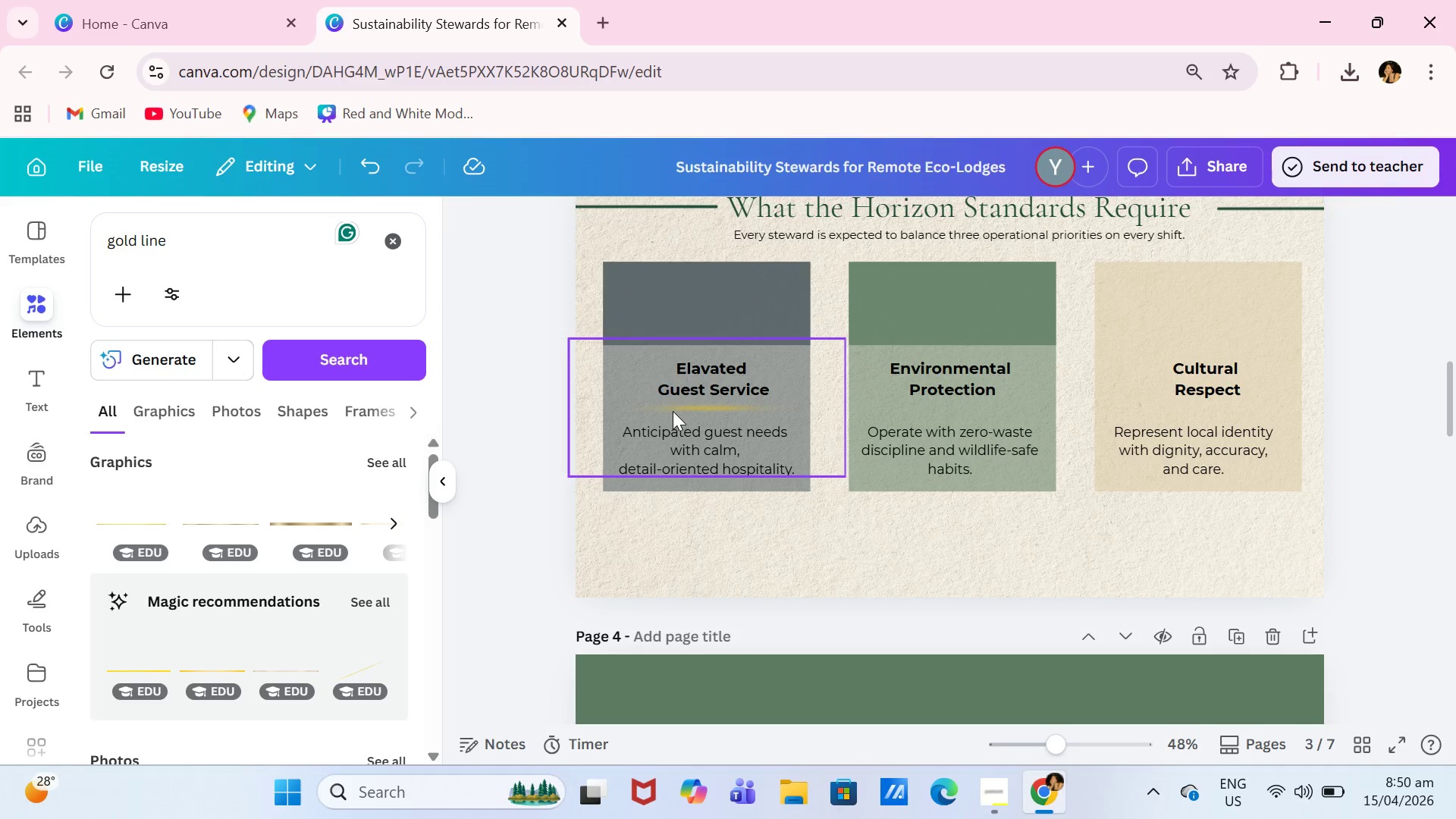 
left_click([683, 411])
 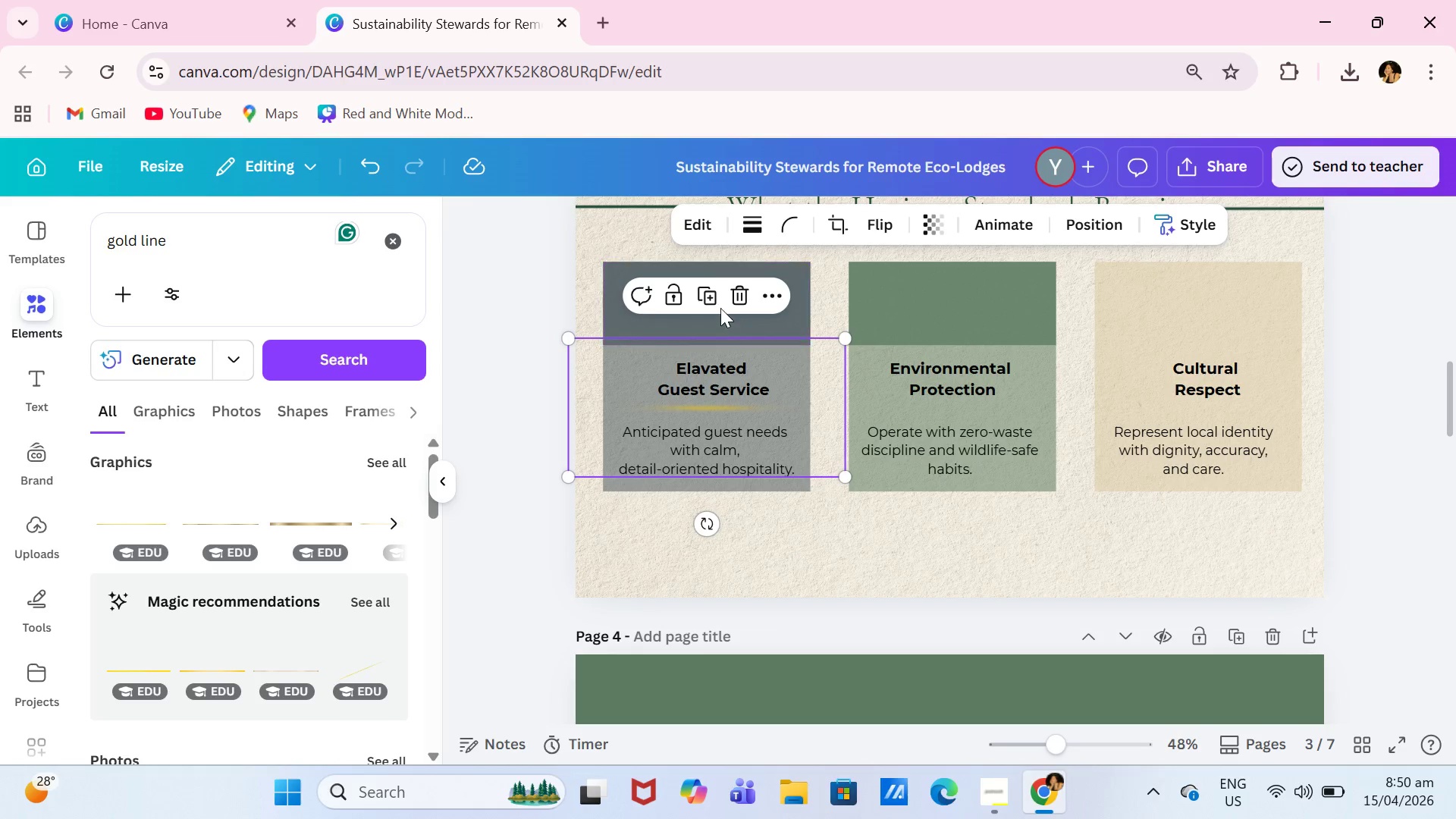 
left_click([719, 306])
 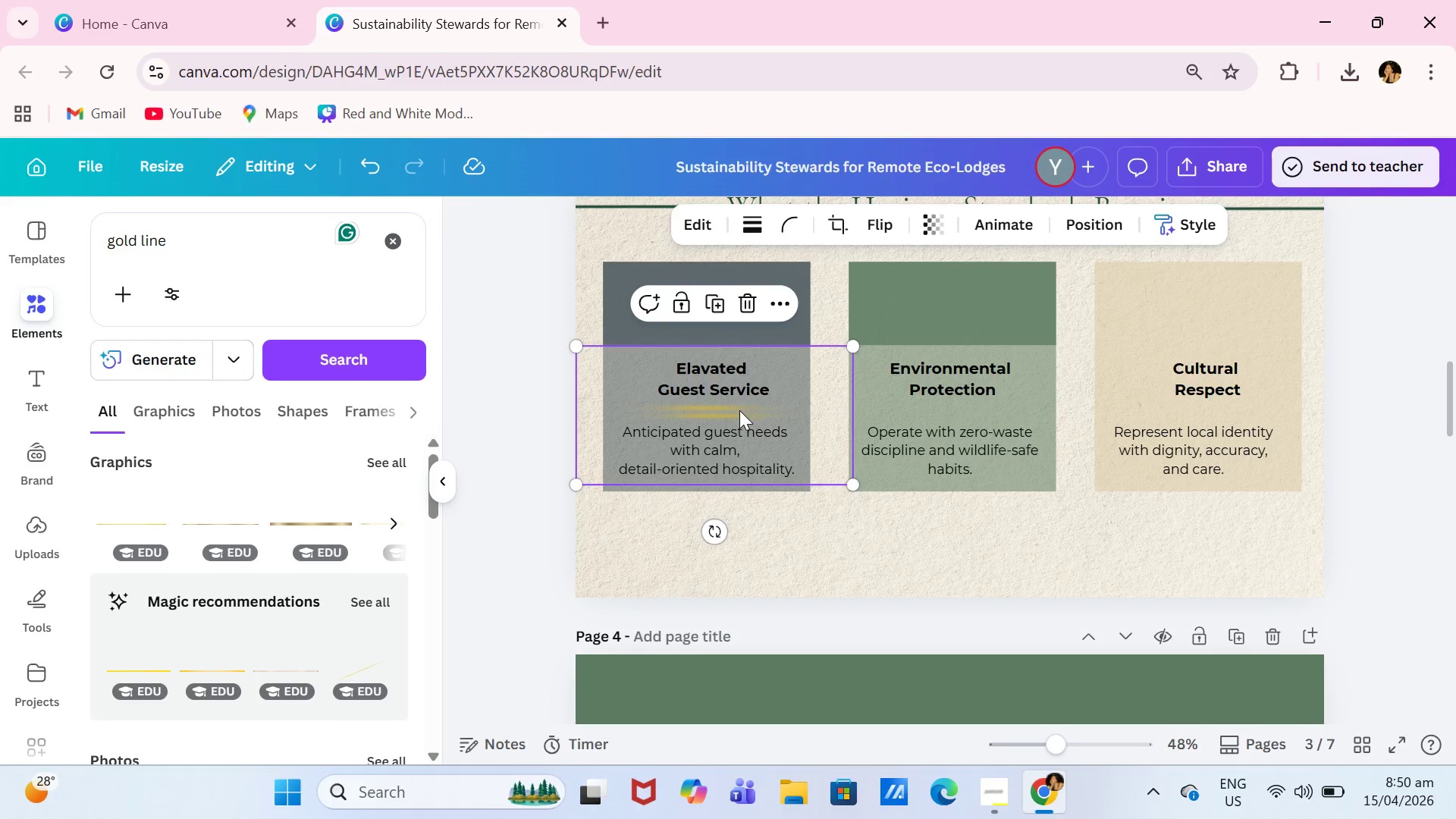 
left_click_drag(start_coordinate=[738, 414], to_coordinate=[981, 409])
 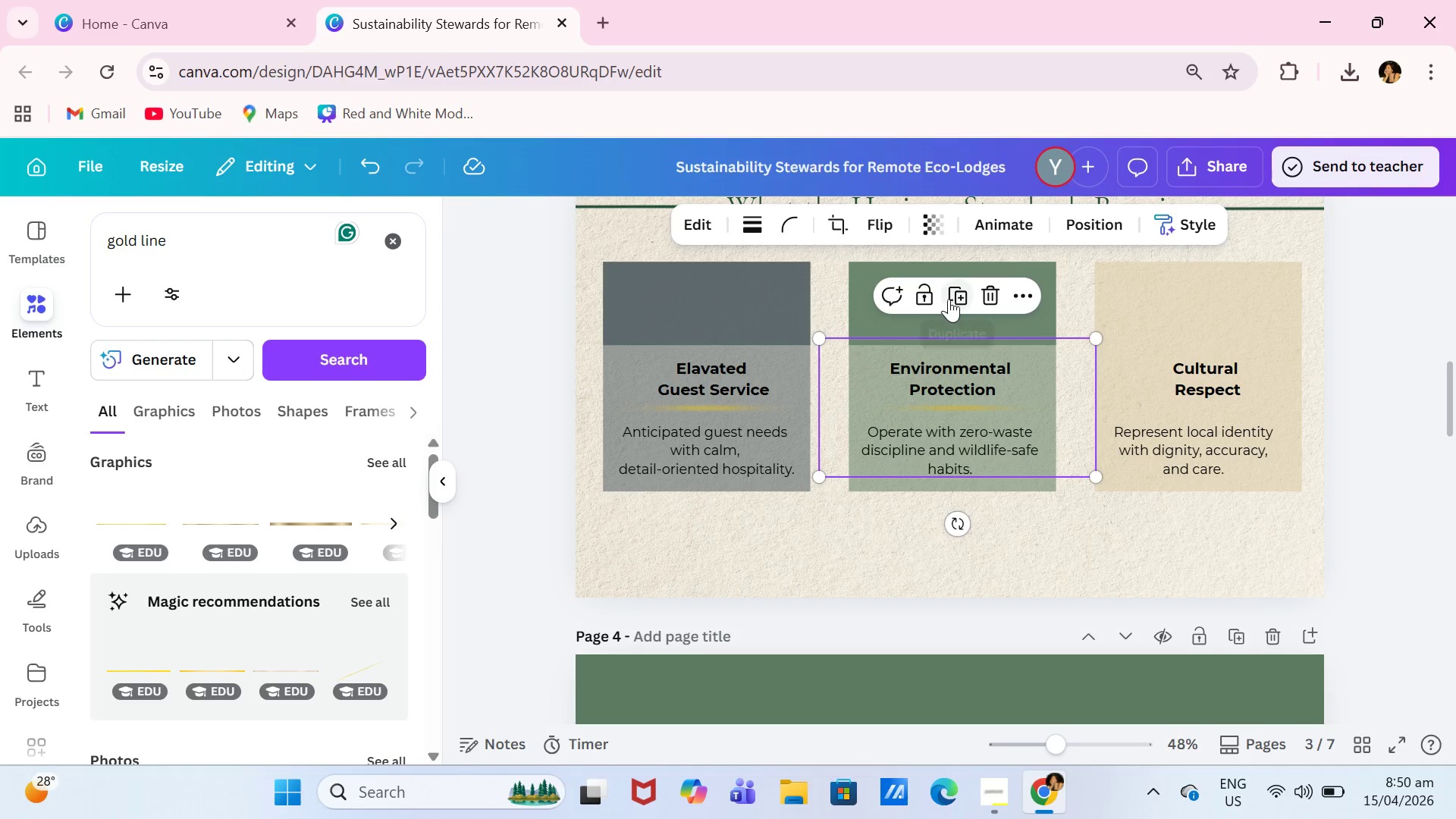 
left_click([952, 299])
 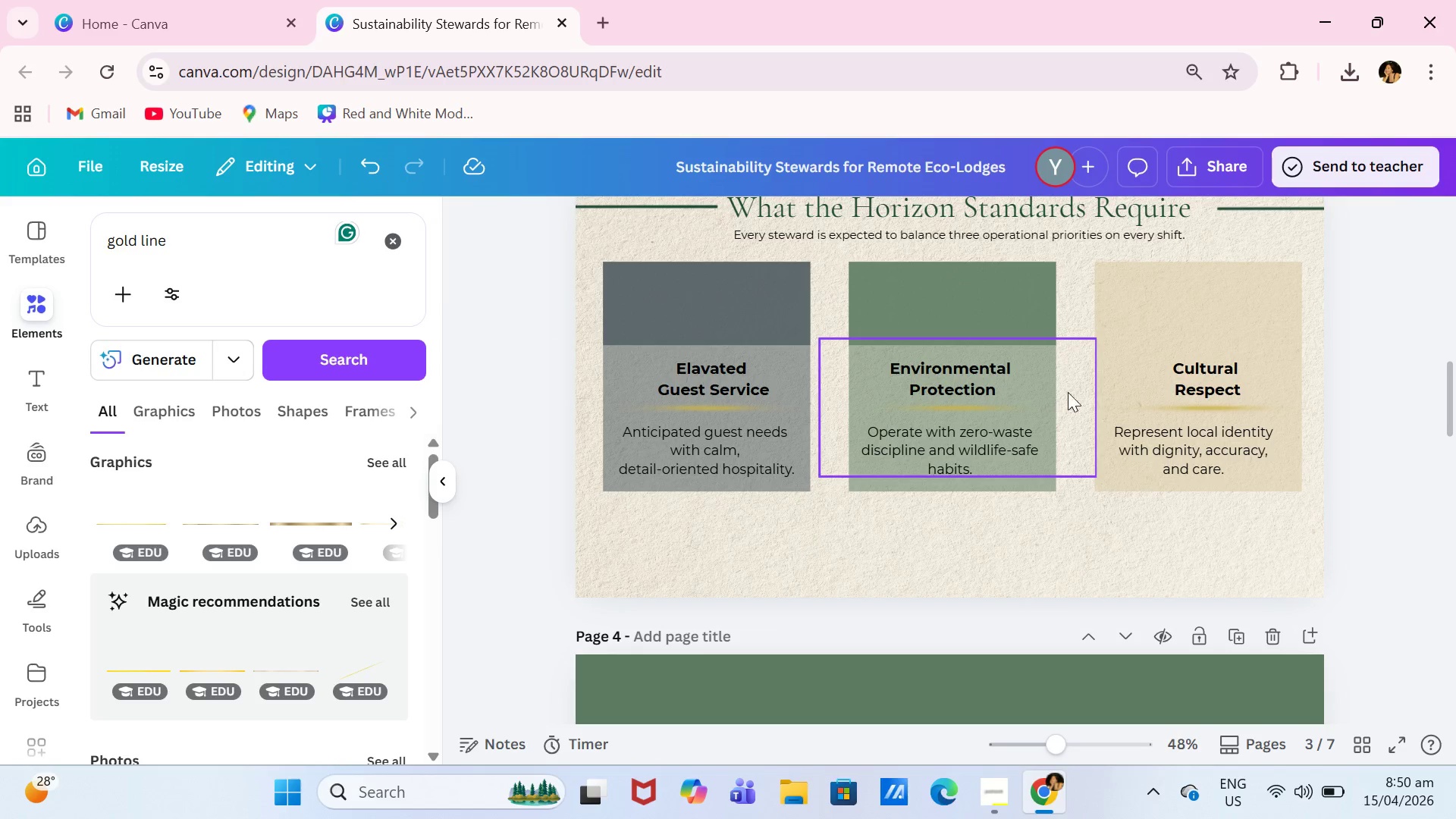 
left_click([1210, 309])
 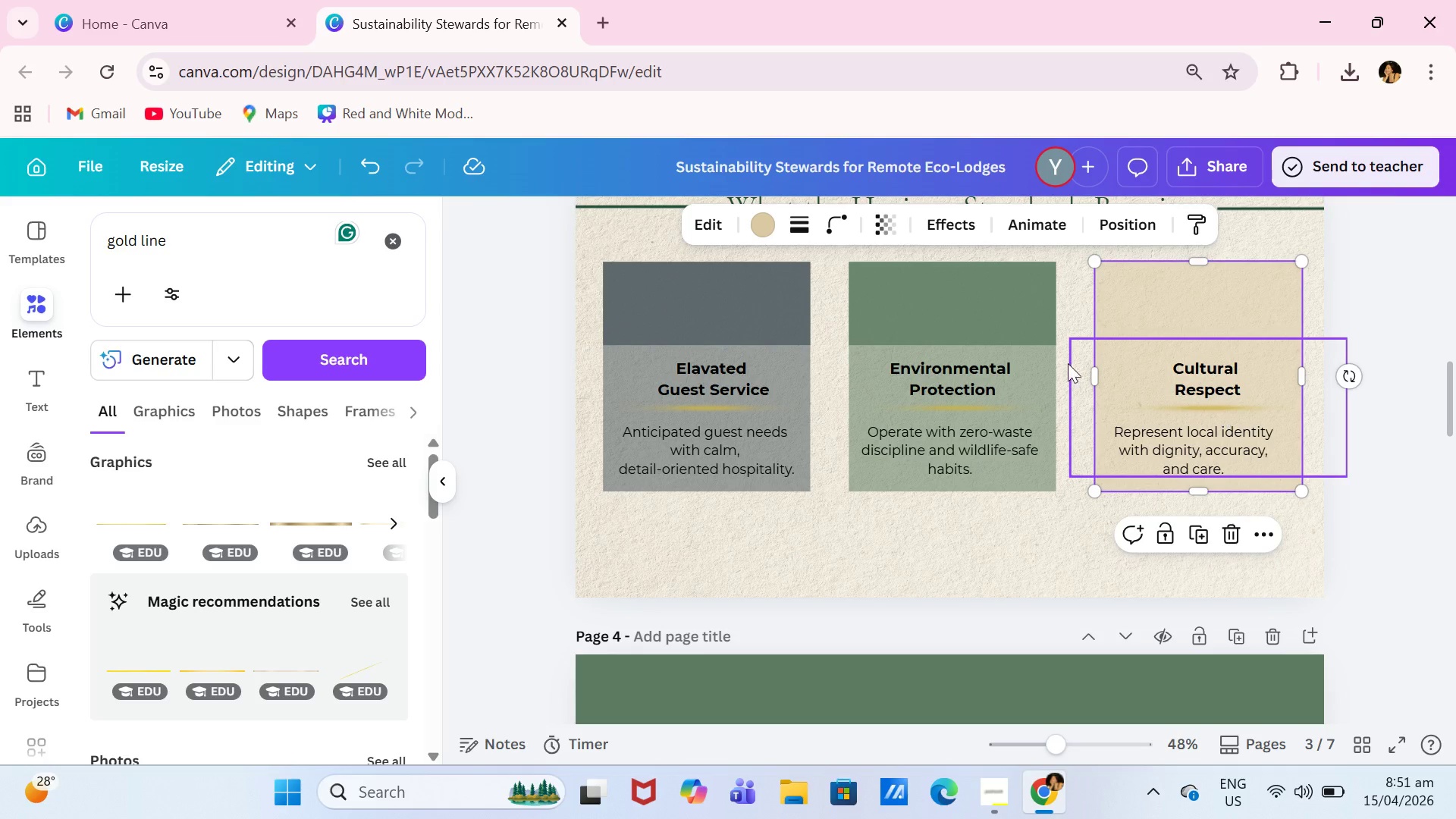 
left_click([934, 311])
 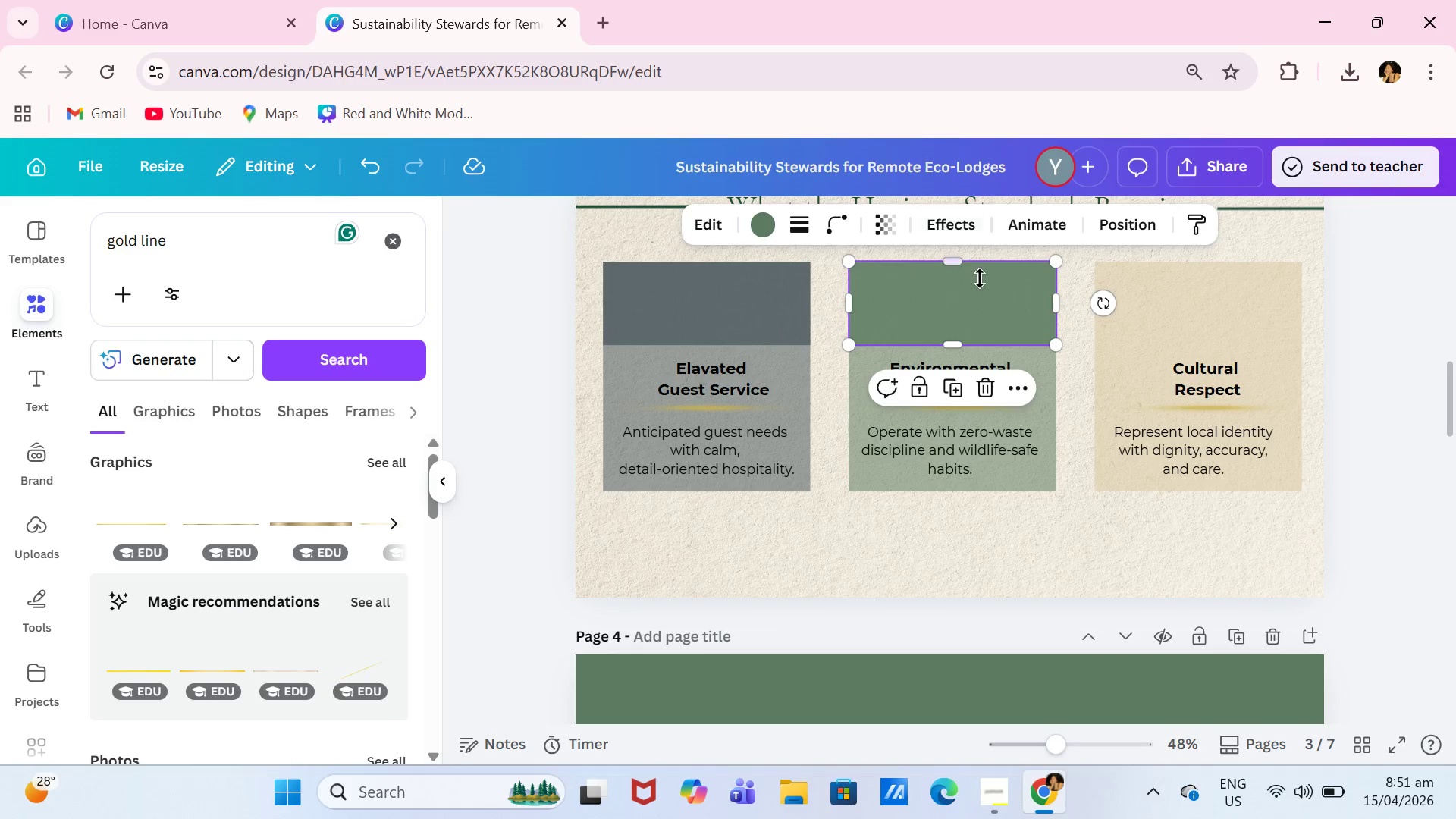 
left_click([952, 388])
 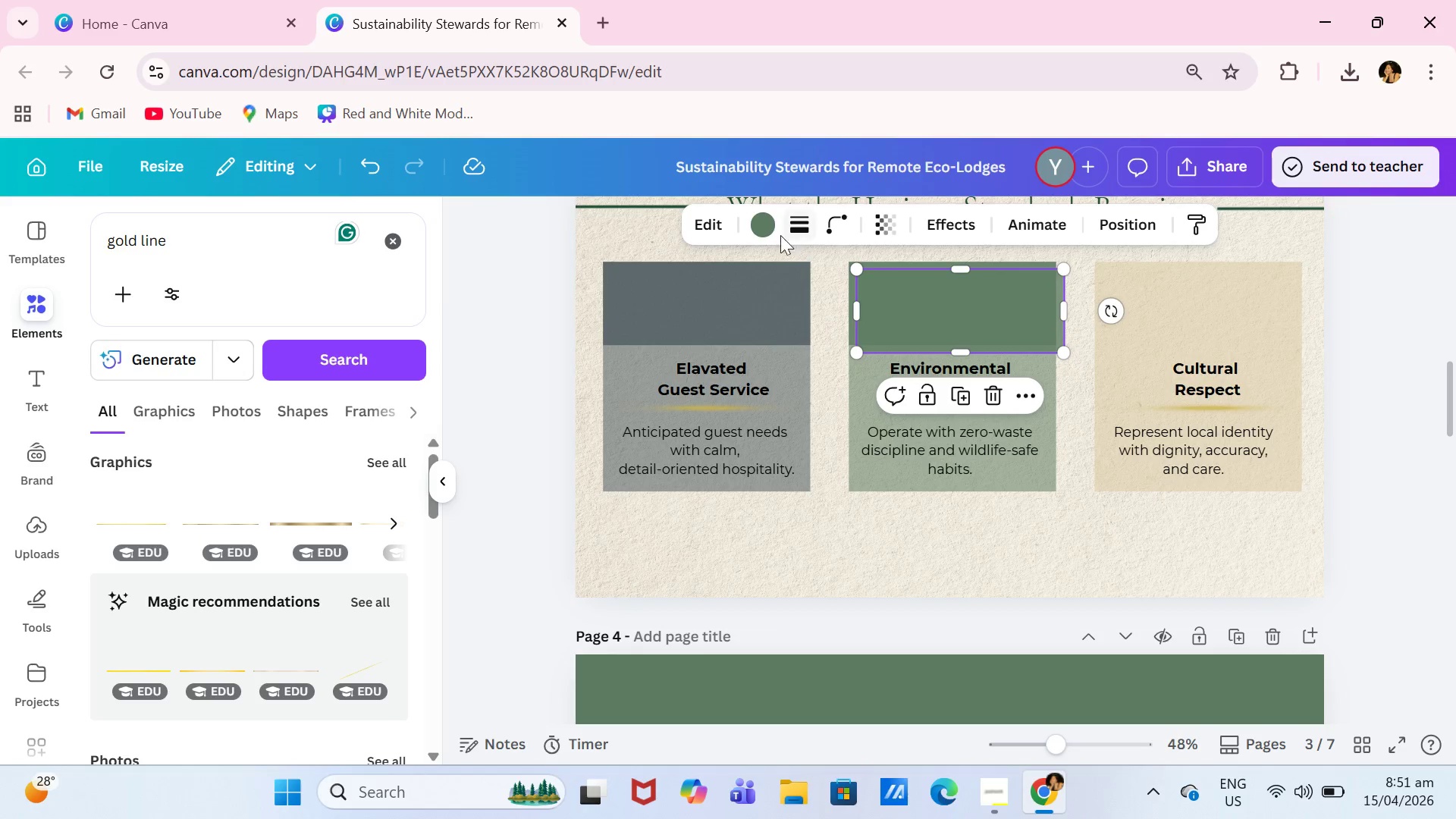 
left_click([761, 231])
 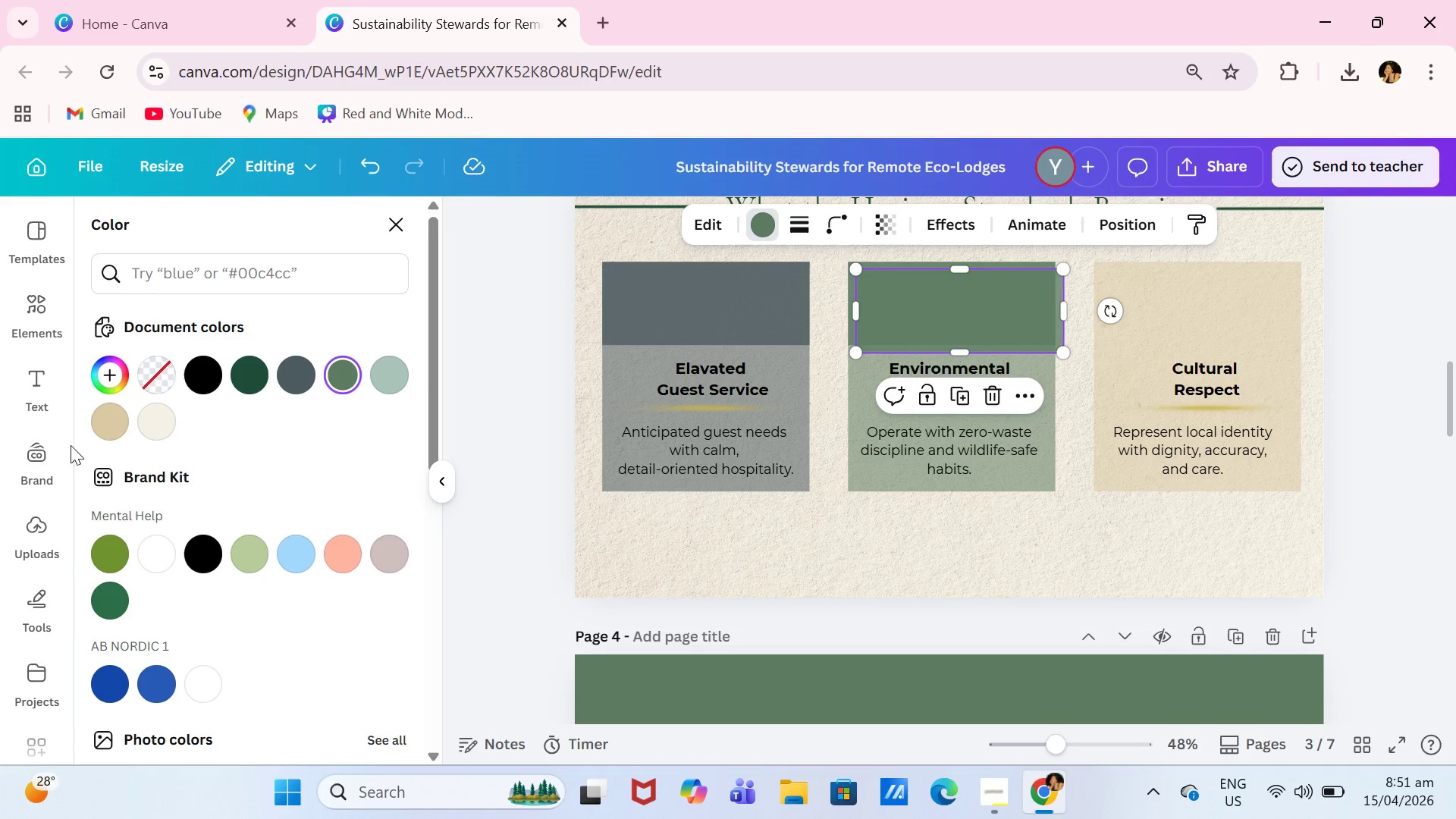 
left_click([105, 424])
 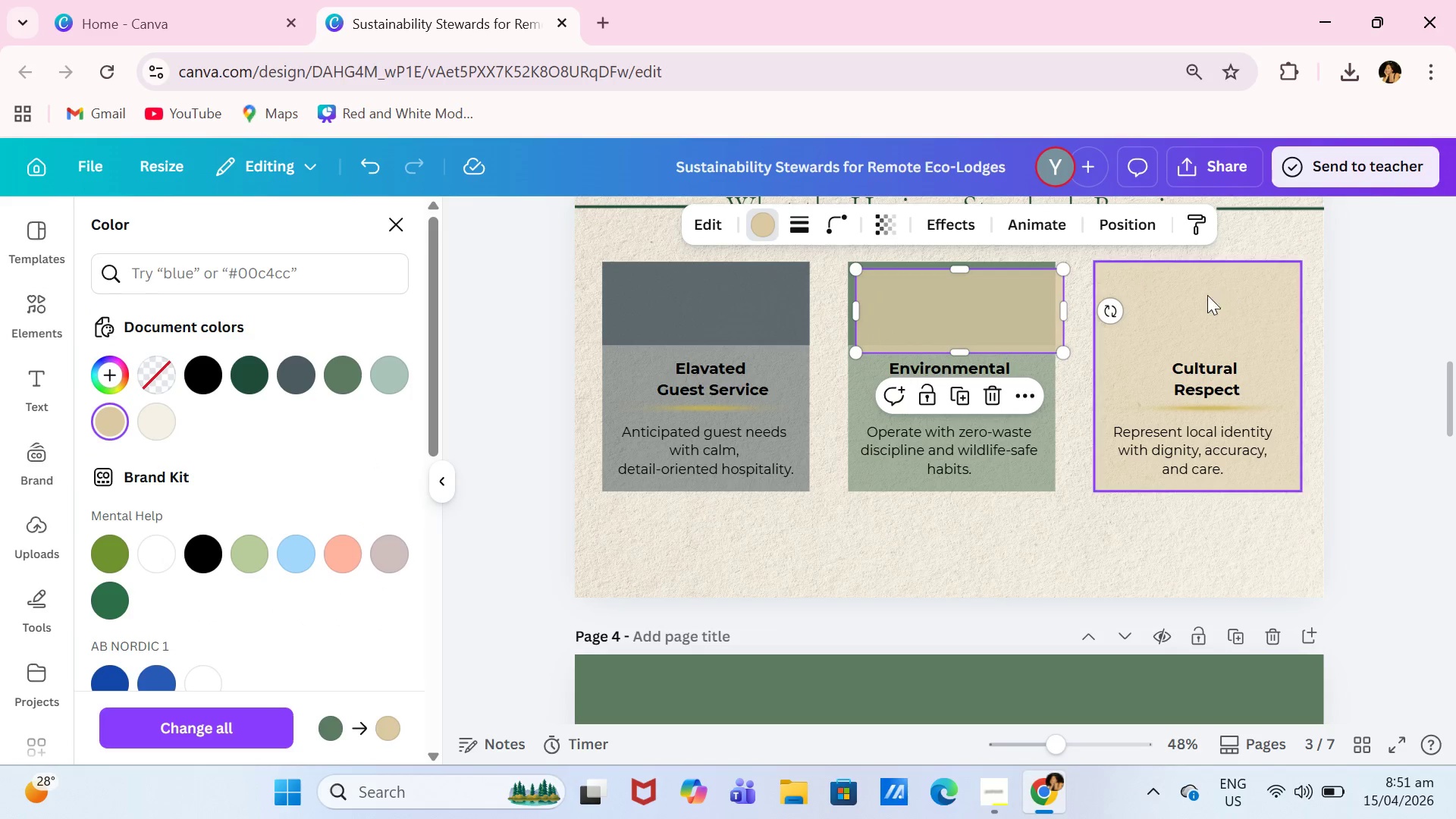 
left_click([745, 309])
 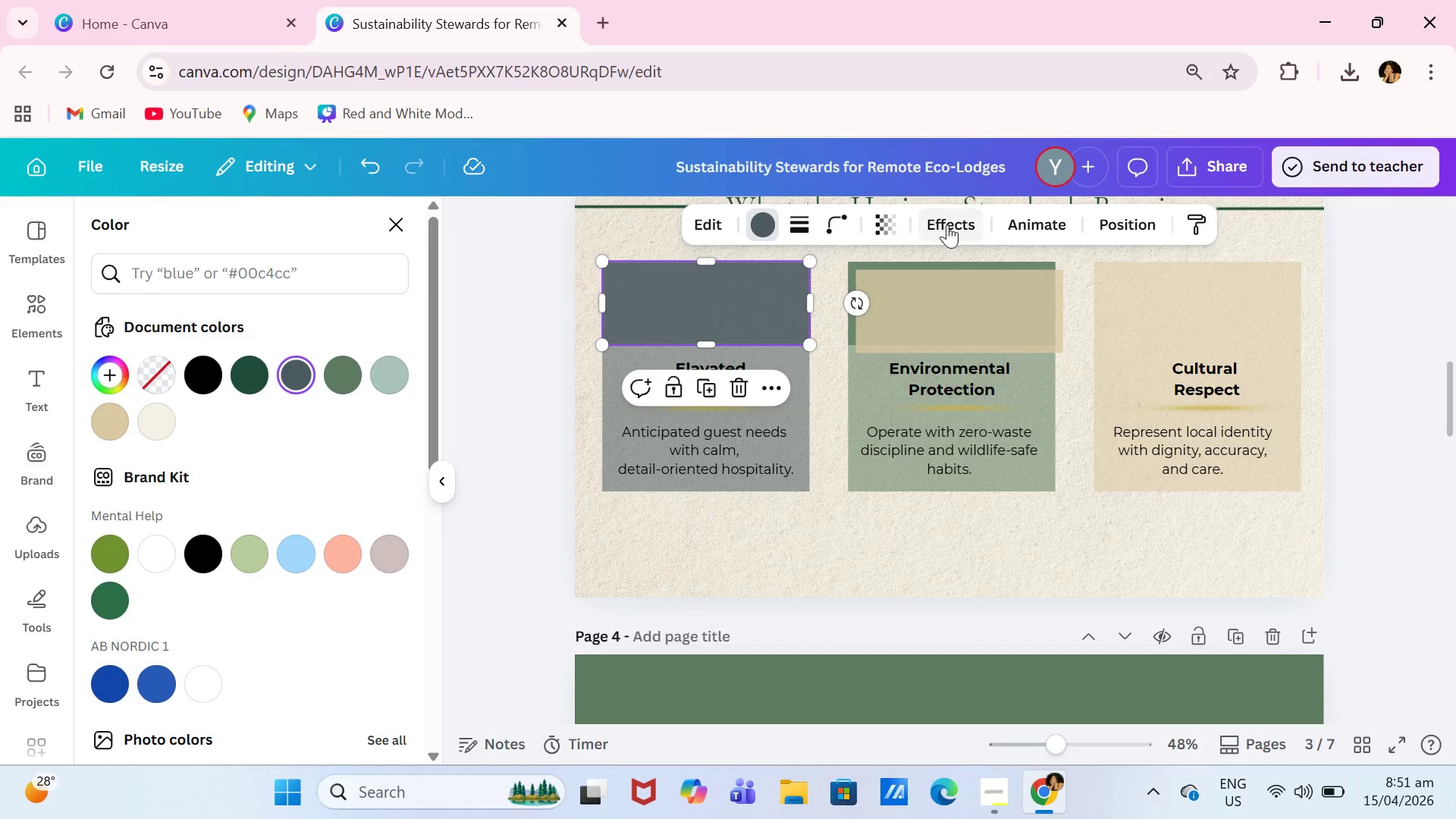 
left_click([888, 225])
 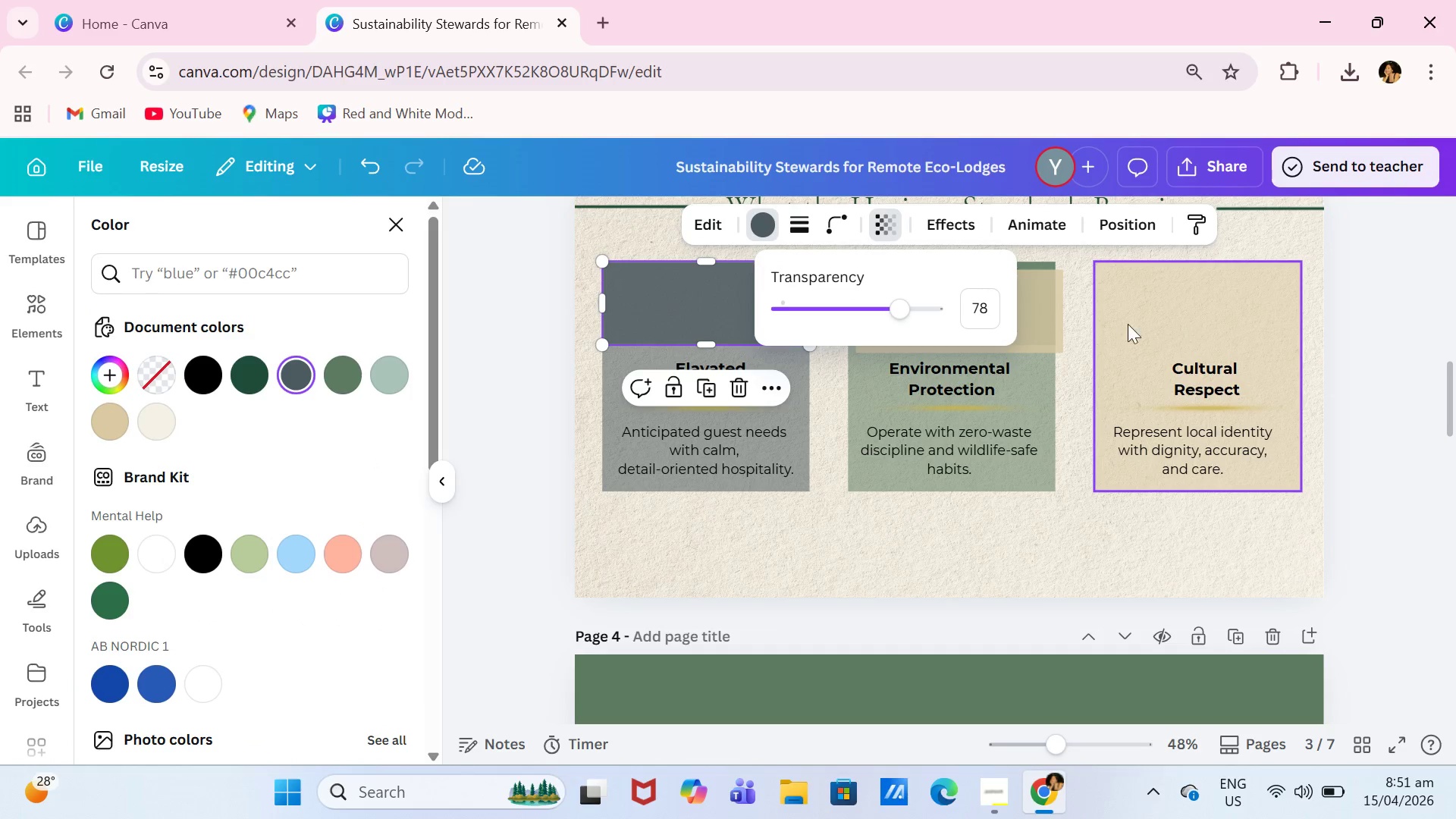 
left_click([1051, 324])
 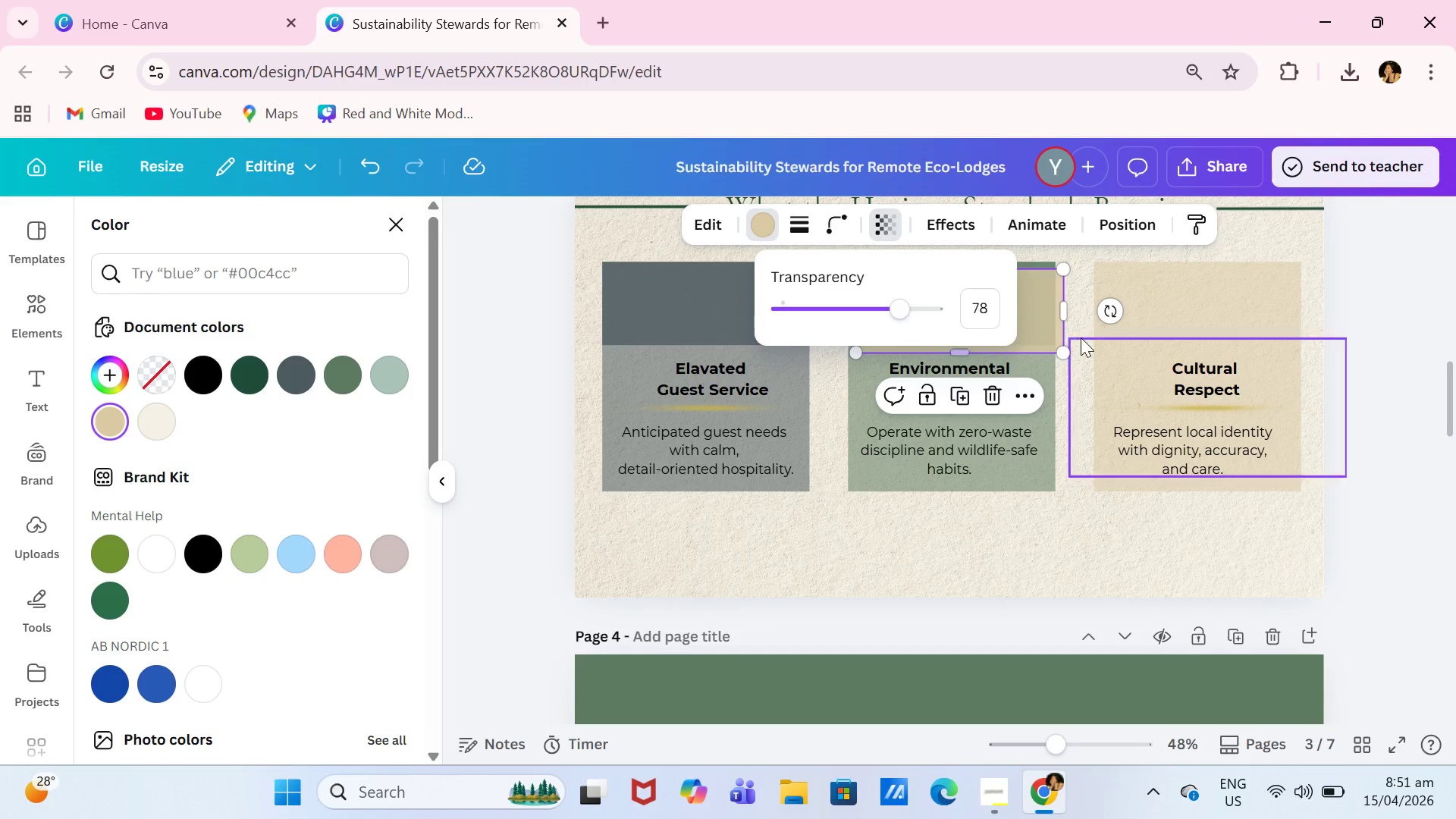 
left_click_drag(start_coordinate=[1037, 306], to_coordinate=[1274, 302])
 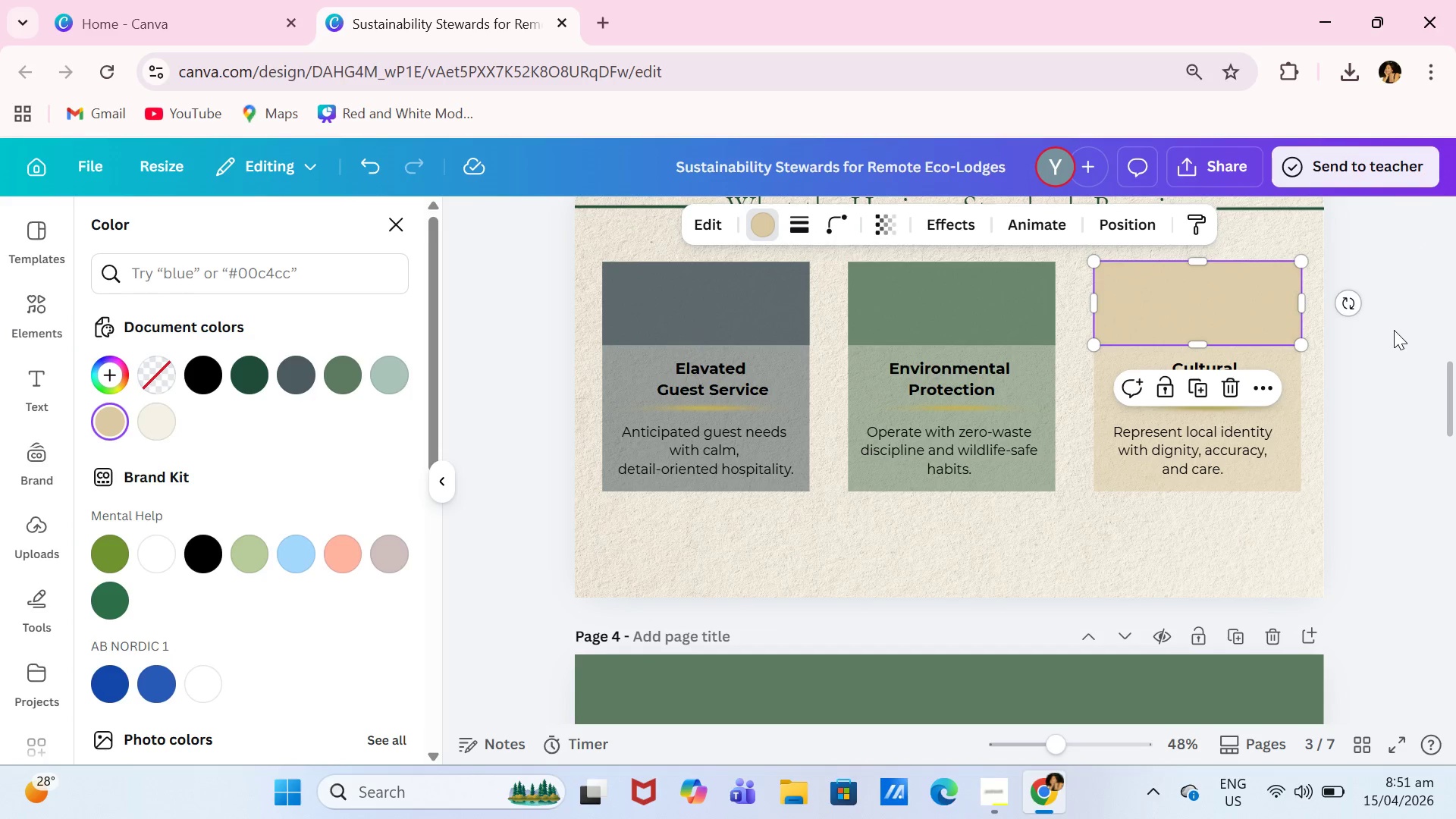 
left_click([1382, 340])
 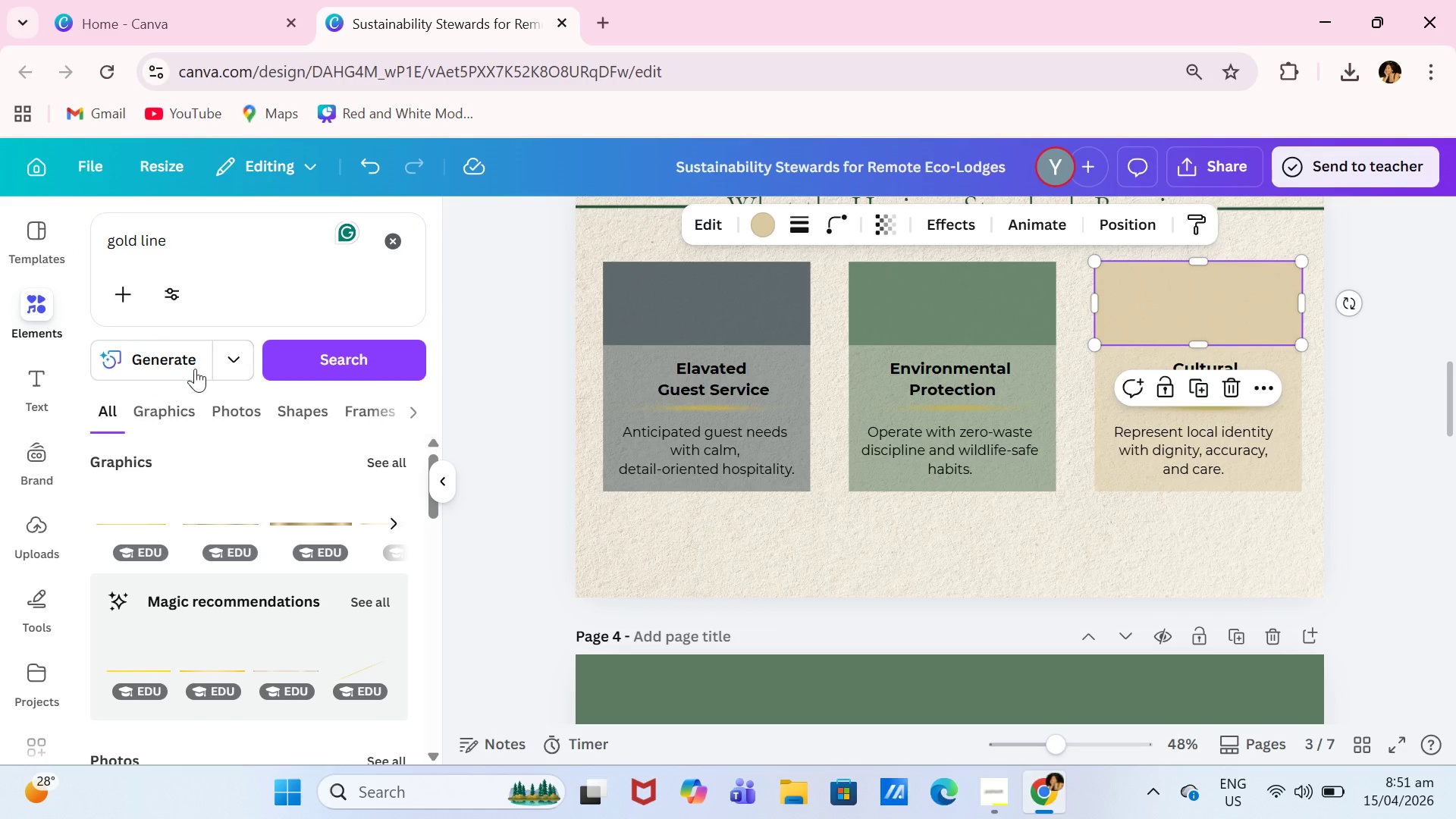 
left_click_drag(start_coordinate=[216, 240], to_coordinate=[55, 237])
 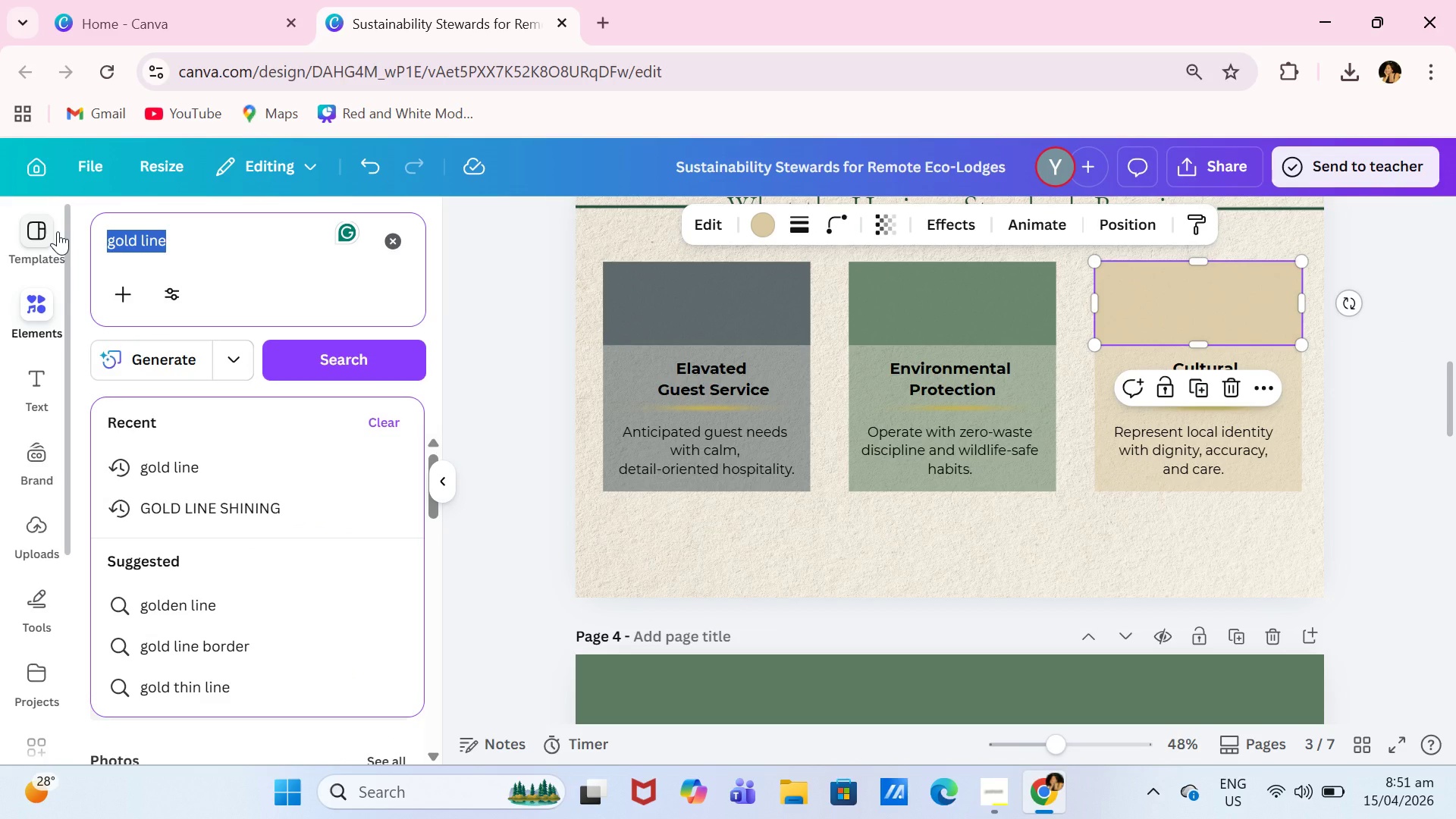 
type(guest)
 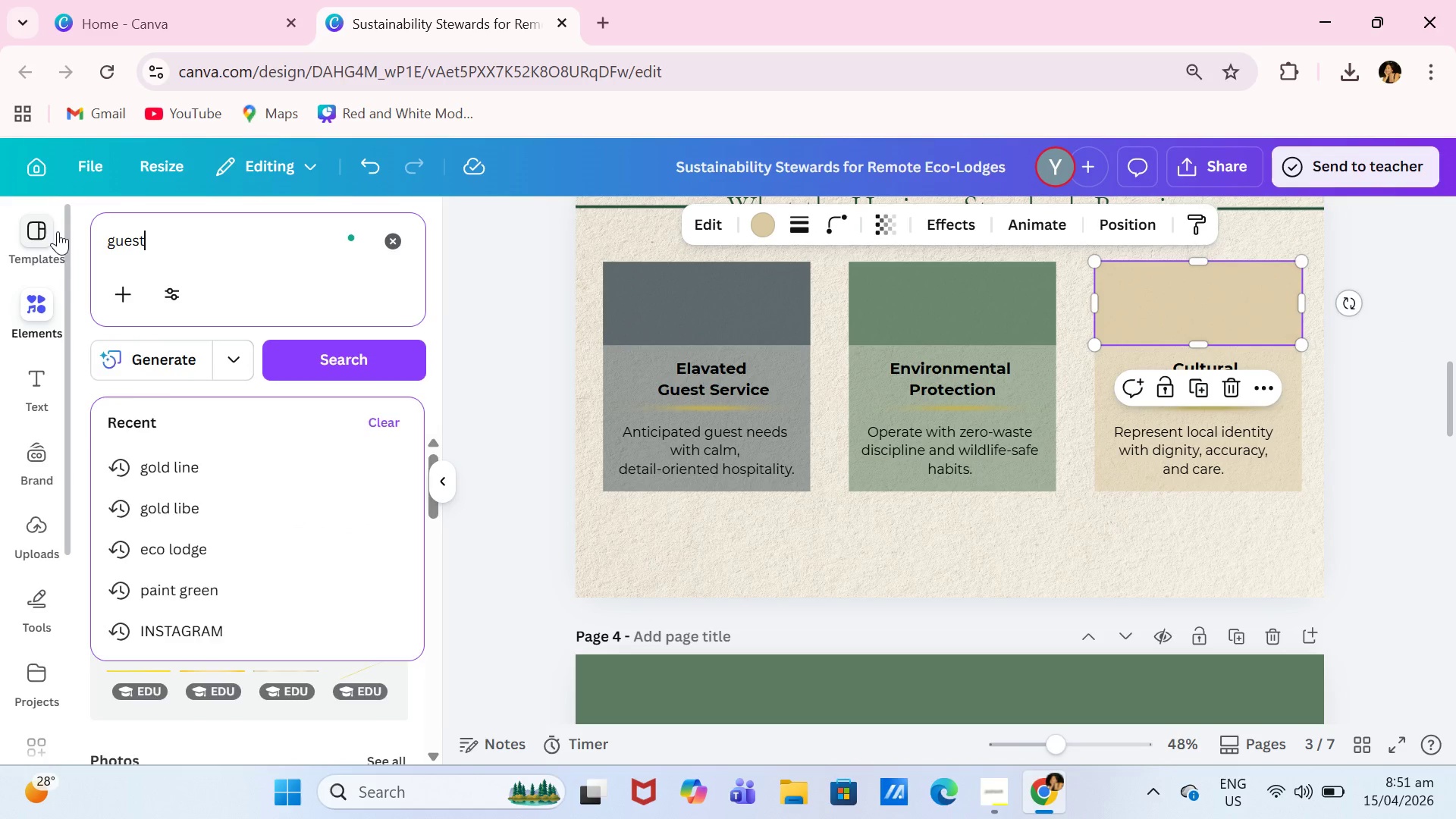 
key(Enter)
 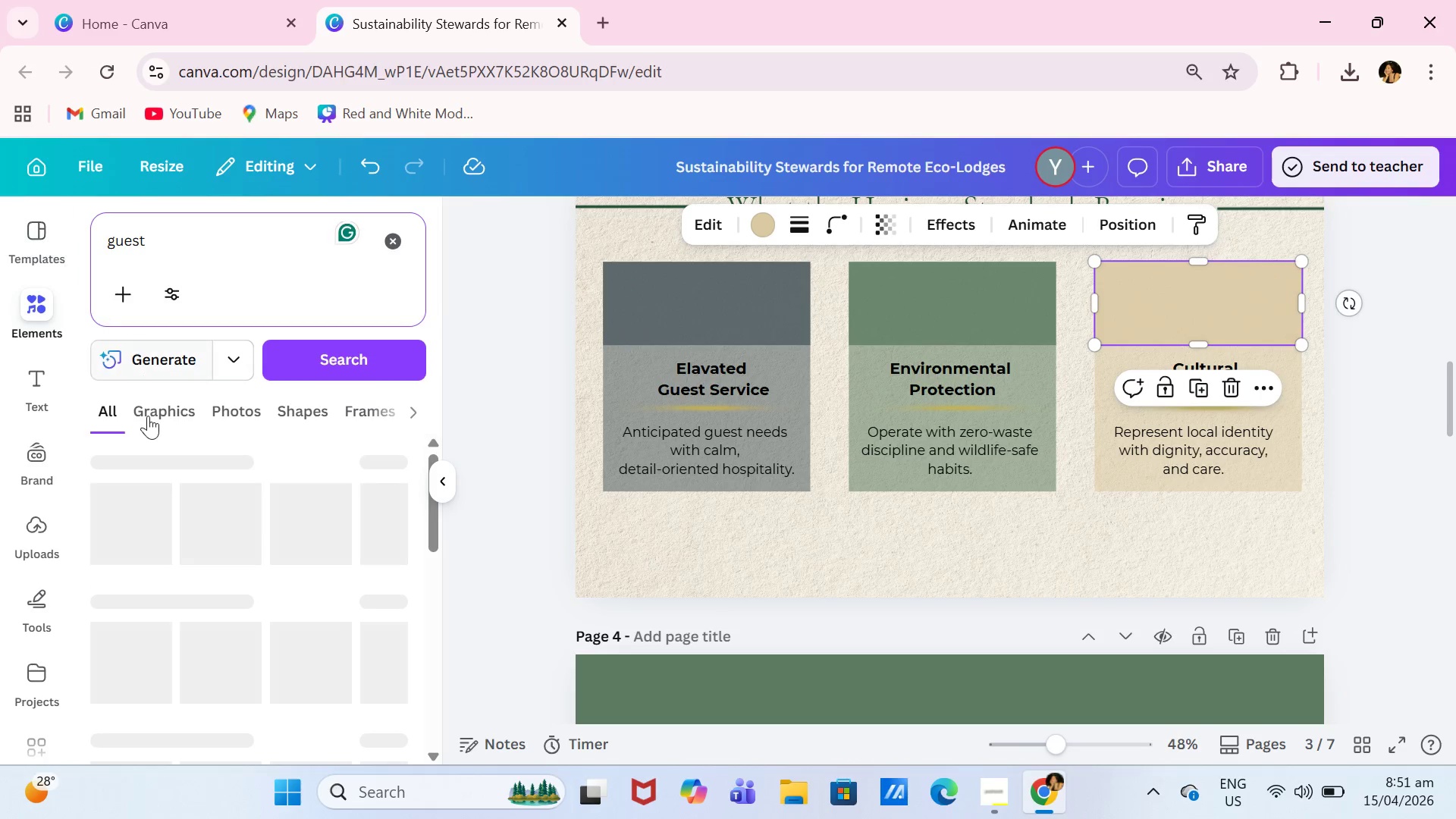 
left_click([148, 417])
 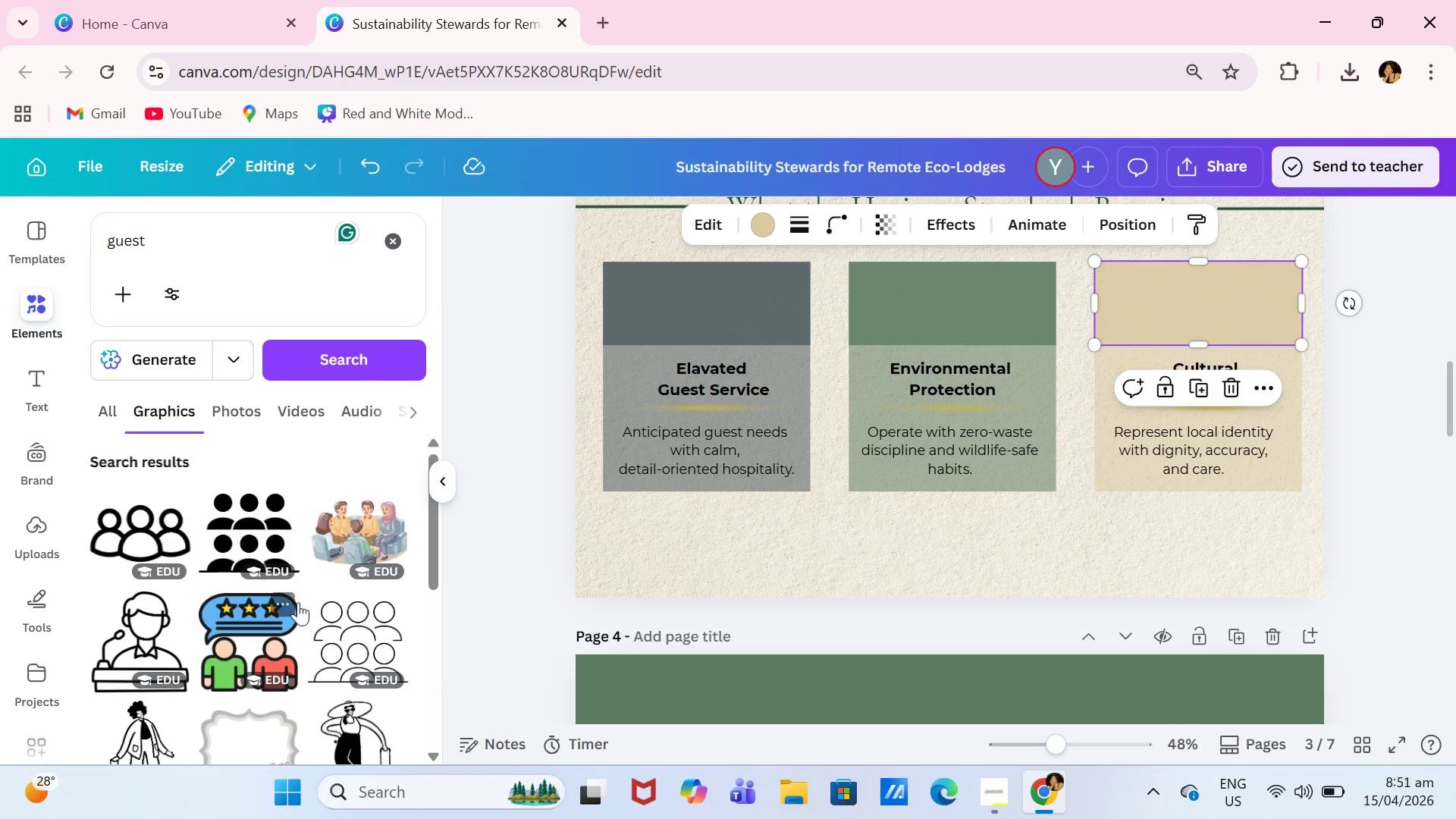 
left_click([140, 523])
 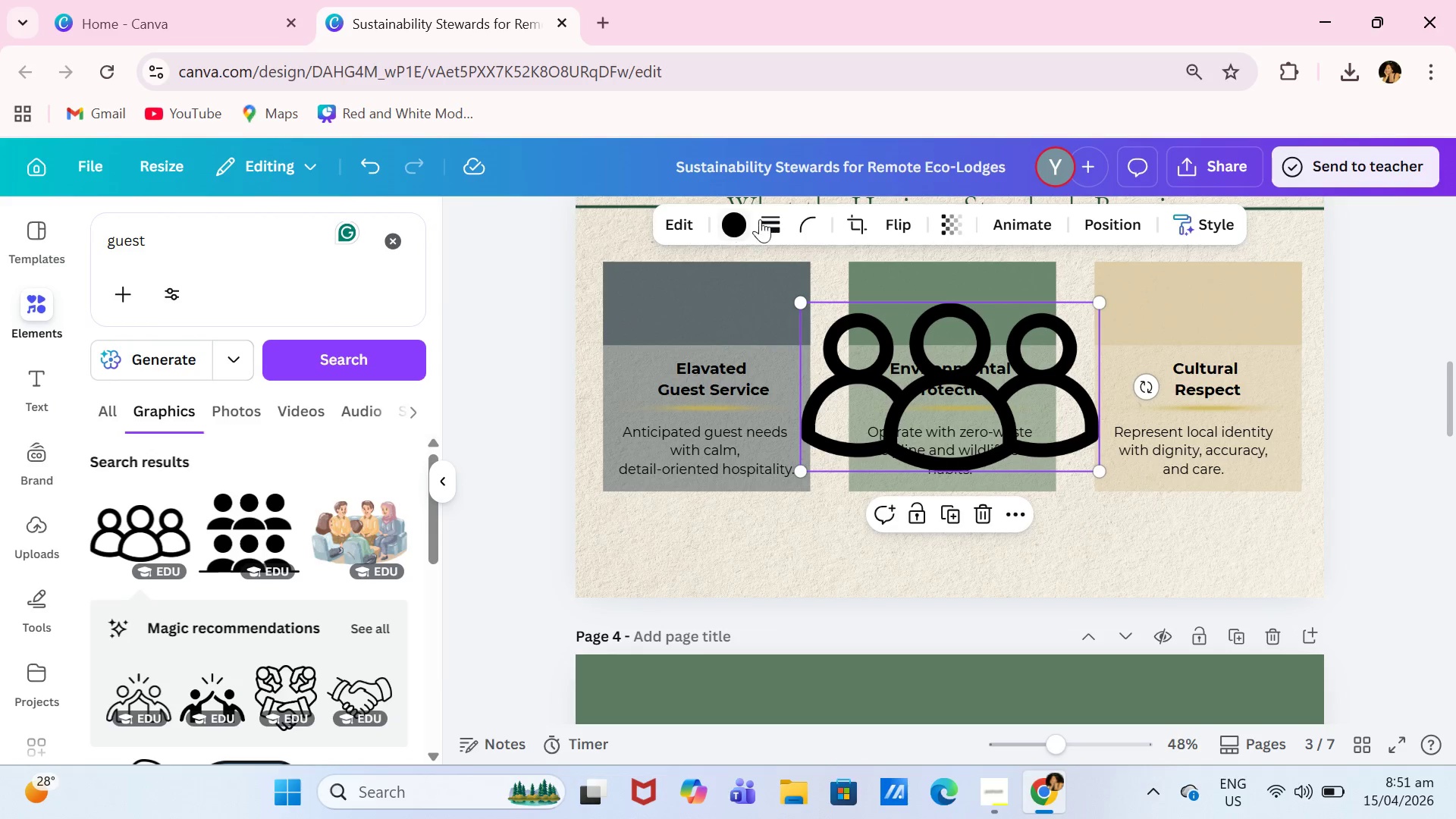 
left_click([743, 225])
 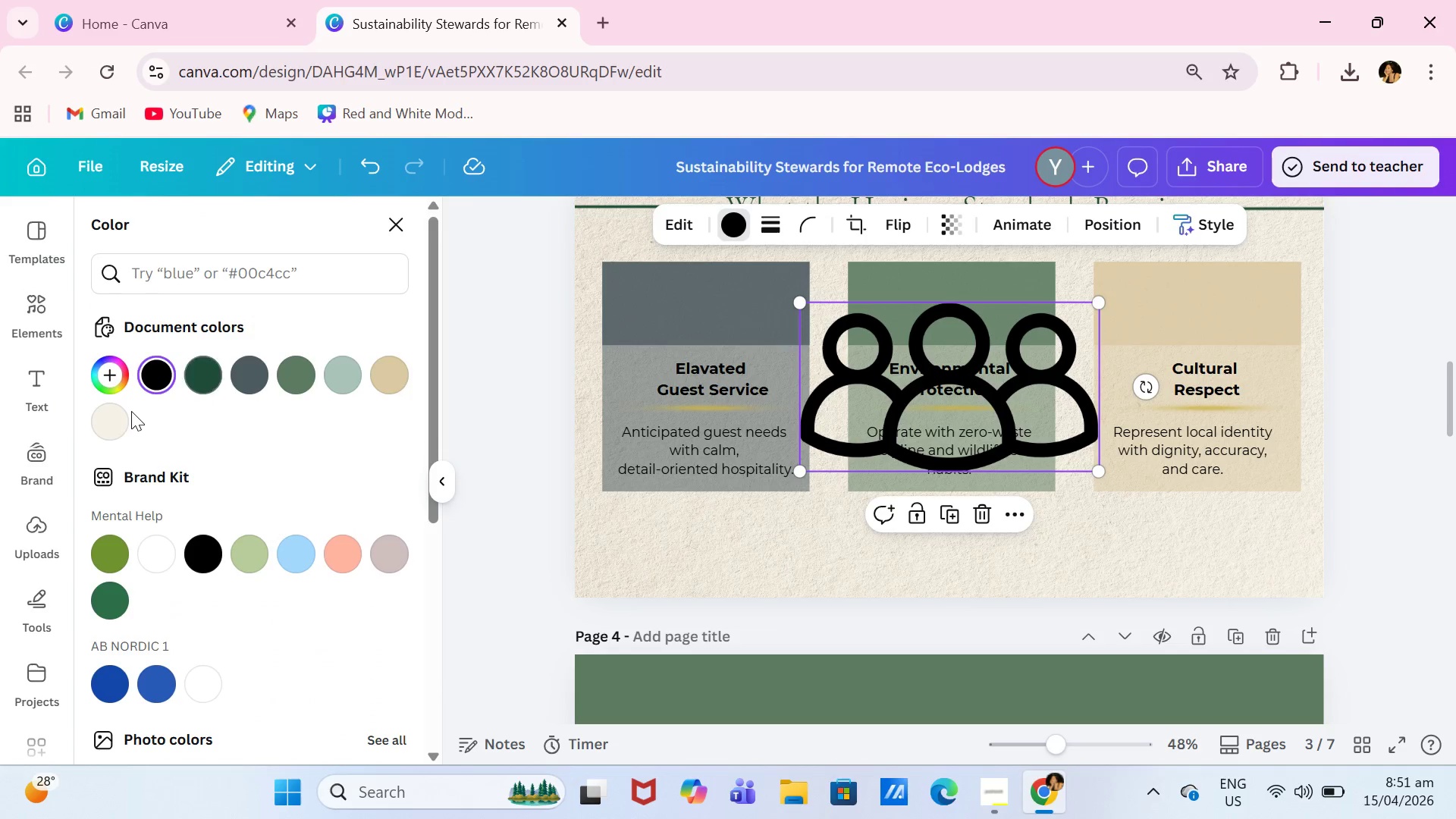 
double_click([109, 425])
 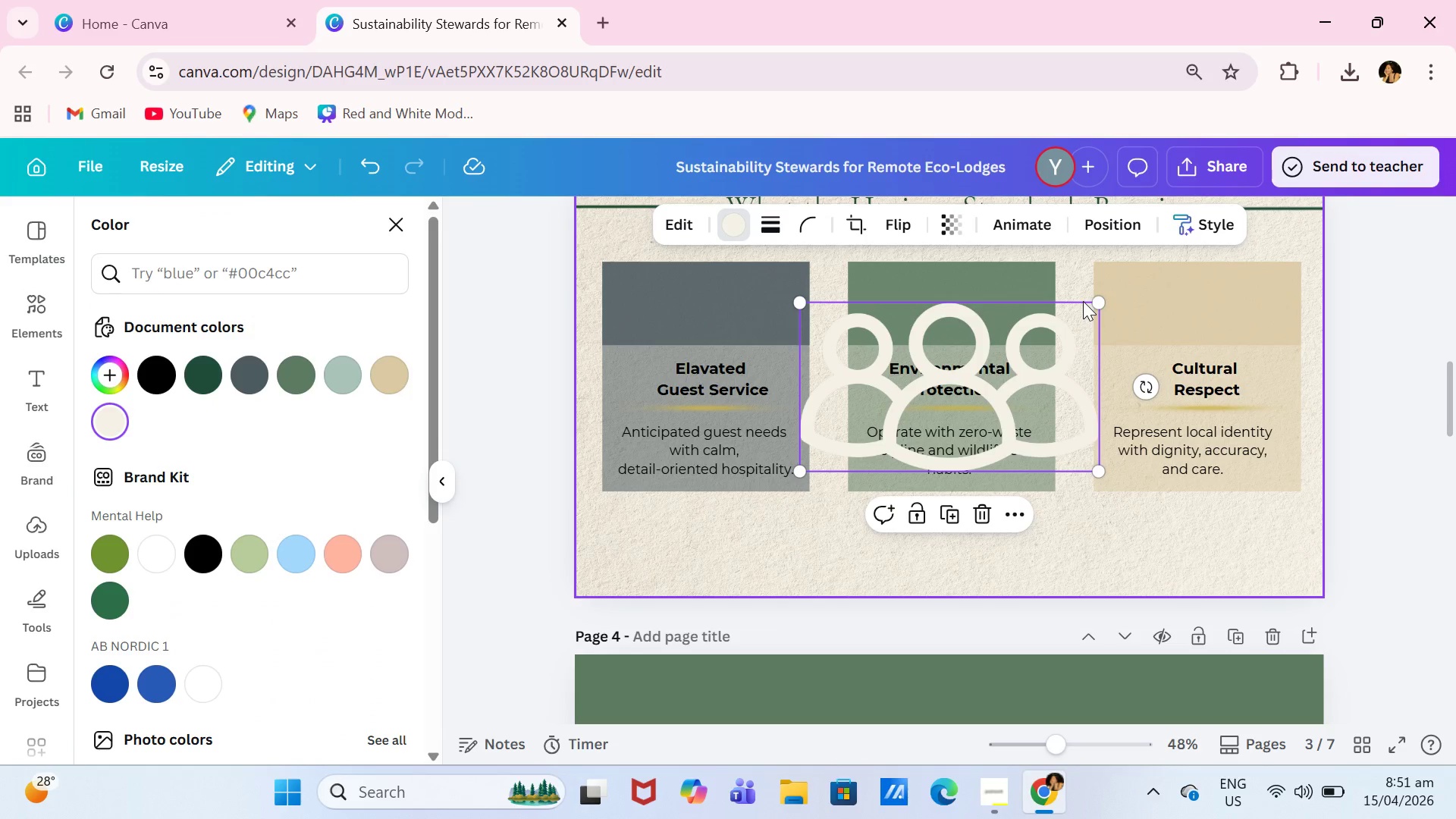 
left_click_drag(start_coordinate=[1100, 300], to_coordinate=[915, 447])
 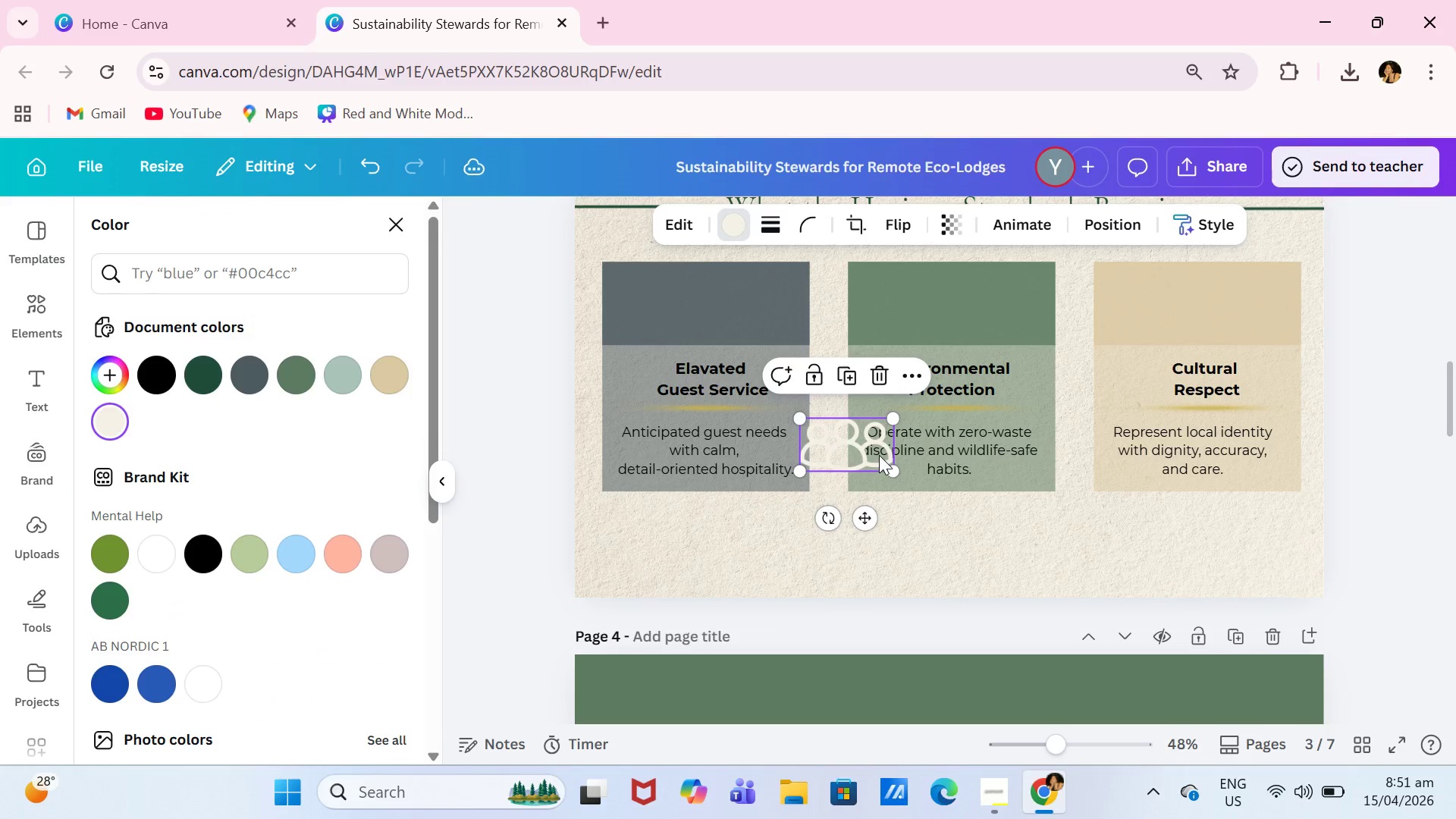 
left_click_drag(start_coordinate=[879, 455], to_coordinate=[730, 314])
 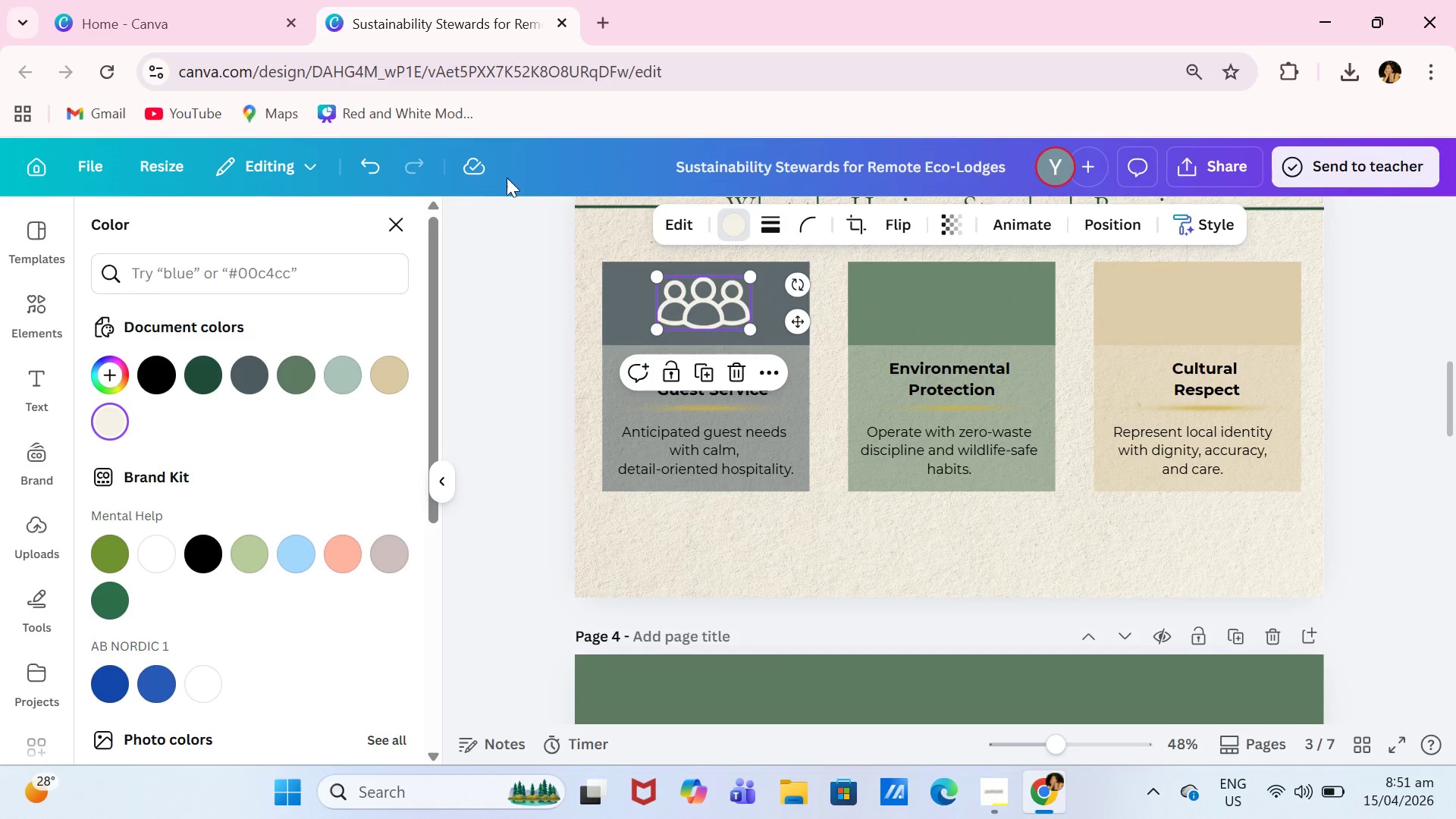 
left_click([405, 223])
 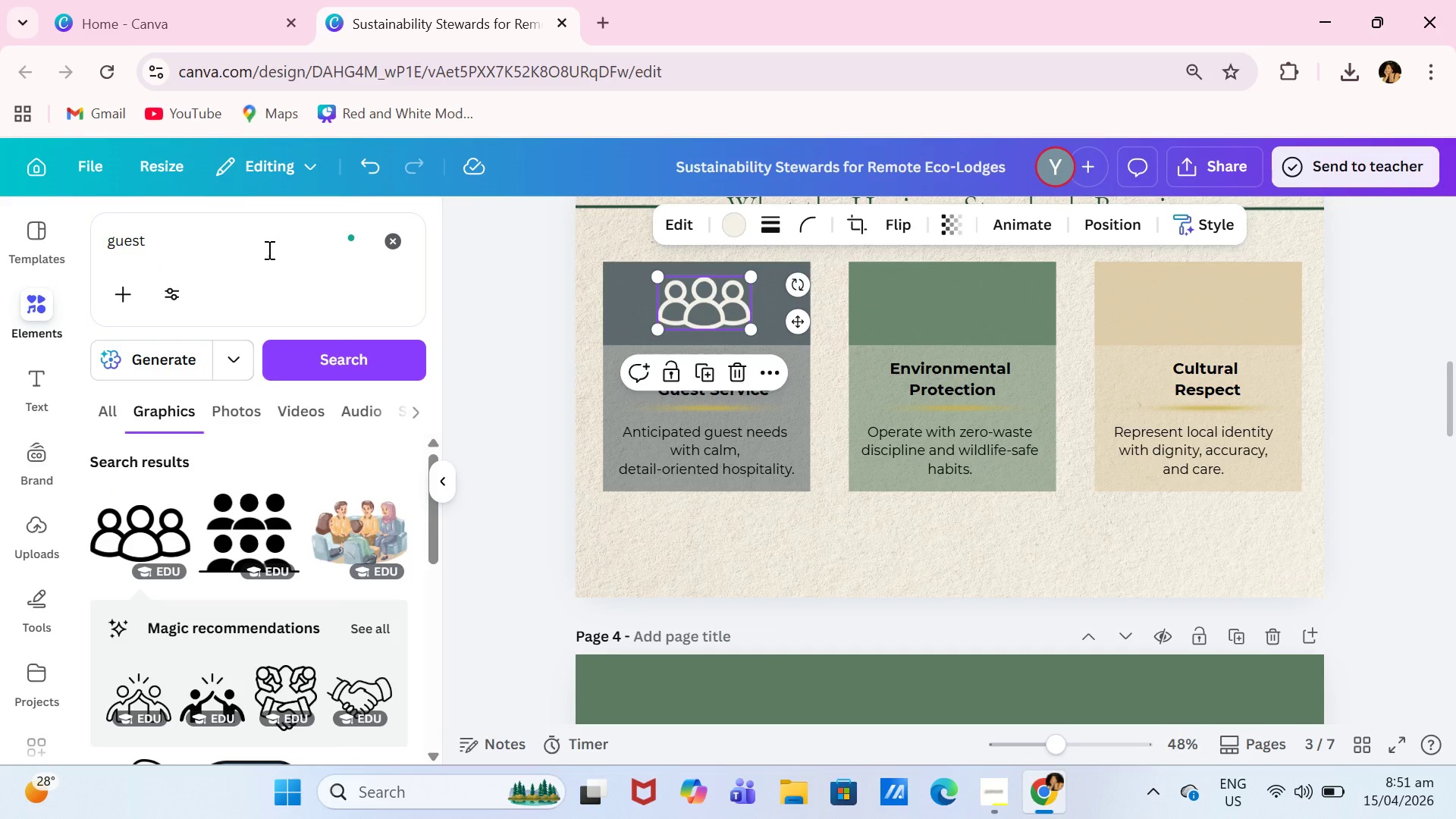 
left_click([267, 250])
 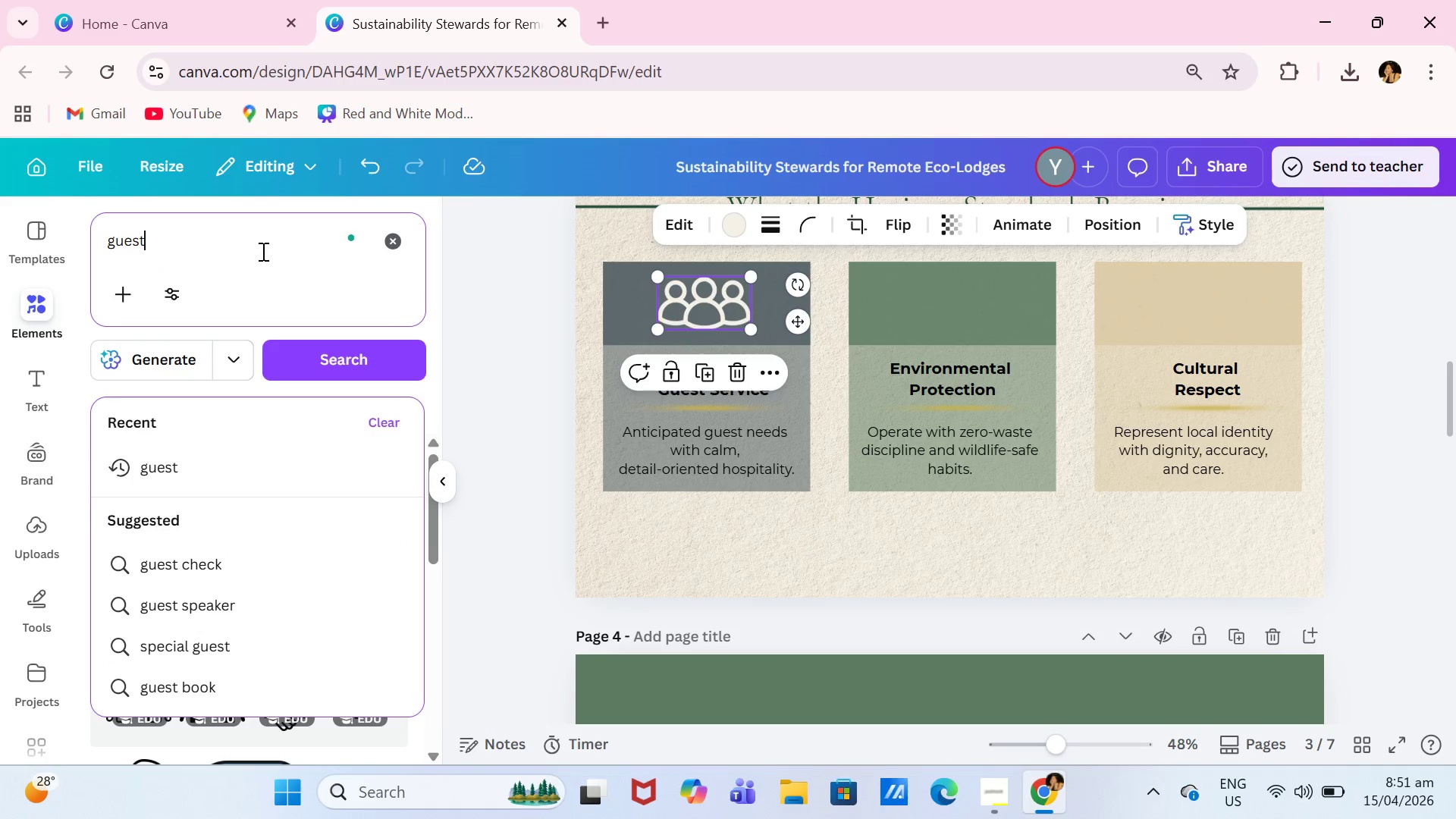 
key(Backspace)
key(Backspace)
key(Backspace)
key(Backspace)
key(Backspace)
key(Backspace)
key(Backspace)
type(leaf)
 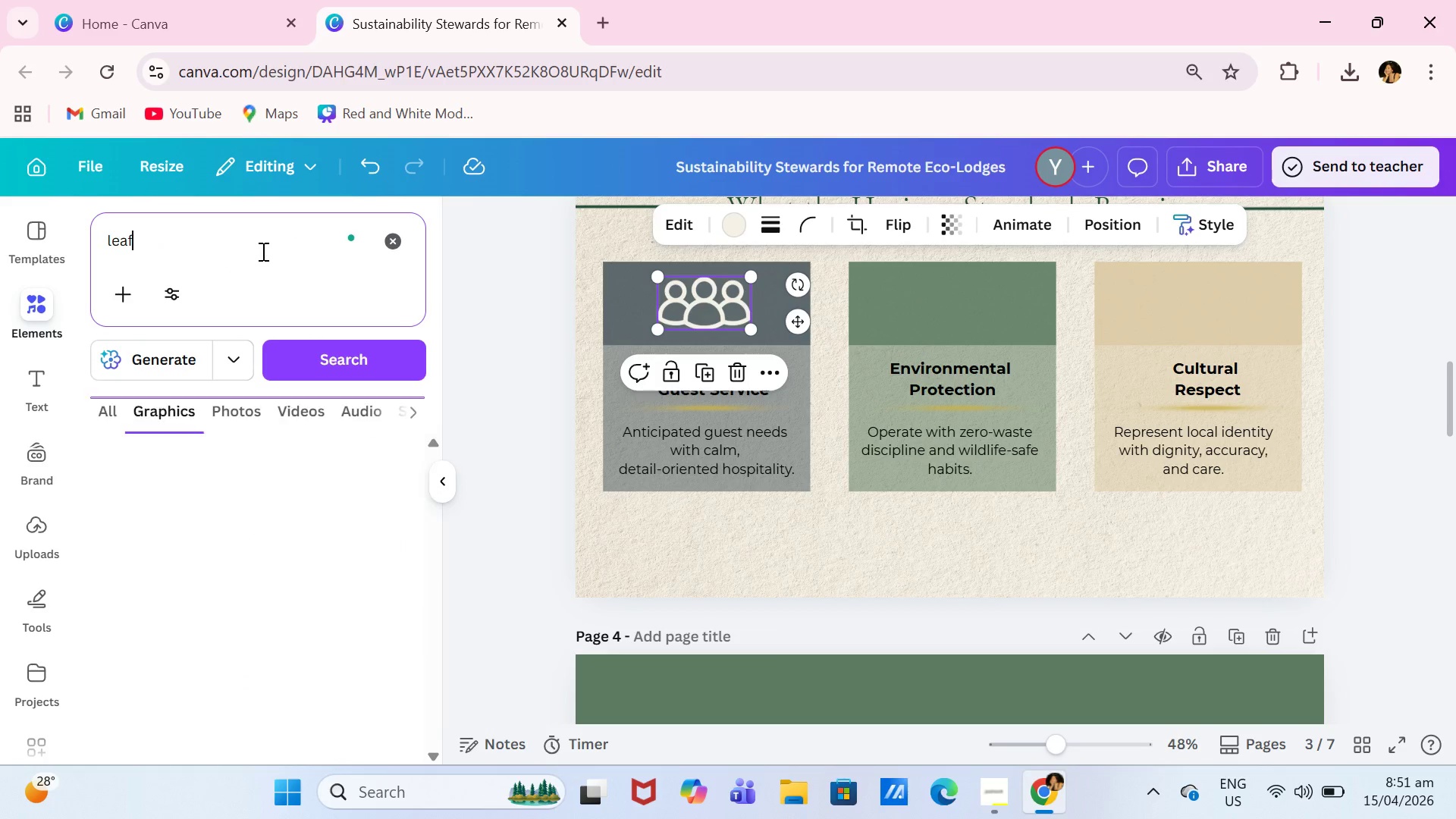 
key(Enter)
 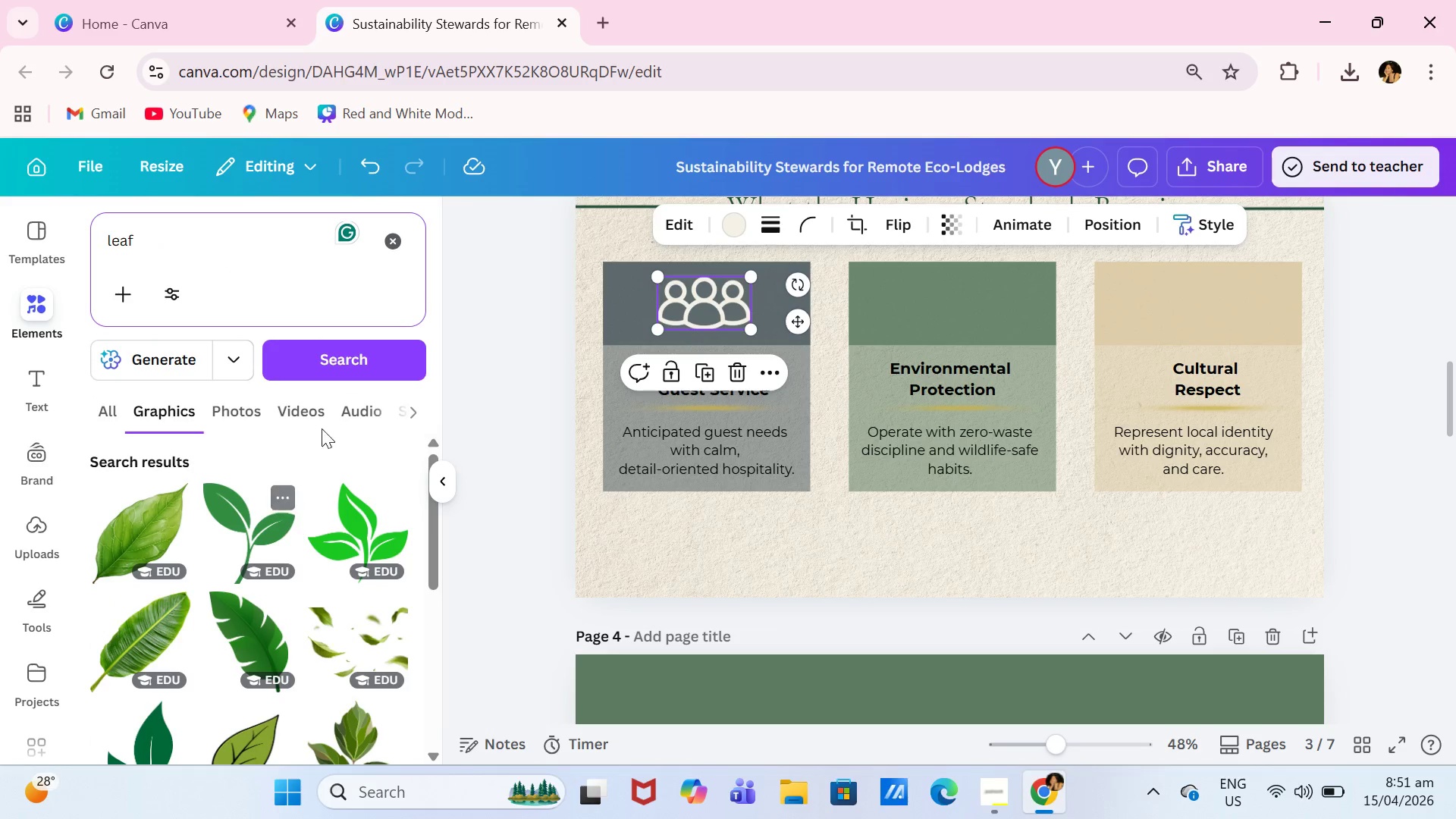 
scroll: coordinate [366, 488], scroll_direction: down, amount: 8.0
 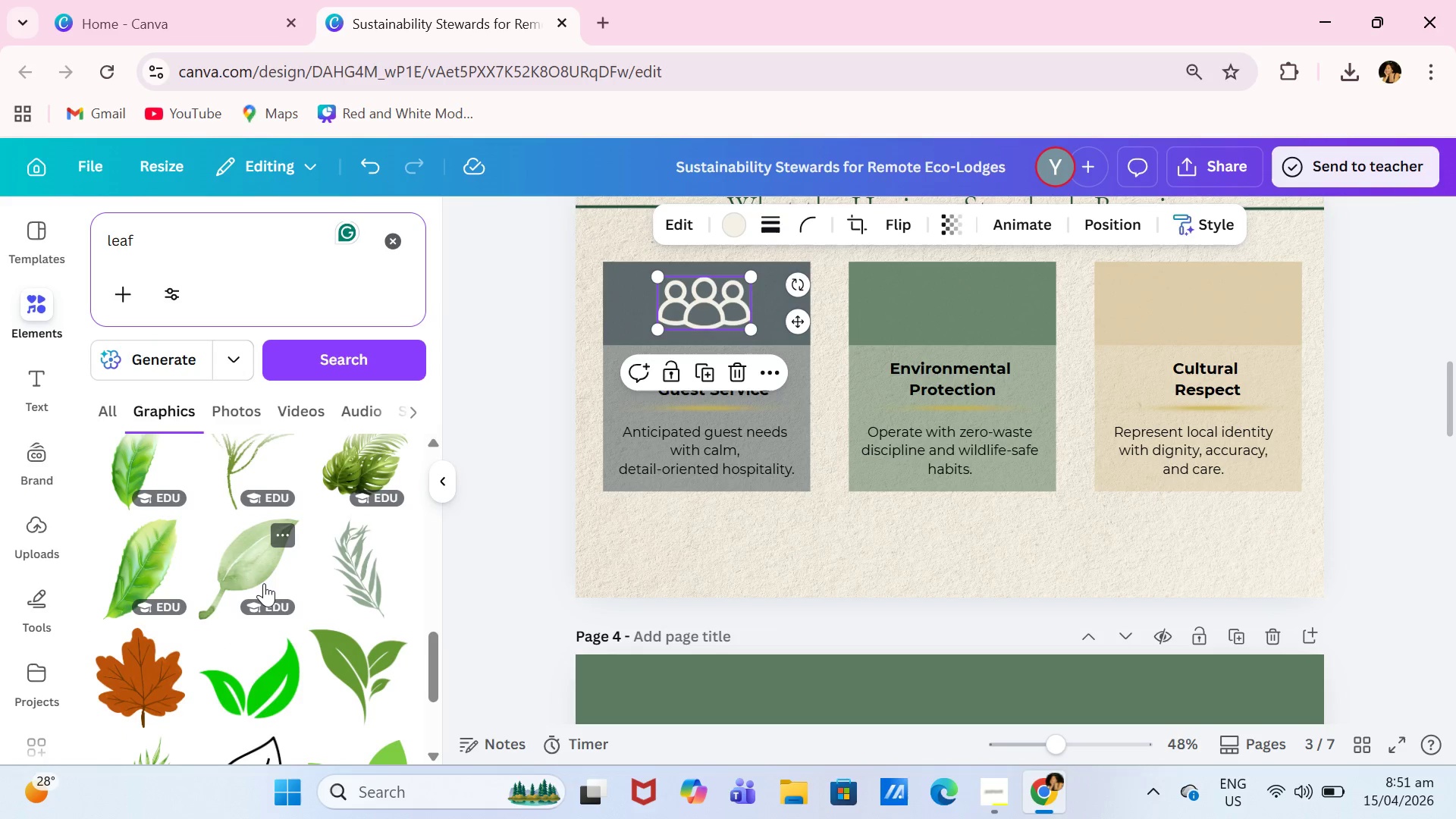 
left_click([257, 566])
 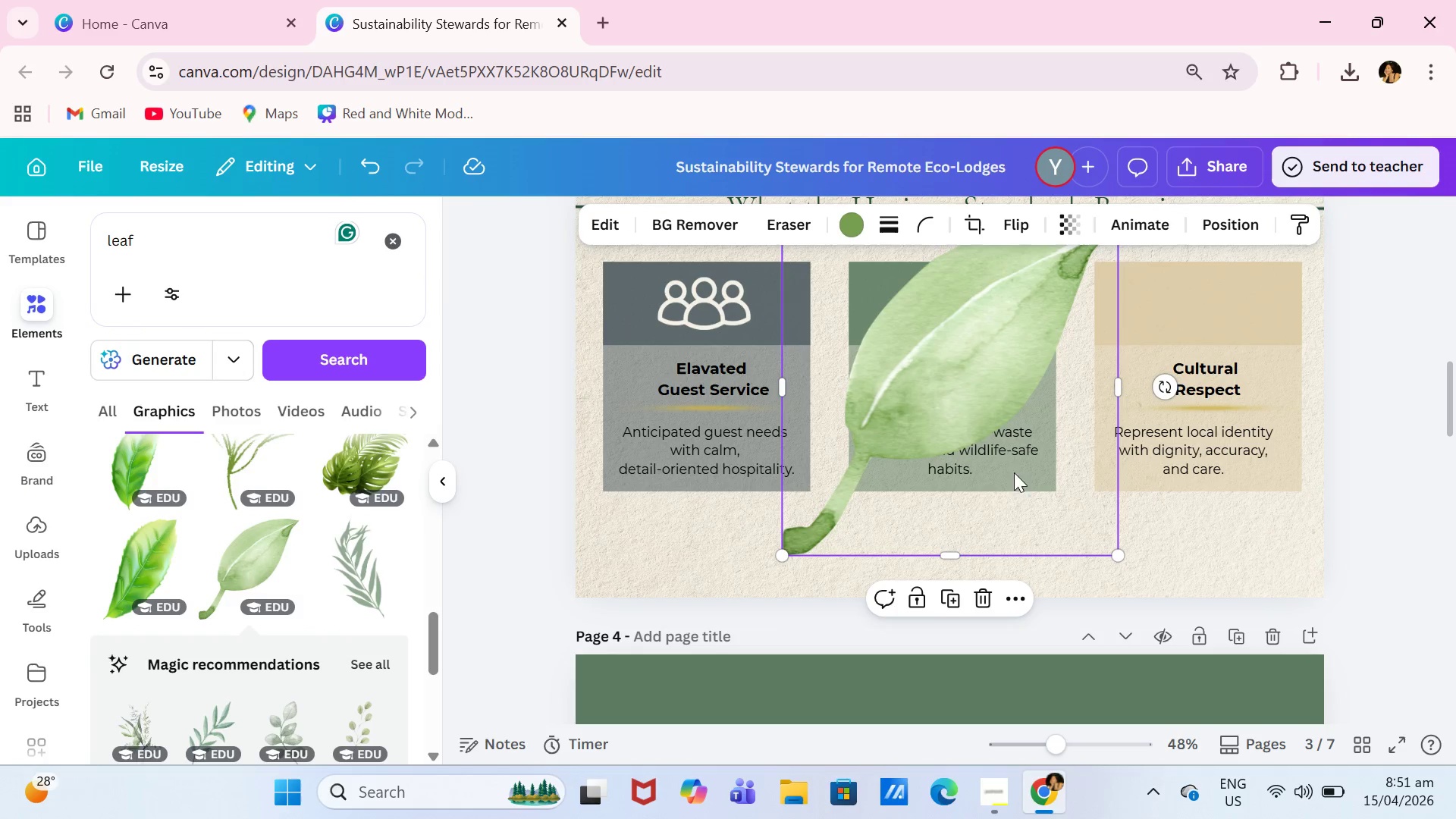 
scroll: coordinate [982, 494], scroll_direction: up, amount: 2.0
 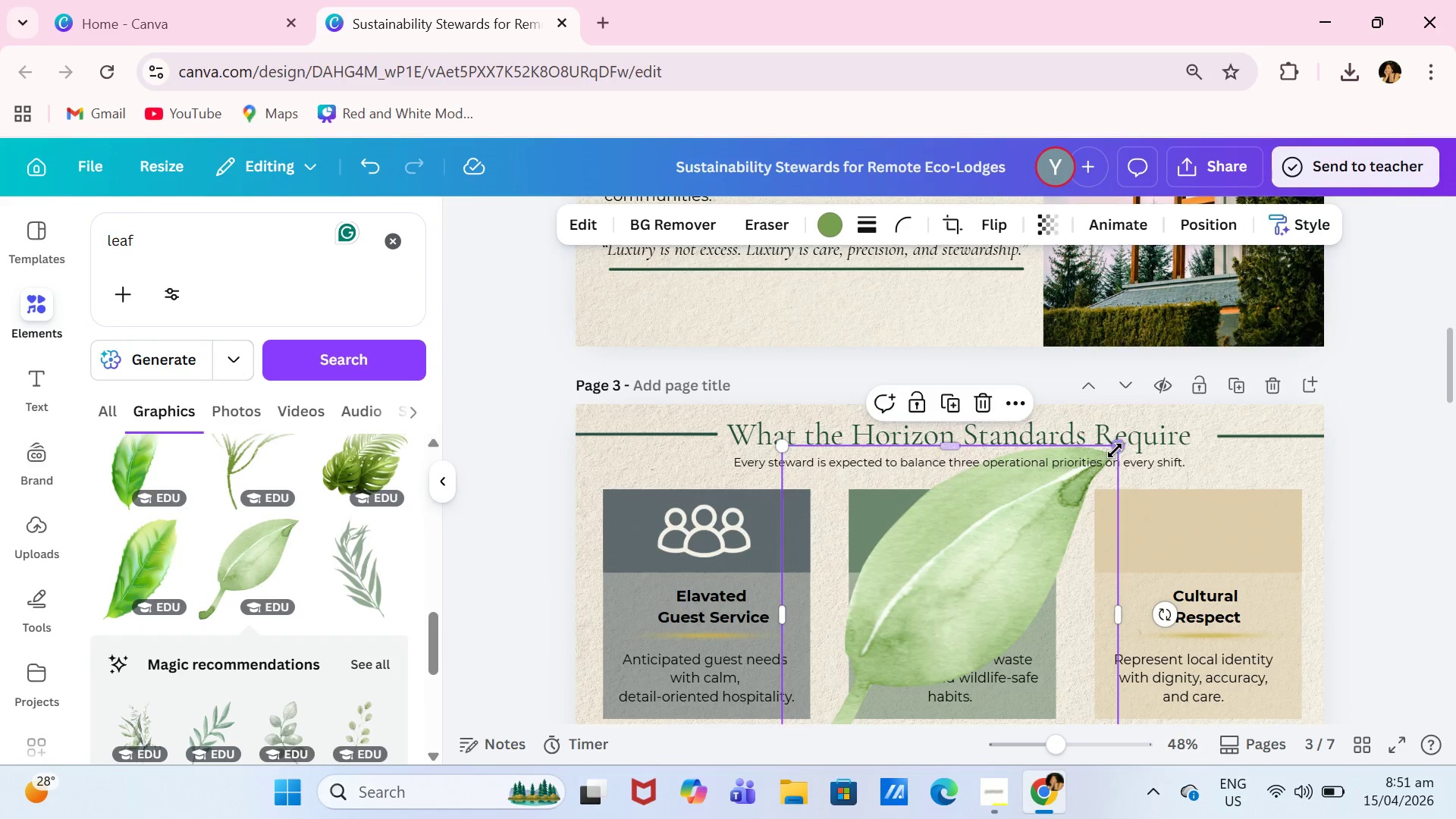 
left_click_drag(start_coordinate=[1116, 450], to_coordinate=[858, 660])
 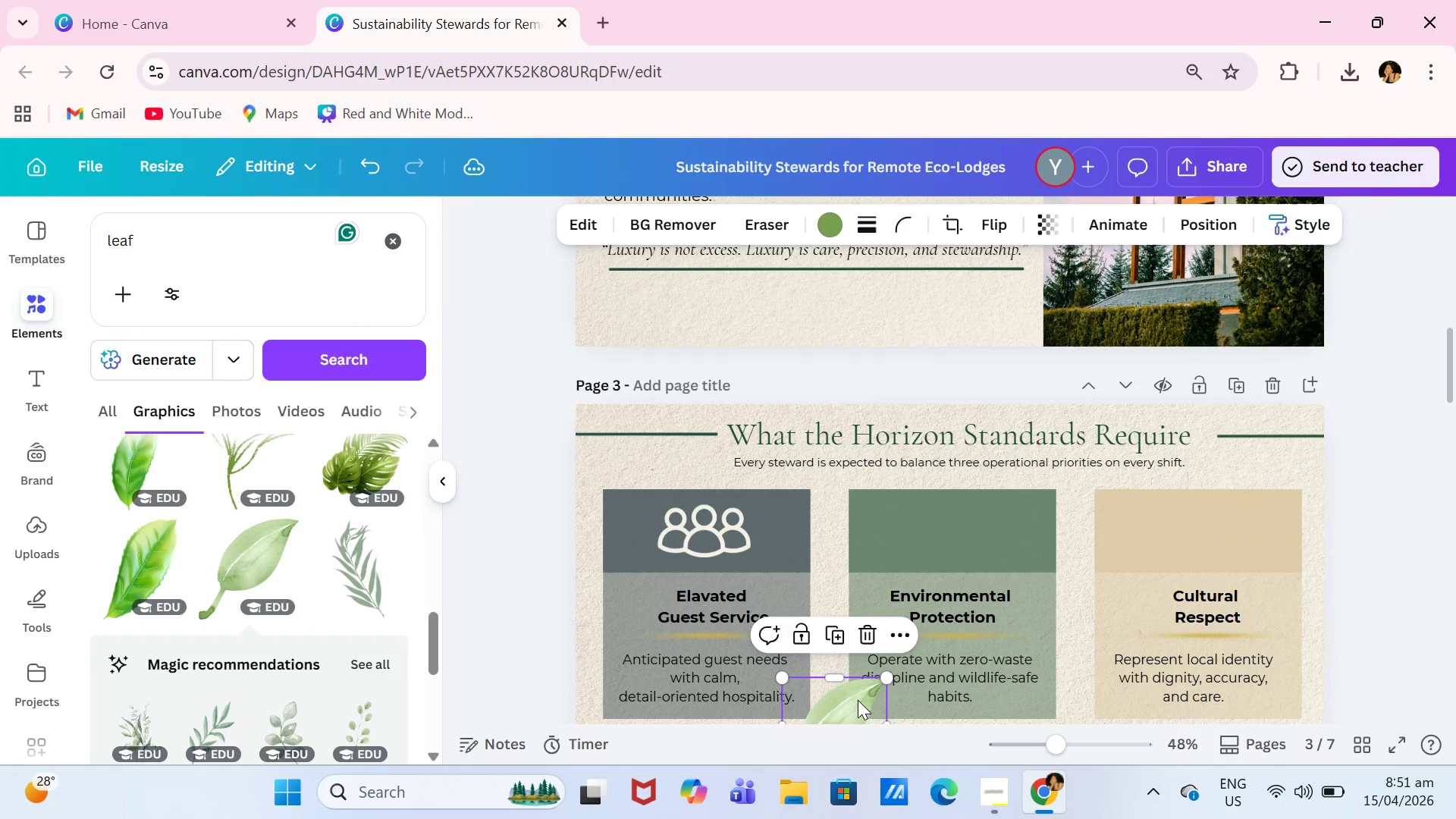 
left_click_drag(start_coordinate=[858, 700], to_coordinate=[981, 514])
 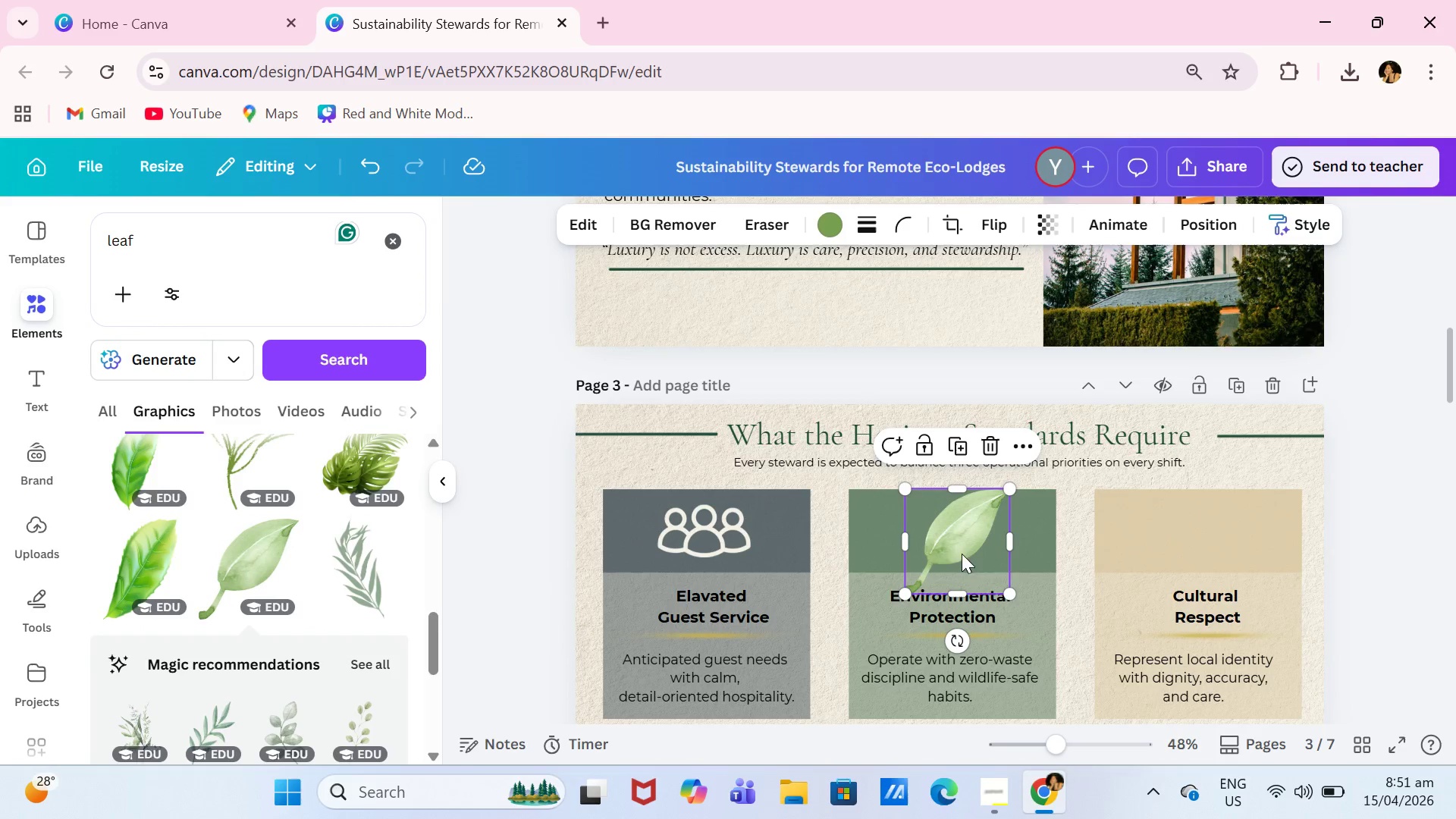 
key(Backspace)
 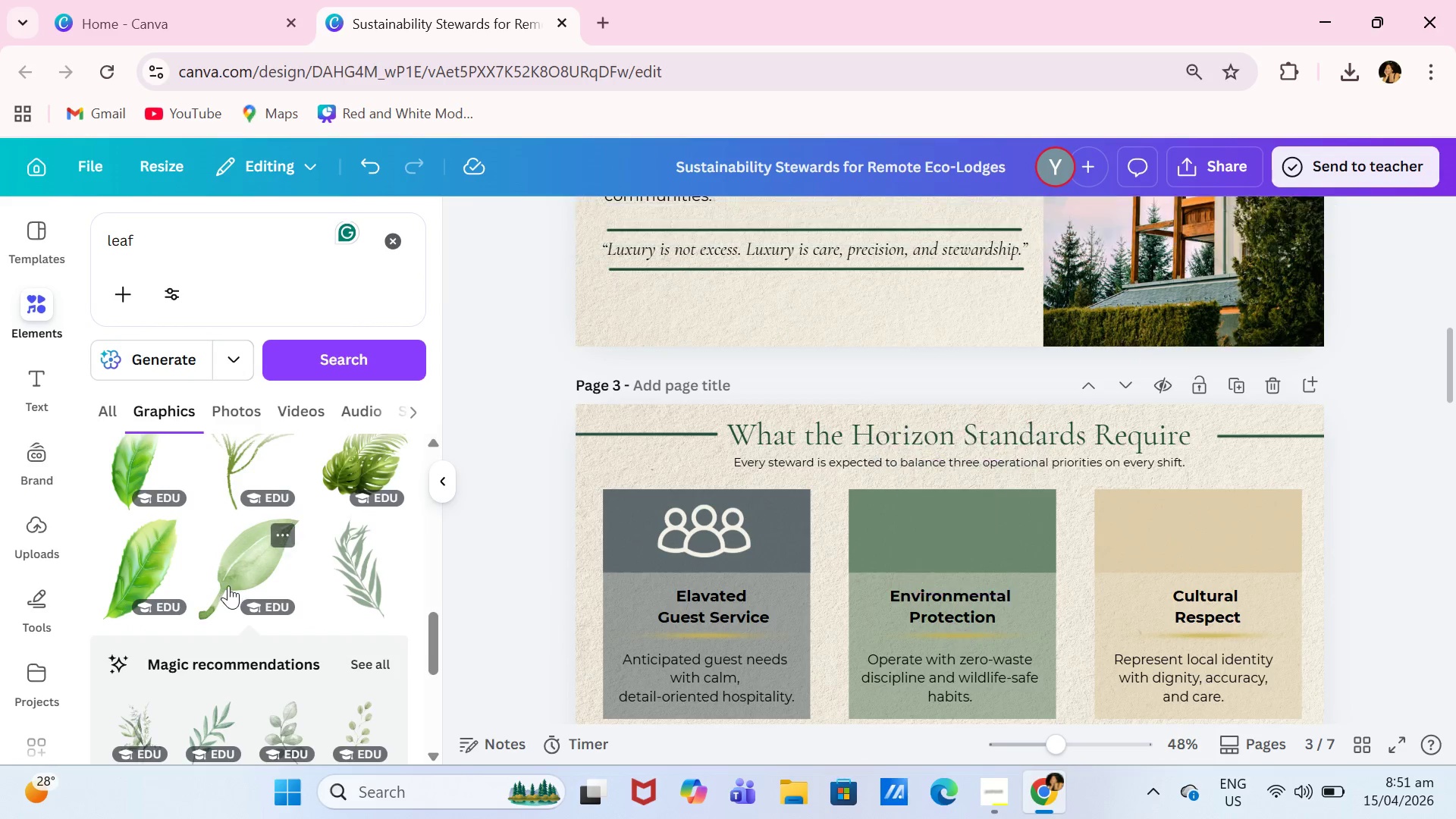 
scroll: coordinate [293, 570], scroll_direction: down, amount: 4.0
 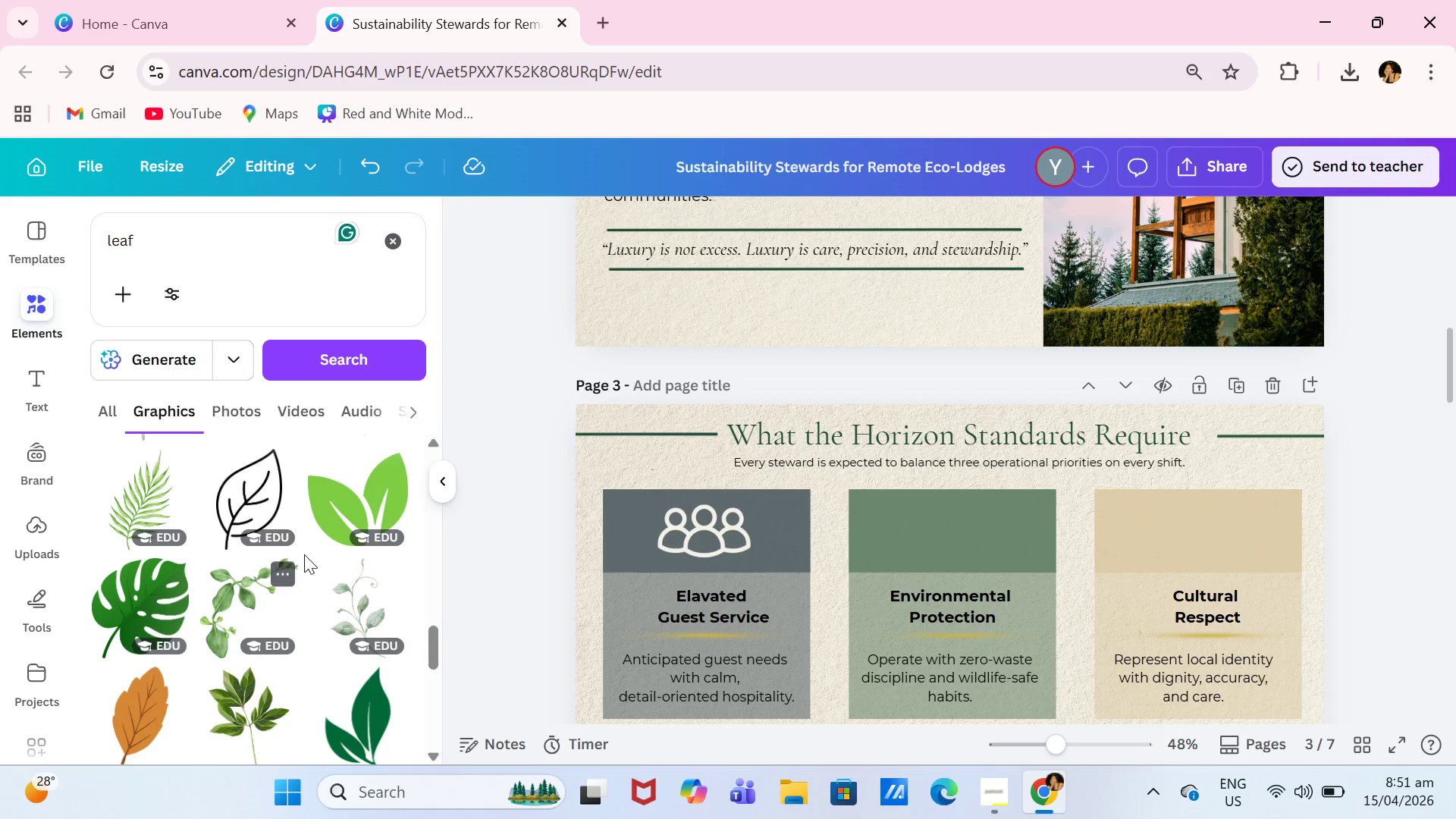 
left_click([338, 523])
 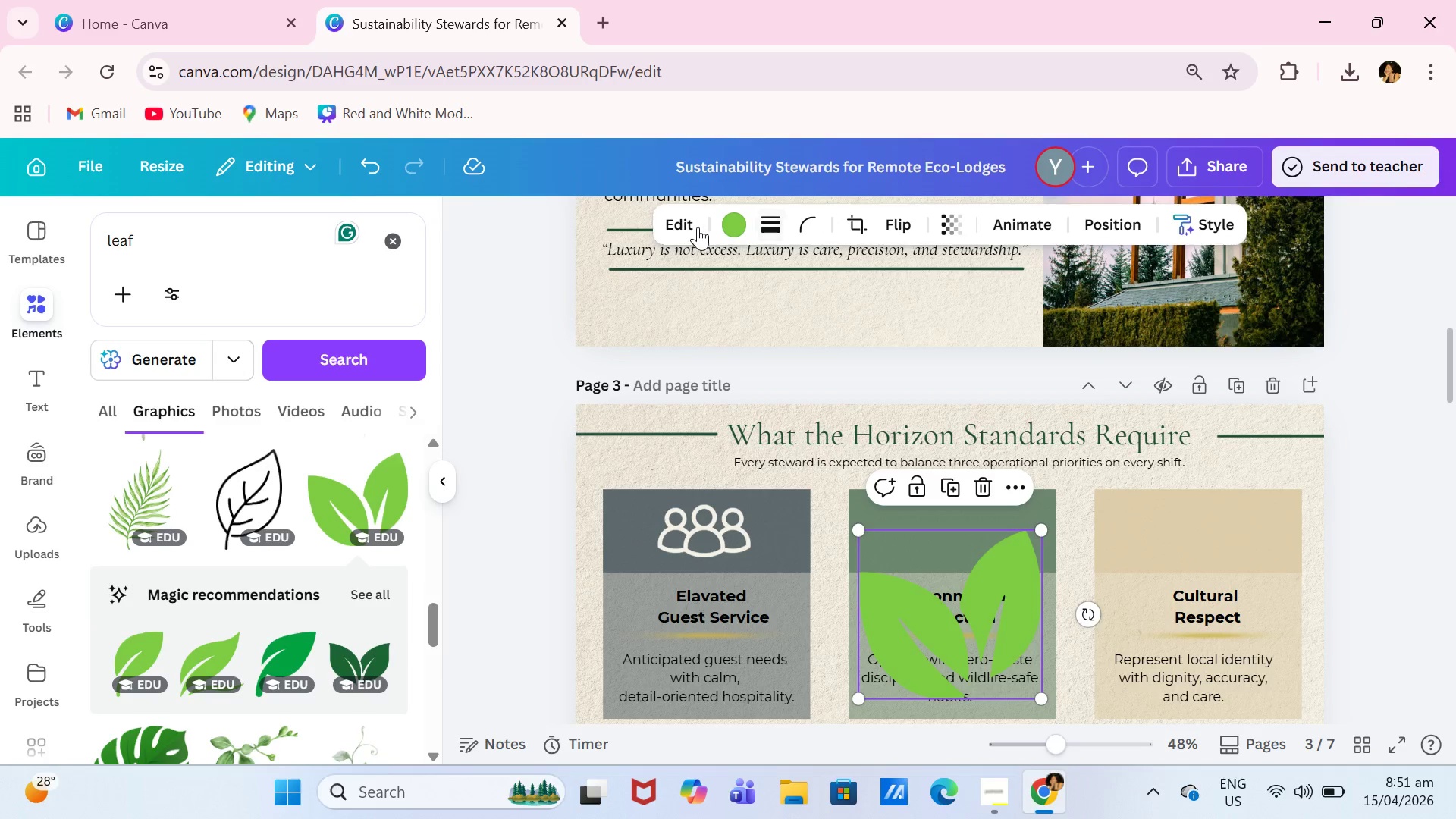 
left_click([730, 221])
 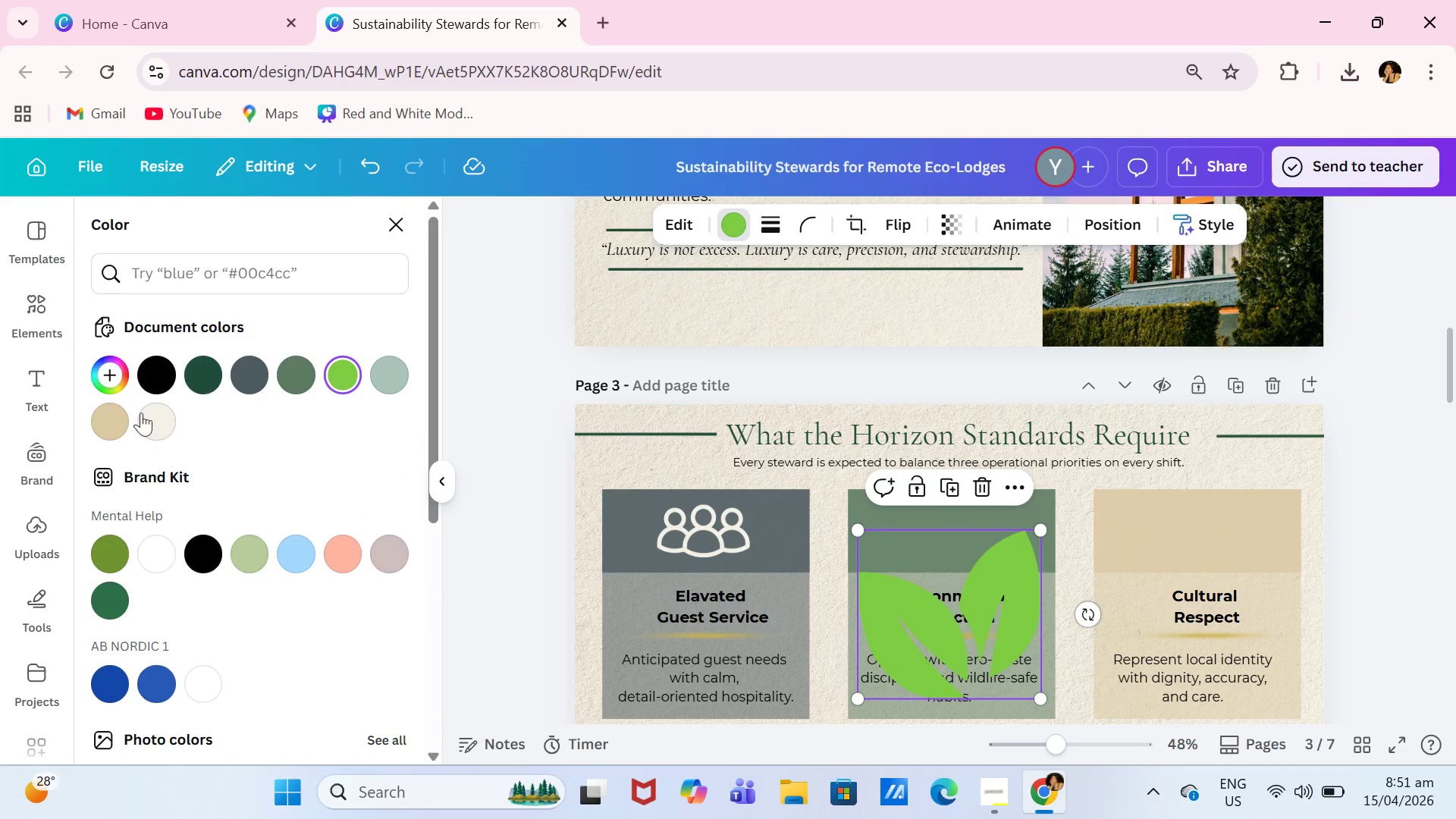 
left_click([144, 423])
 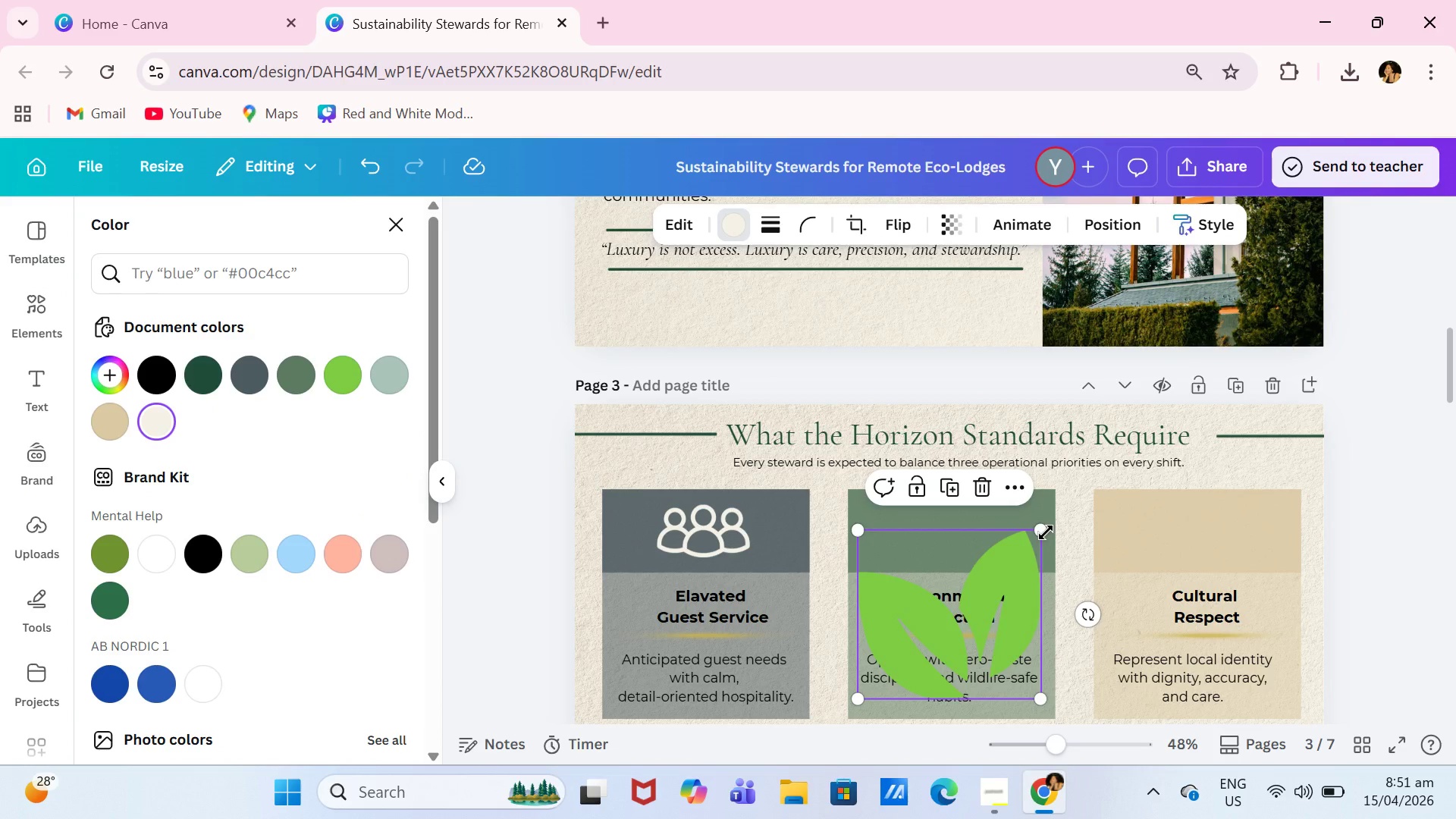 
left_click_drag(start_coordinate=[1040, 536], to_coordinate=[928, 654])
 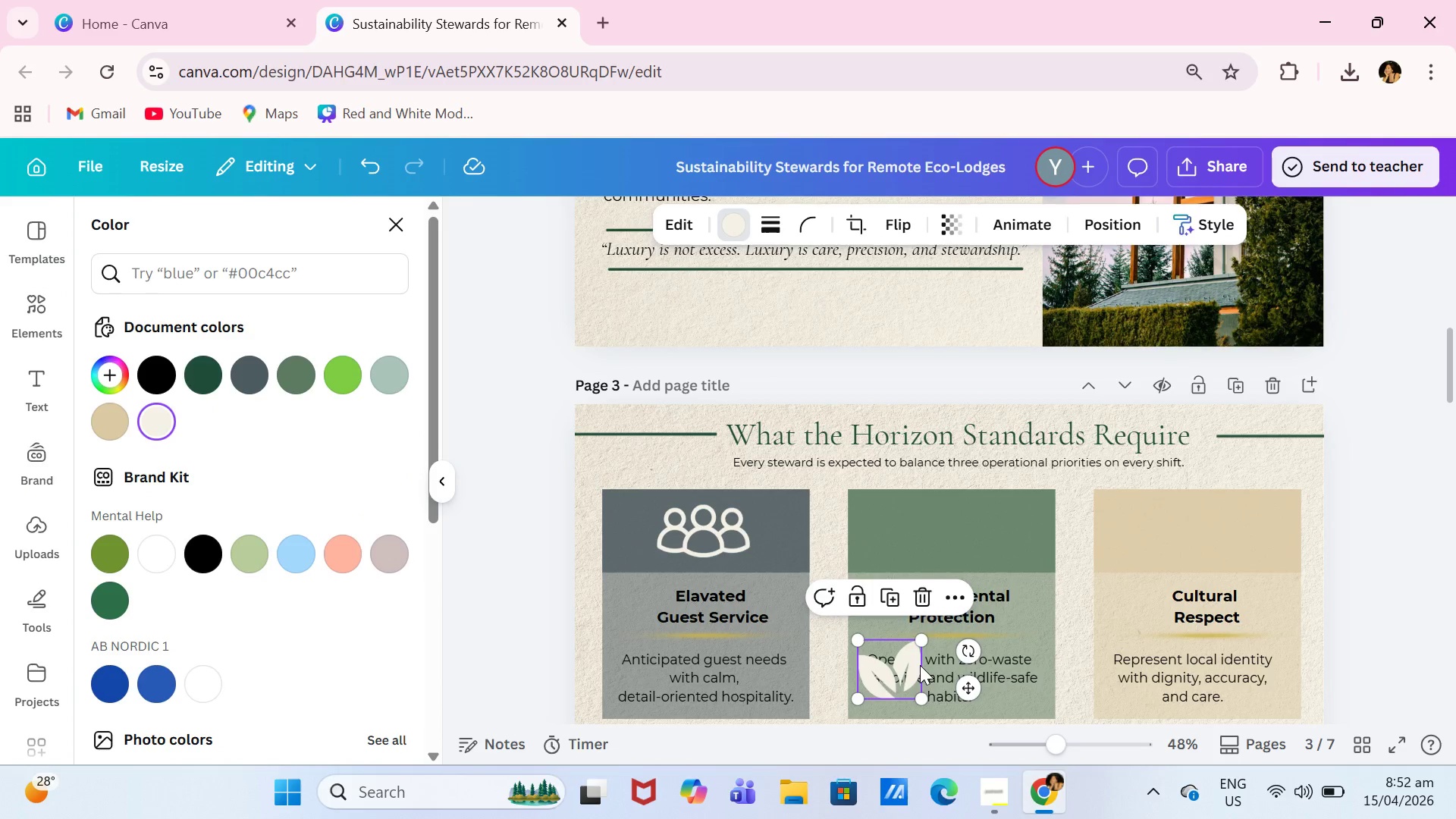 
left_click_drag(start_coordinate=[920, 665], to_coordinate=[974, 522])
 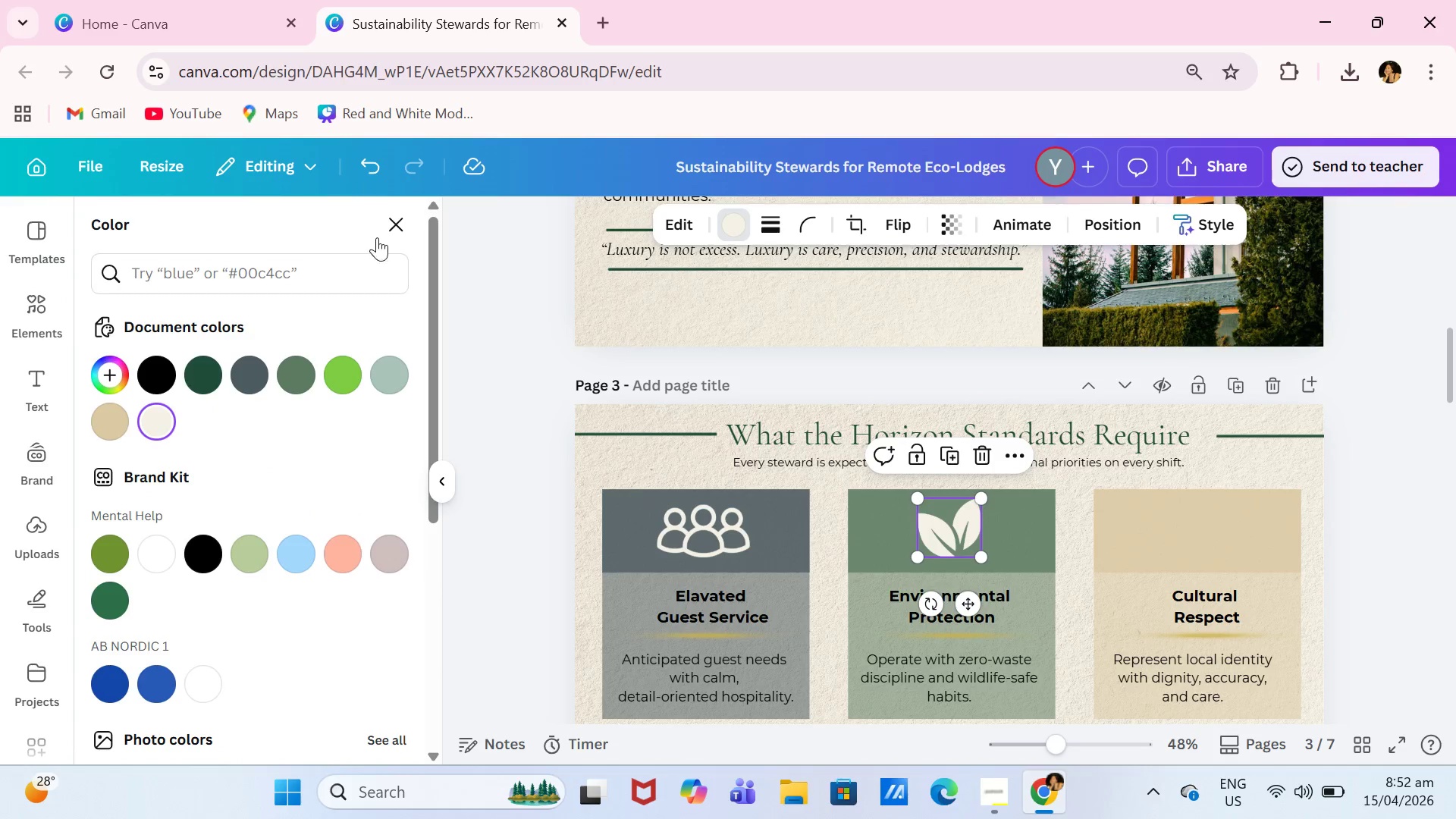 
left_click([384, 237])
 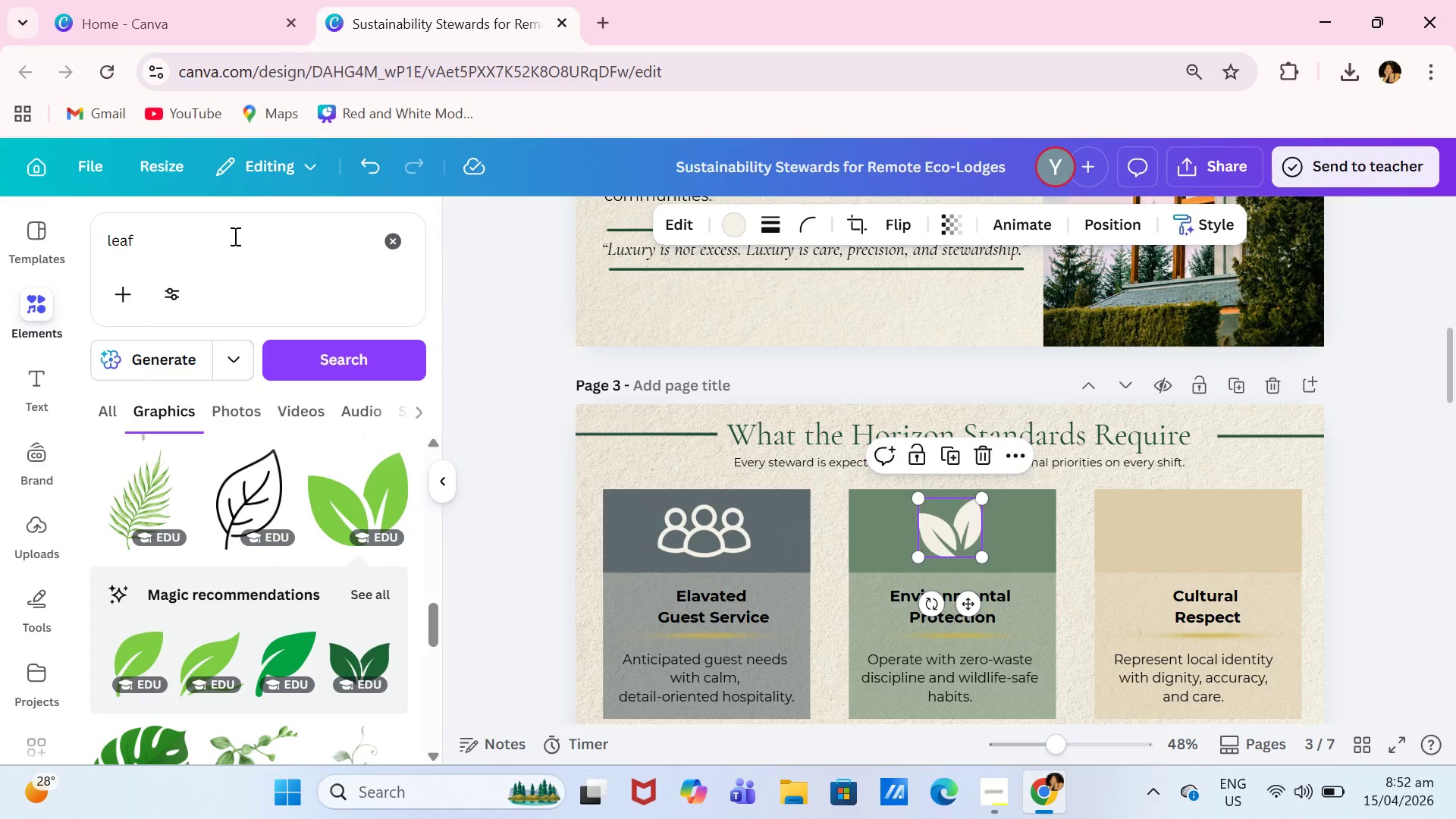 
left_click_drag(start_coordinate=[232, 241], to_coordinate=[39, 230])
 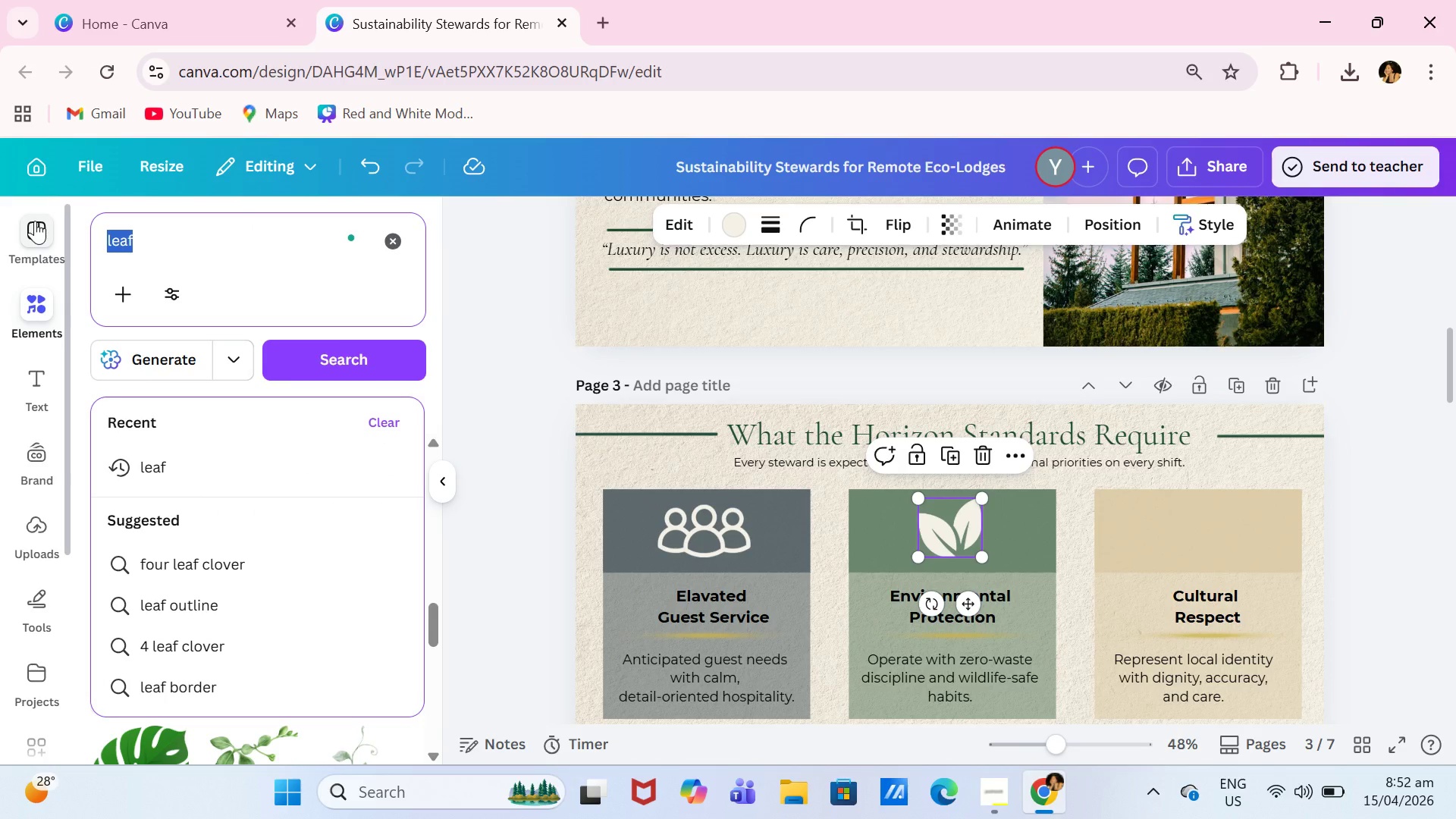 
type(cultural)
 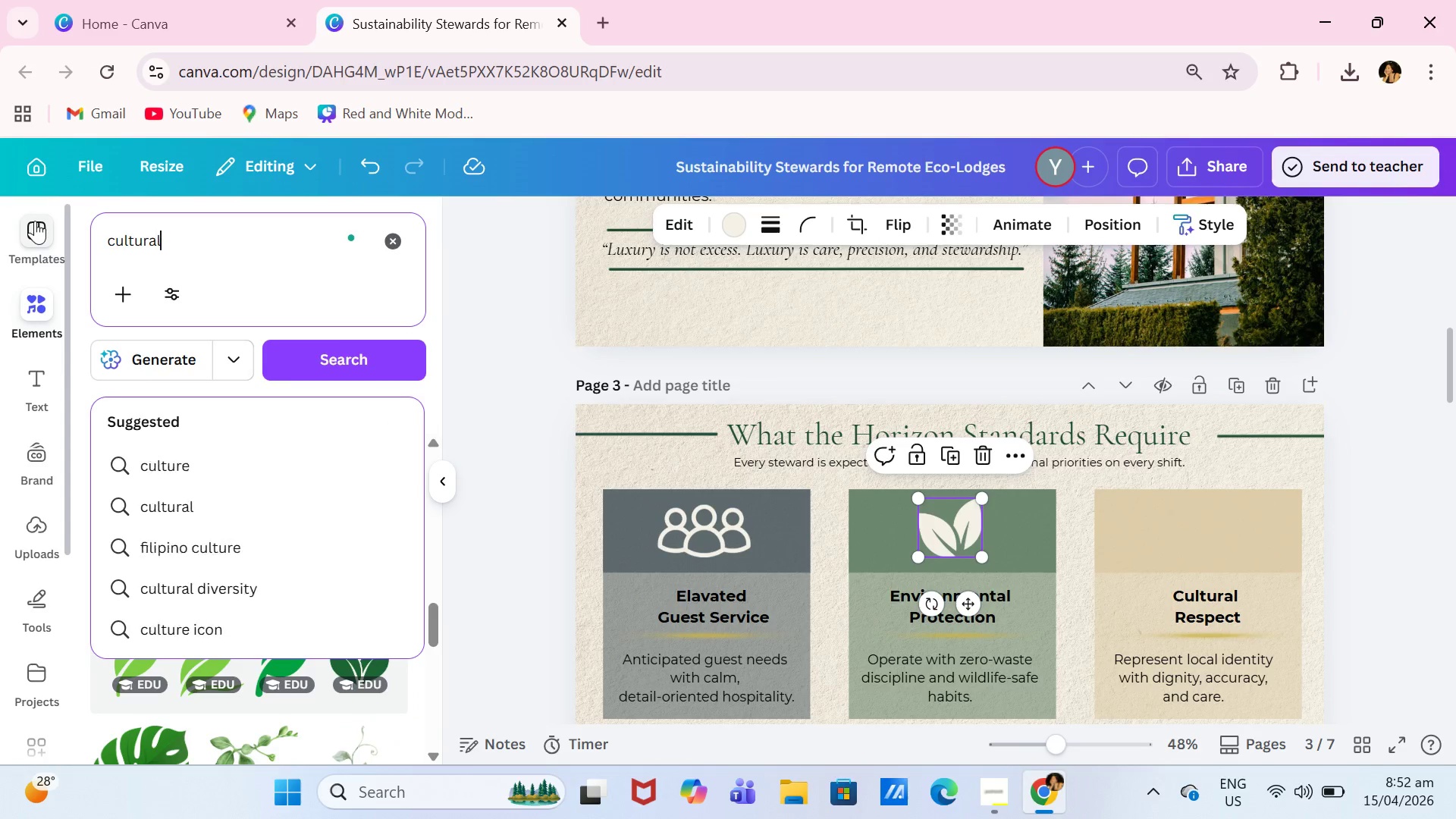 
key(Enter)
 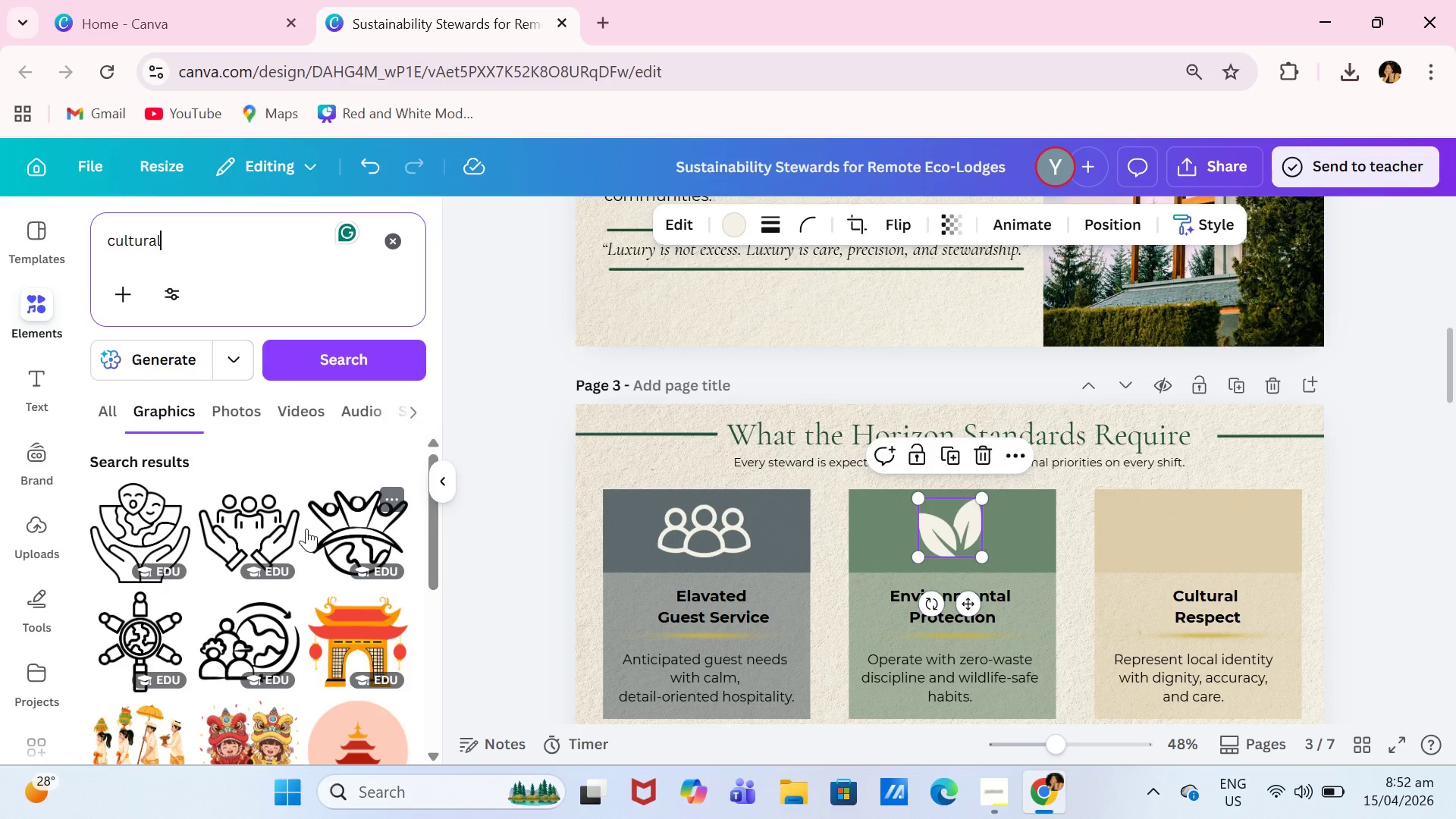 
left_click([241, 530])
 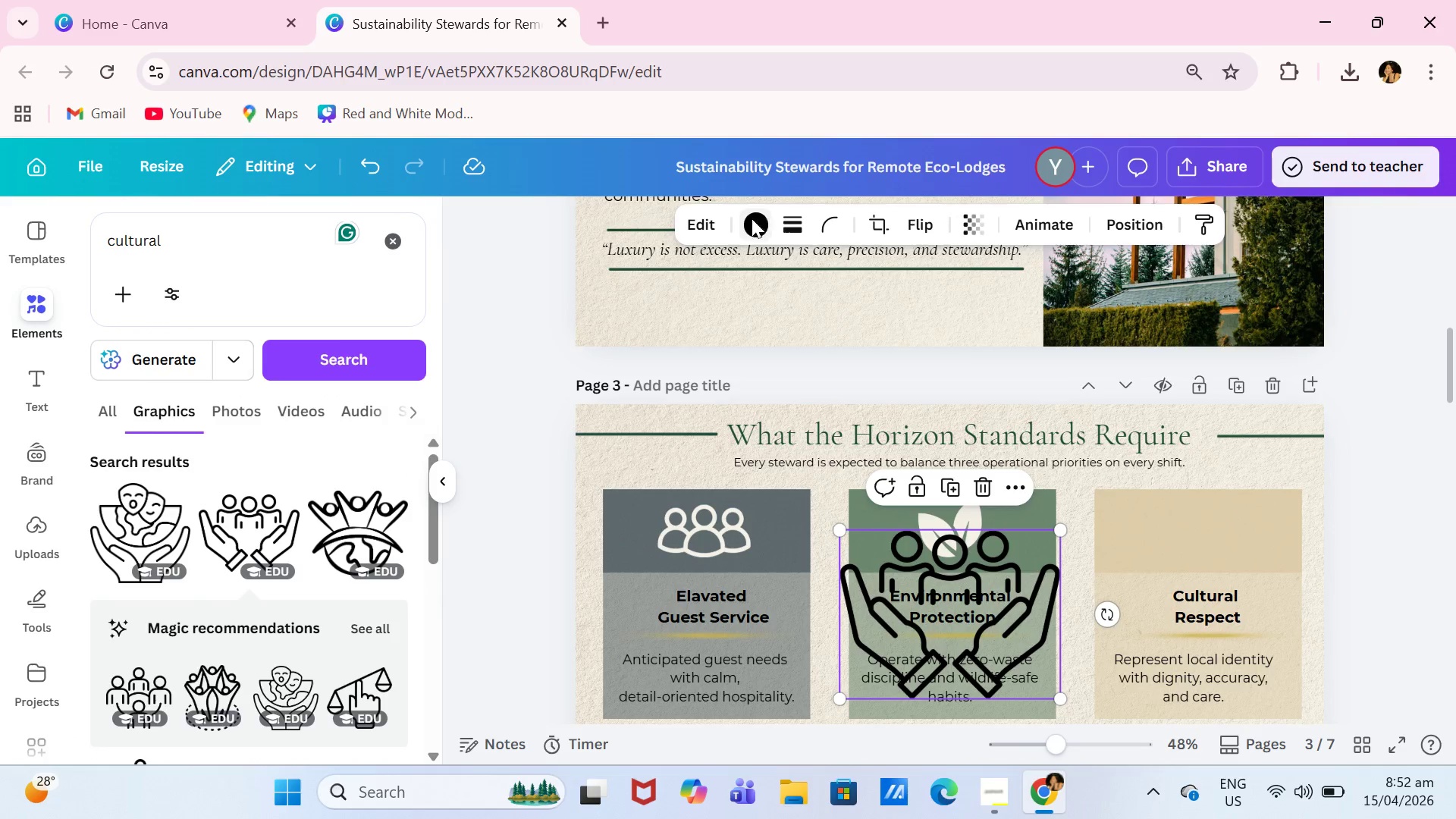 
double_click([745, 218])
 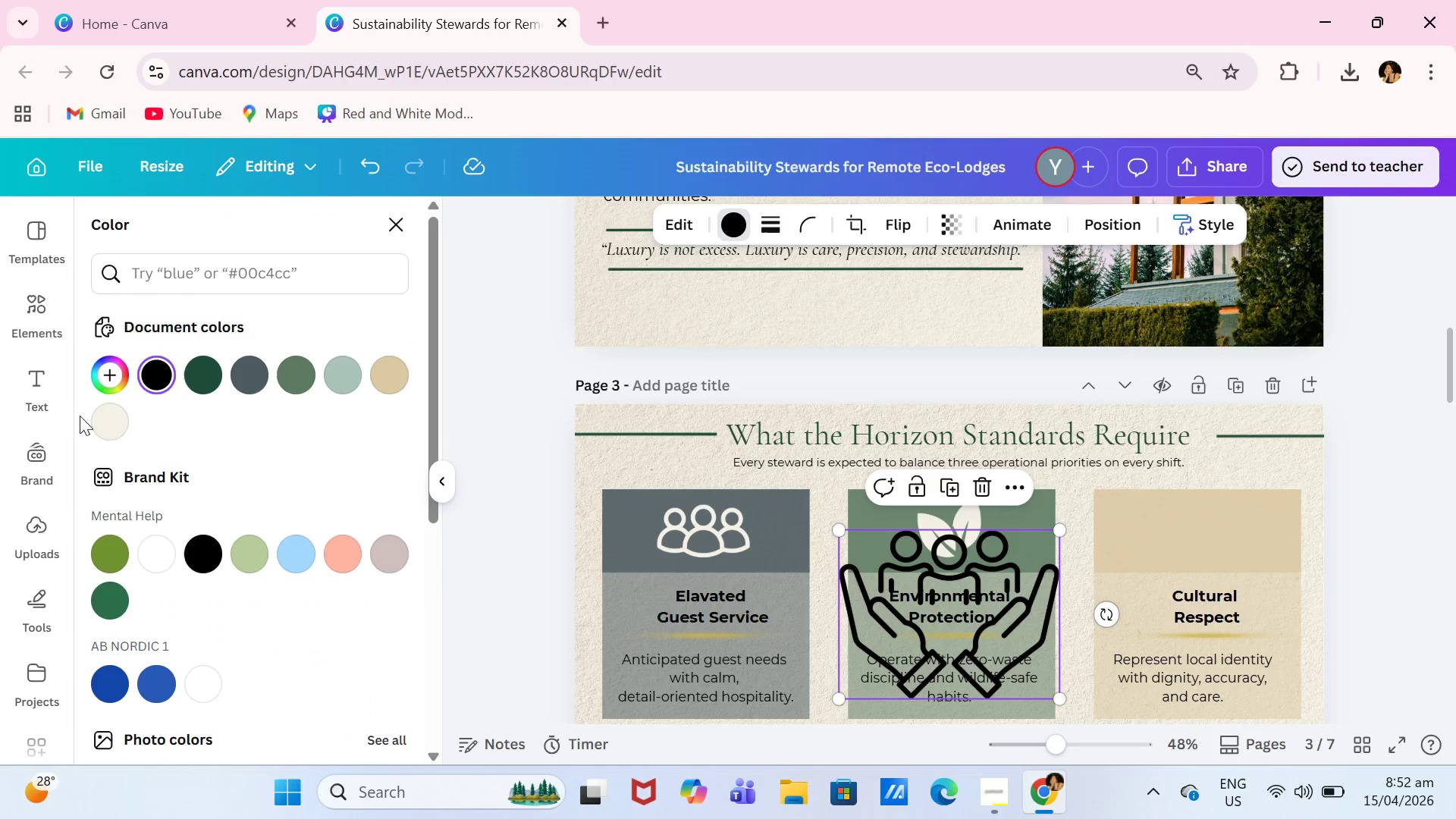 
left_click([102, 431])
 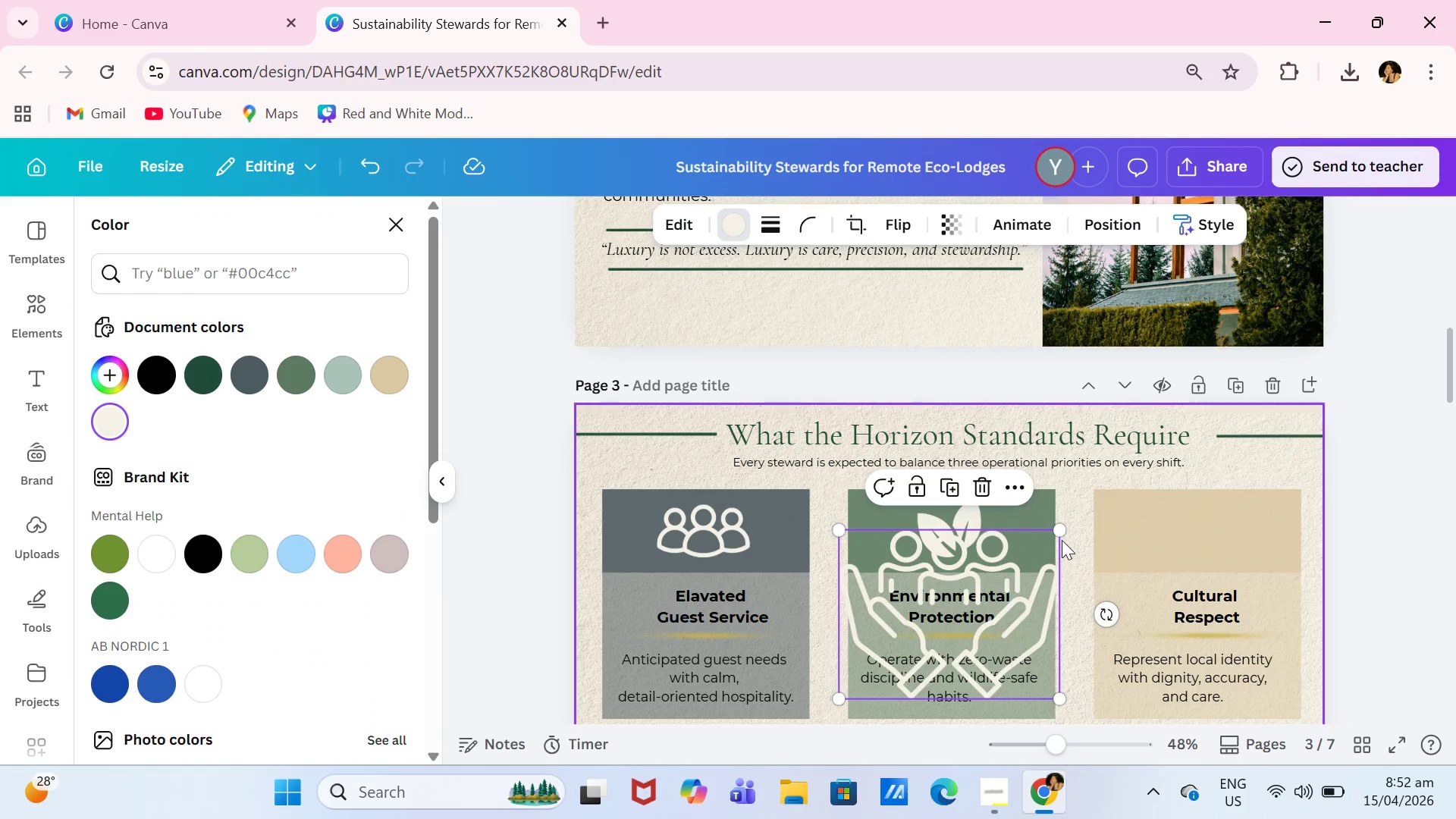 
left_click_drag(start_coordinate=[1062, 538], to_coordinate=[911, 670])
 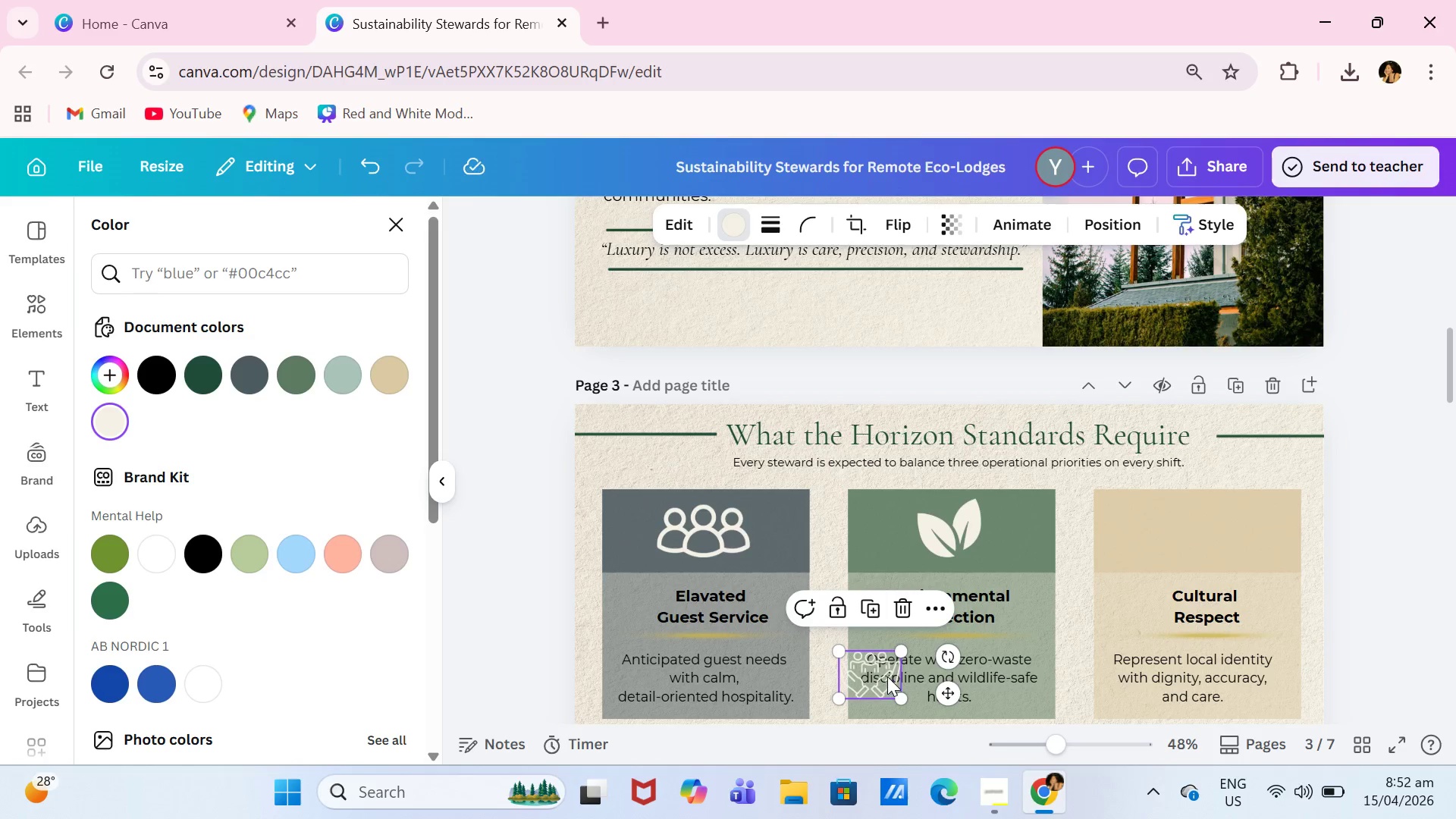 
left_click_drag(start_coordinate=[887, 676], to_coordinate=[1216, 533])
 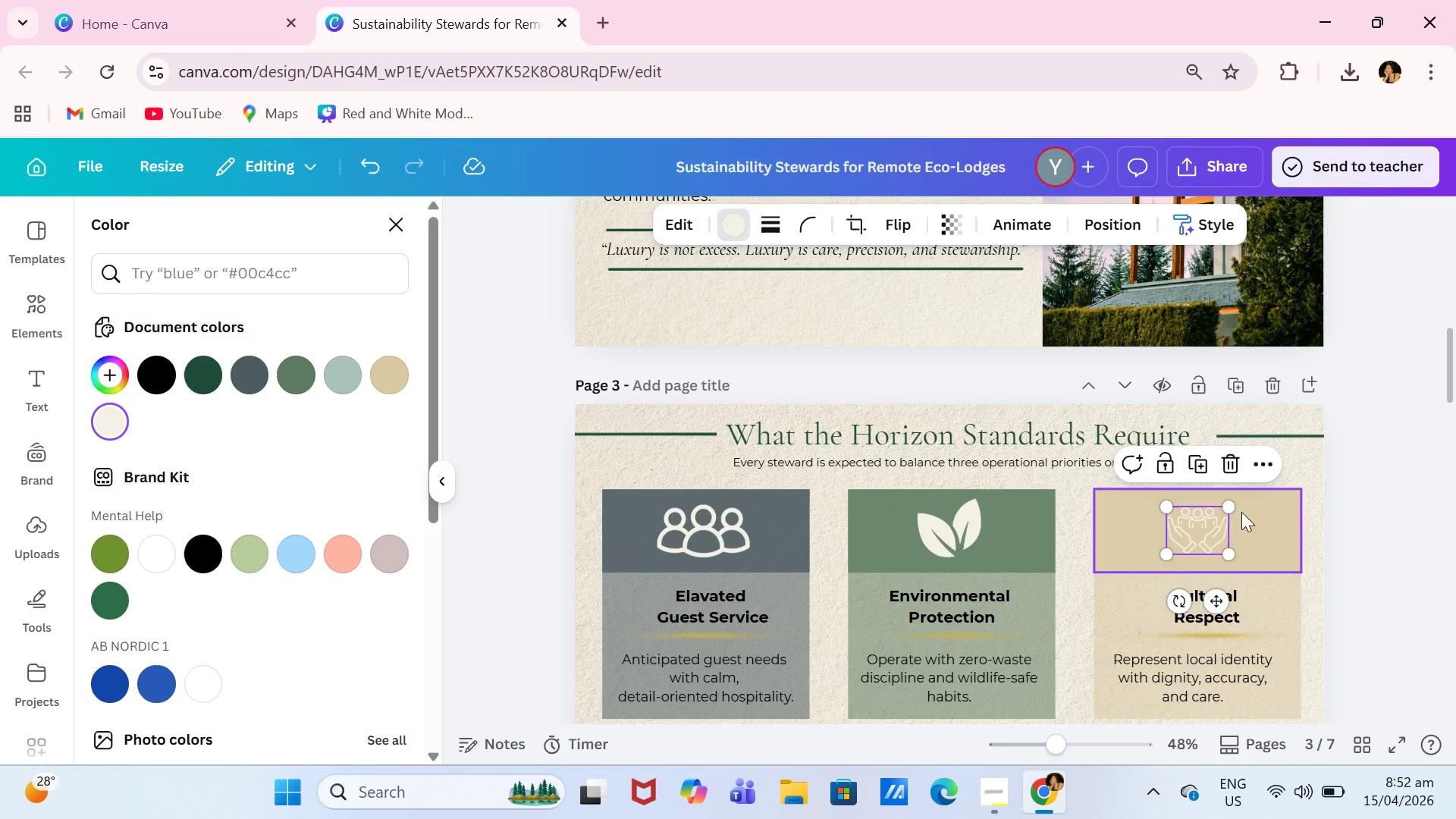 
left_click_drag(start_coordinate=[1232, 507], to_coordinate=[1244, 494])
 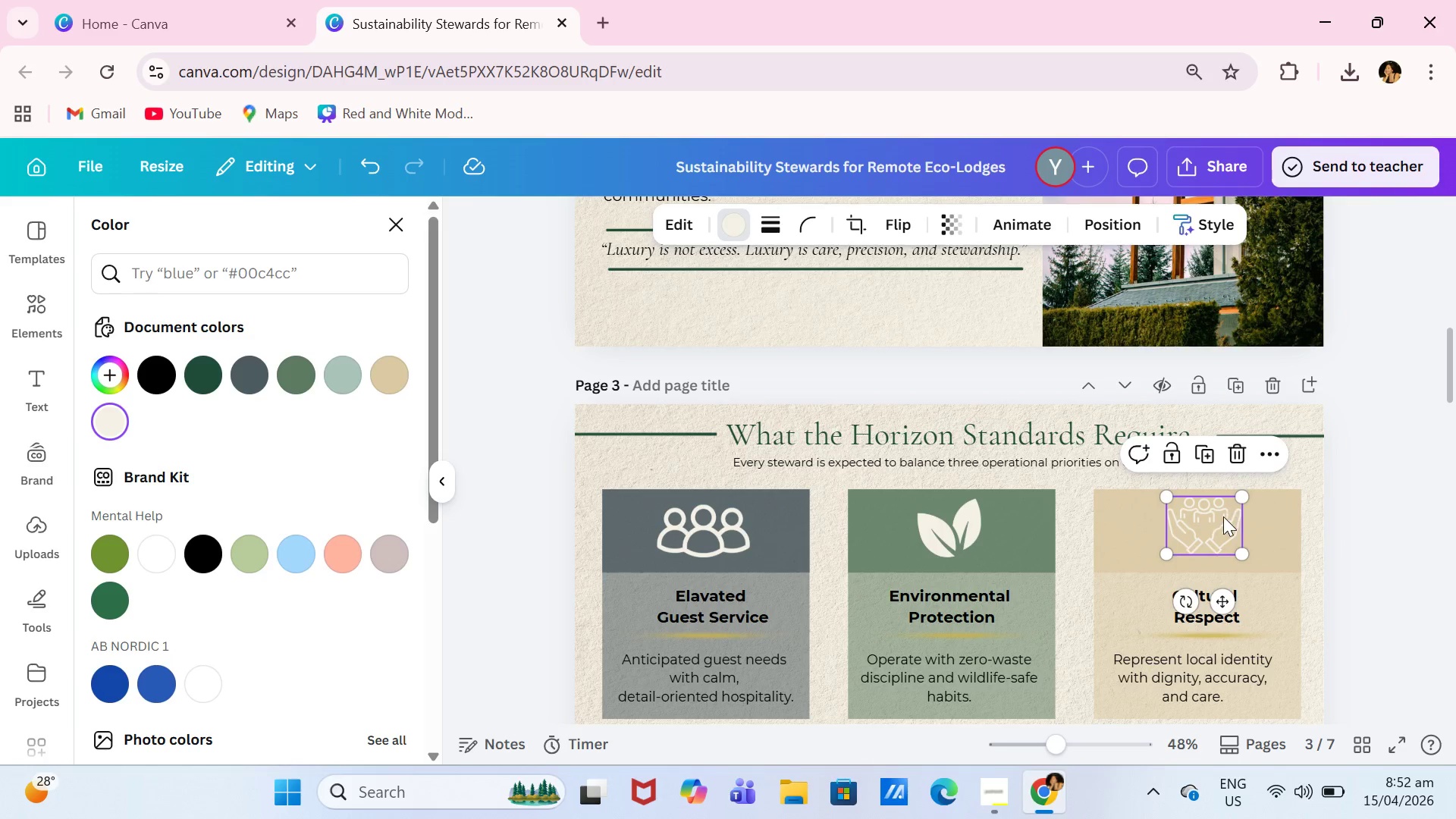 
left_click_drag(start_coordinate=[1222, 517], to_coordinate=[1221, 522])
 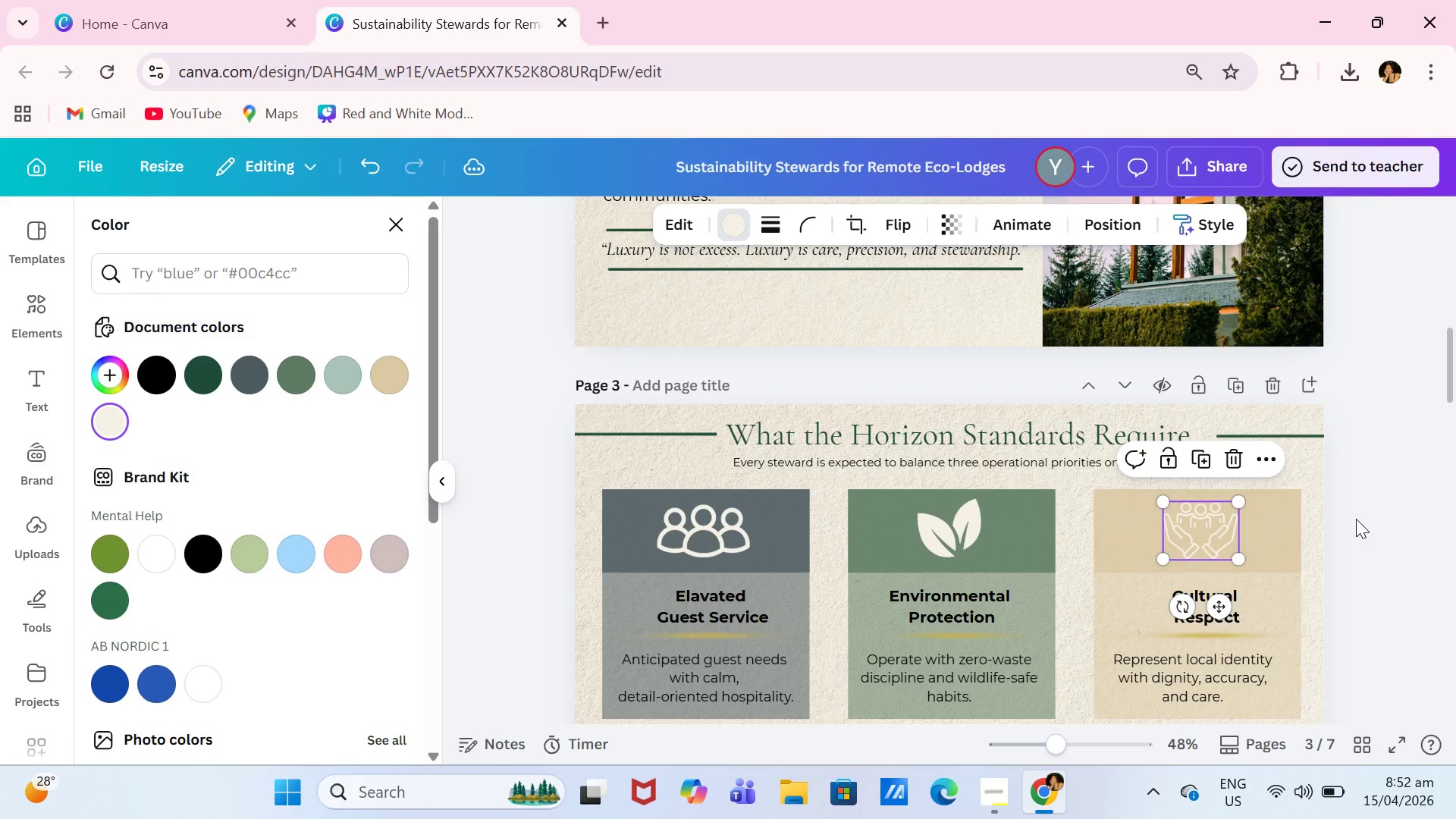 
left_click([1356, 519])
 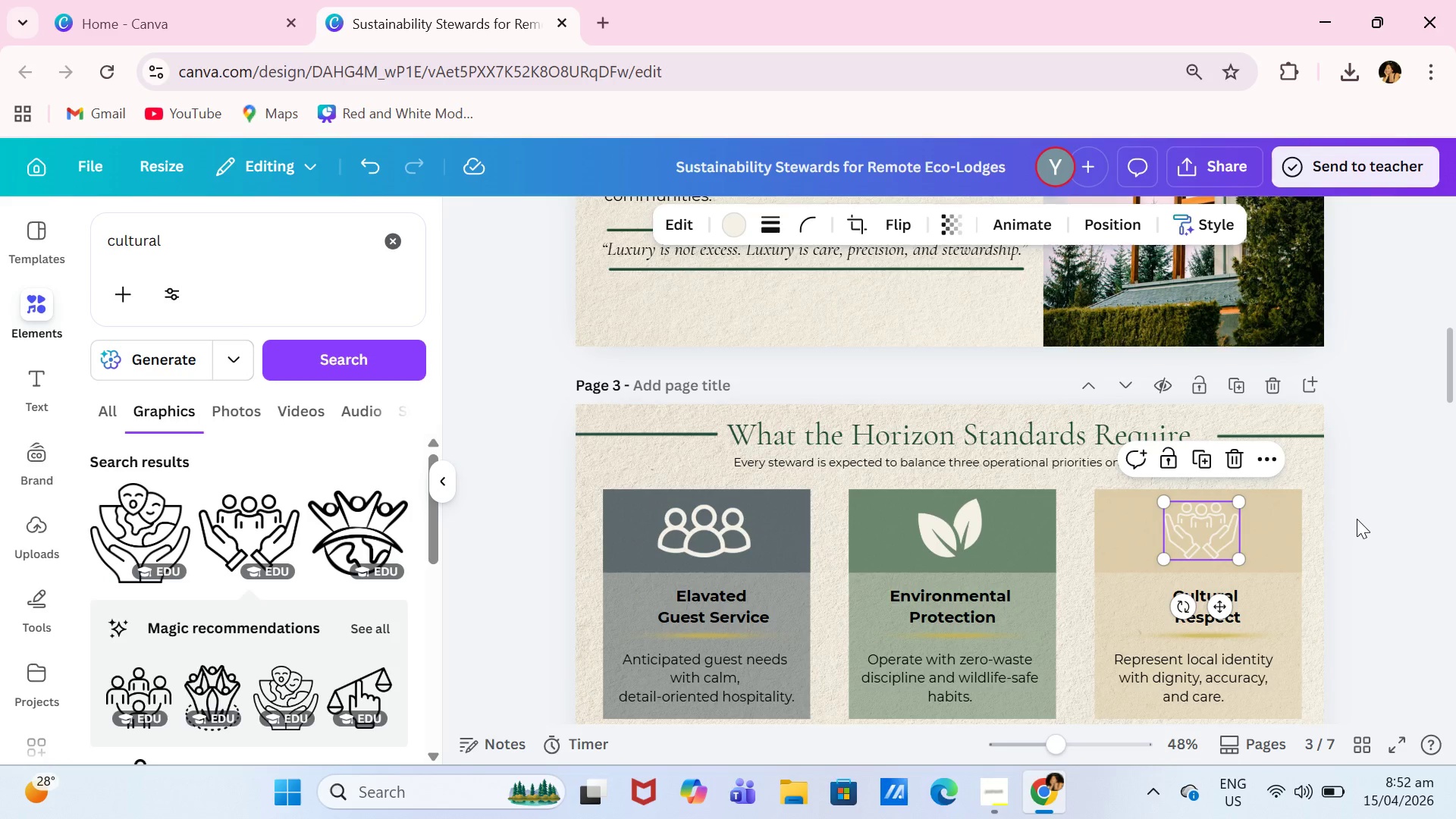 
scroll: coordinate [1357, 520], scroll_direction: down, amount: 2.0
 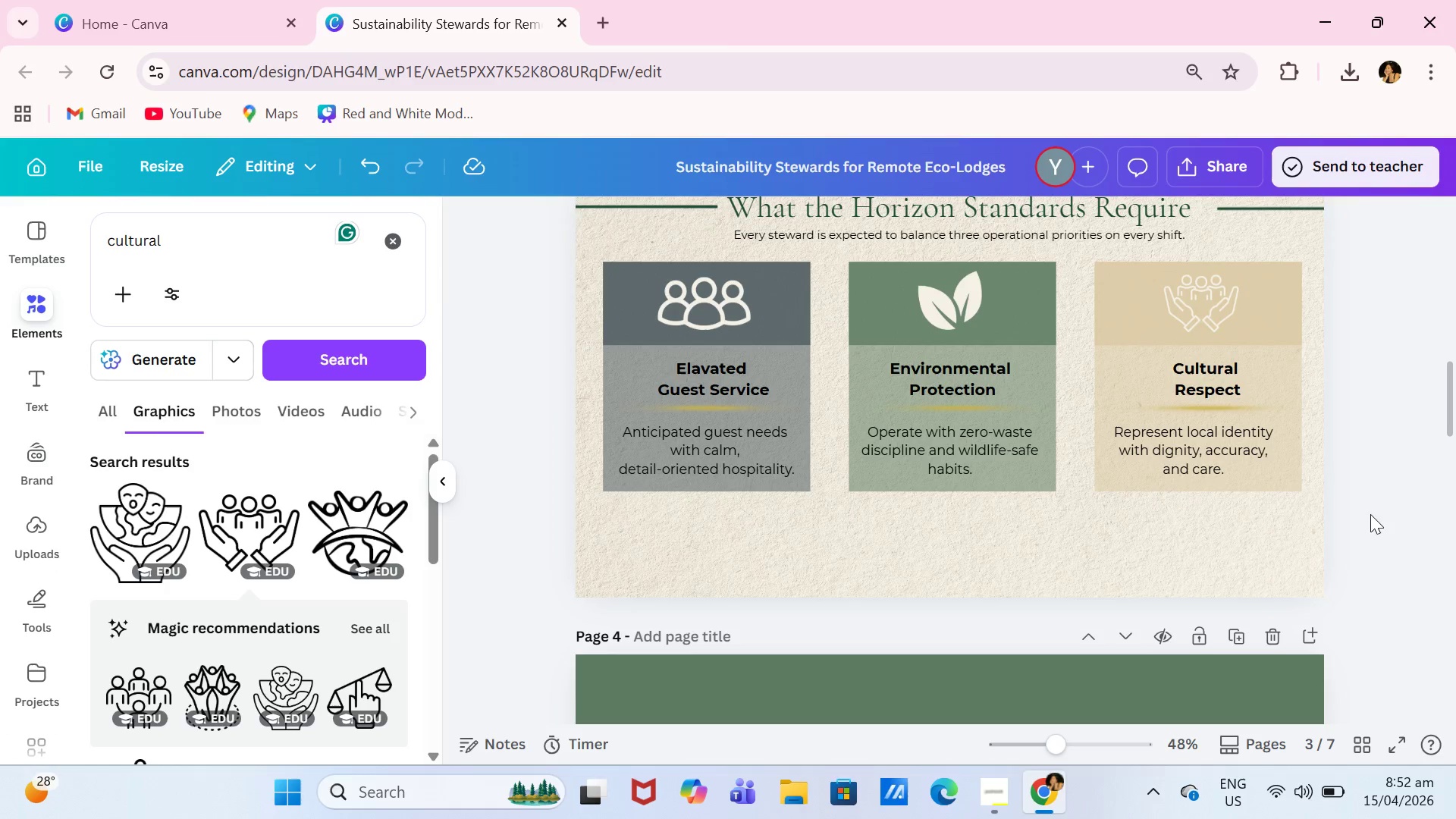 
scroll: coordinate [1090, 481], scroll_direction: up, amount: 2.0
 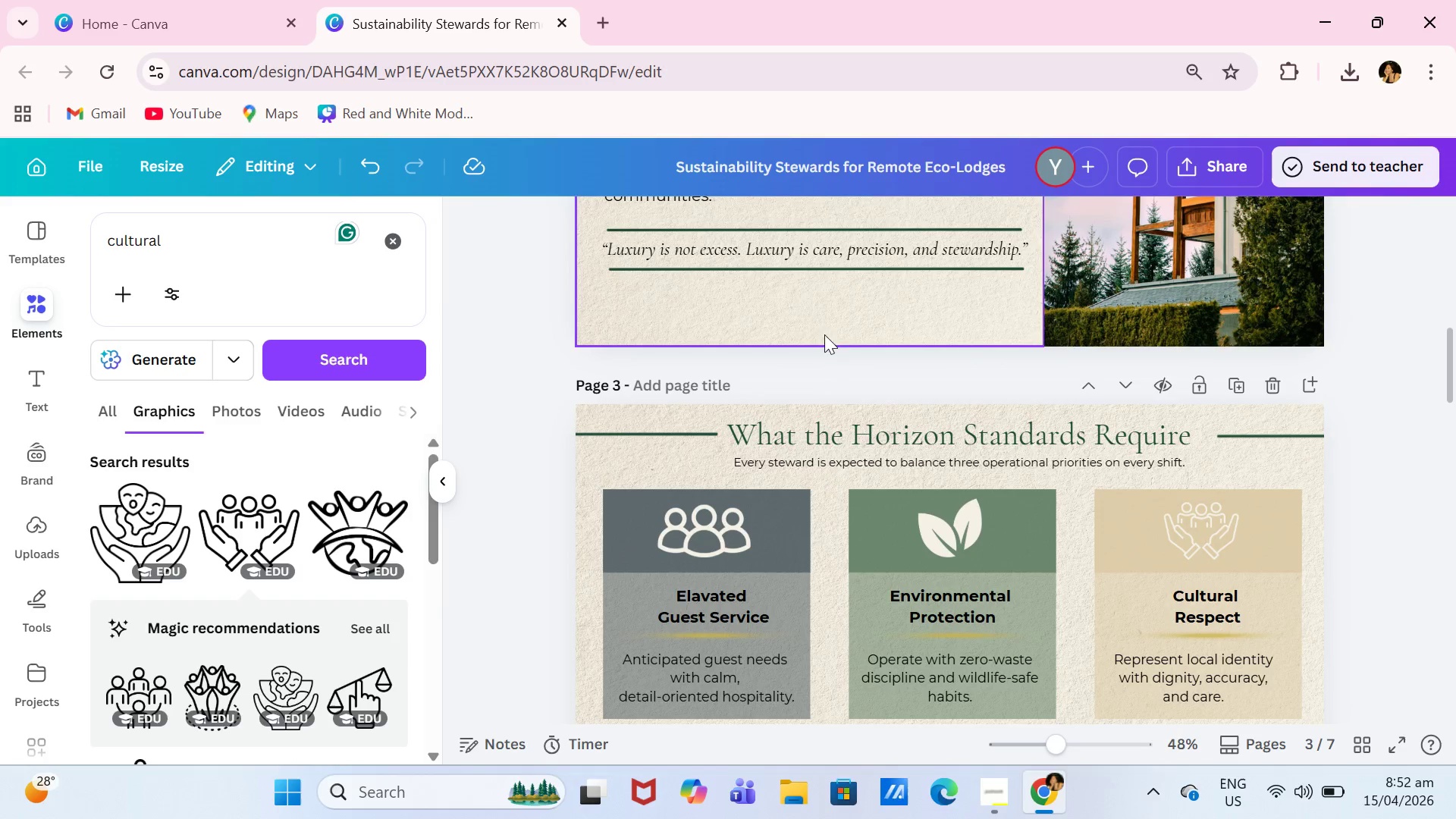 
left_click([869, 239])
 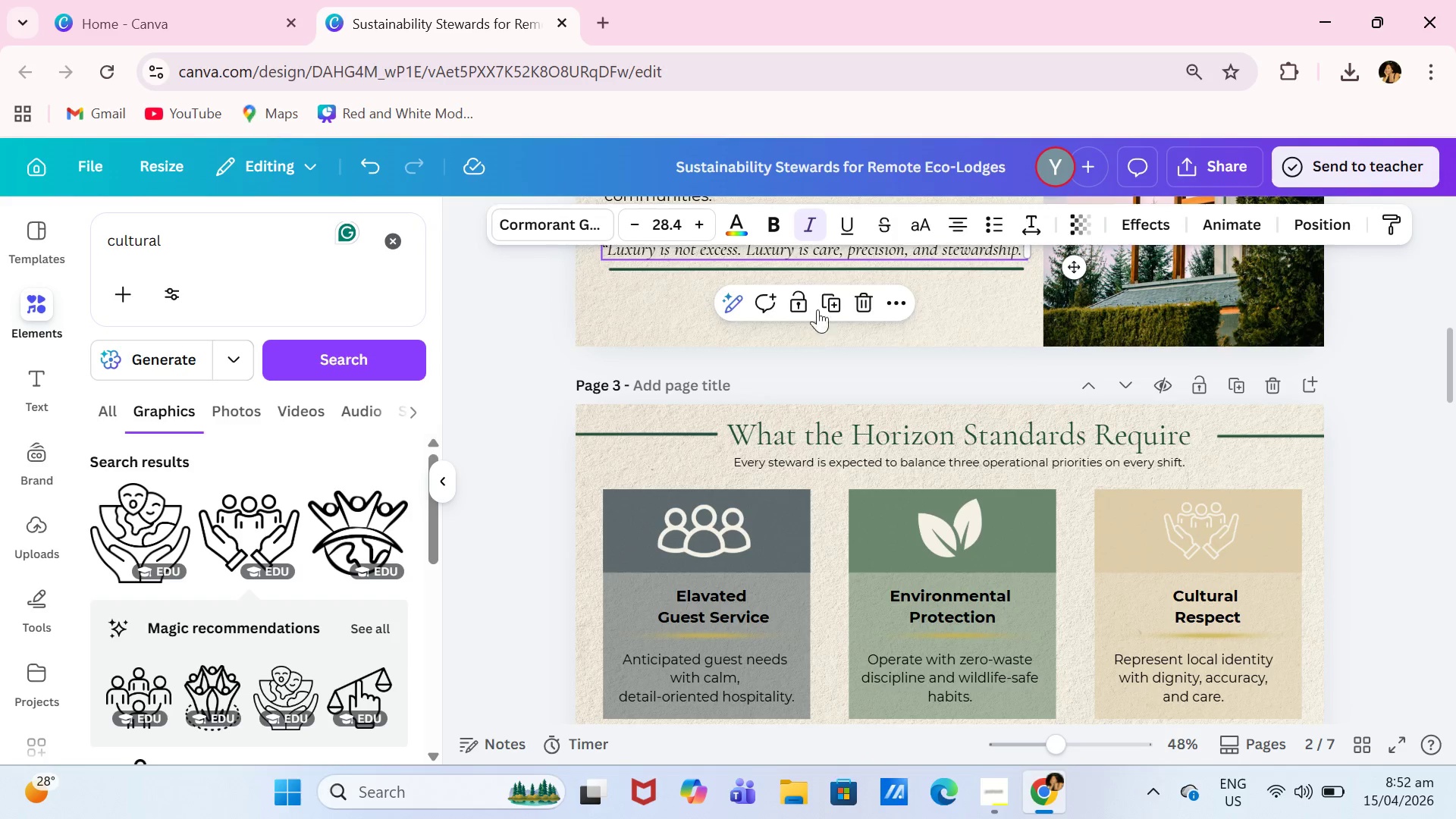 
left_click([833, 301])
 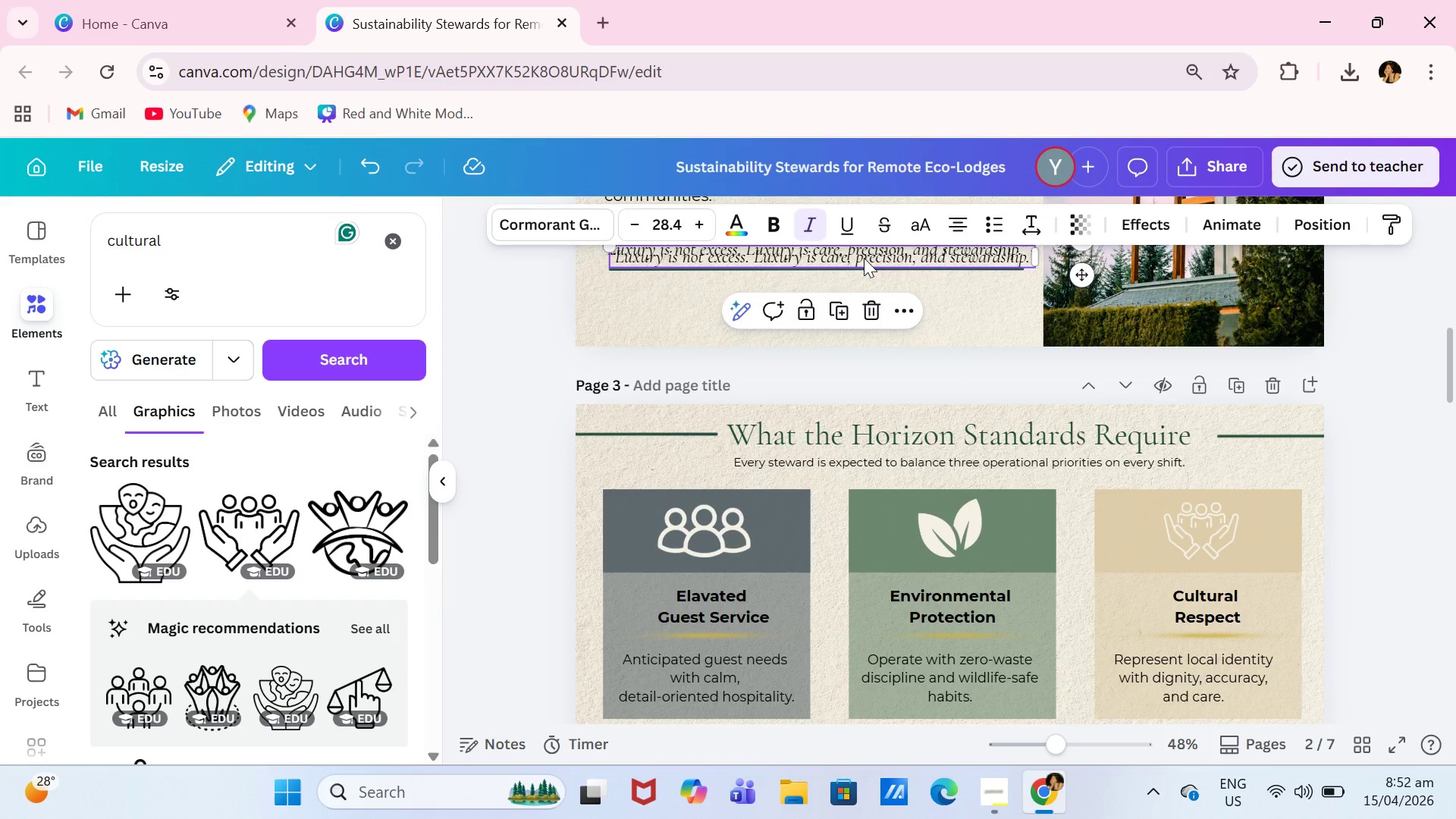 
left_click_drag(start_coordinate=[864, 258], to_coordinate=[868, 641])
 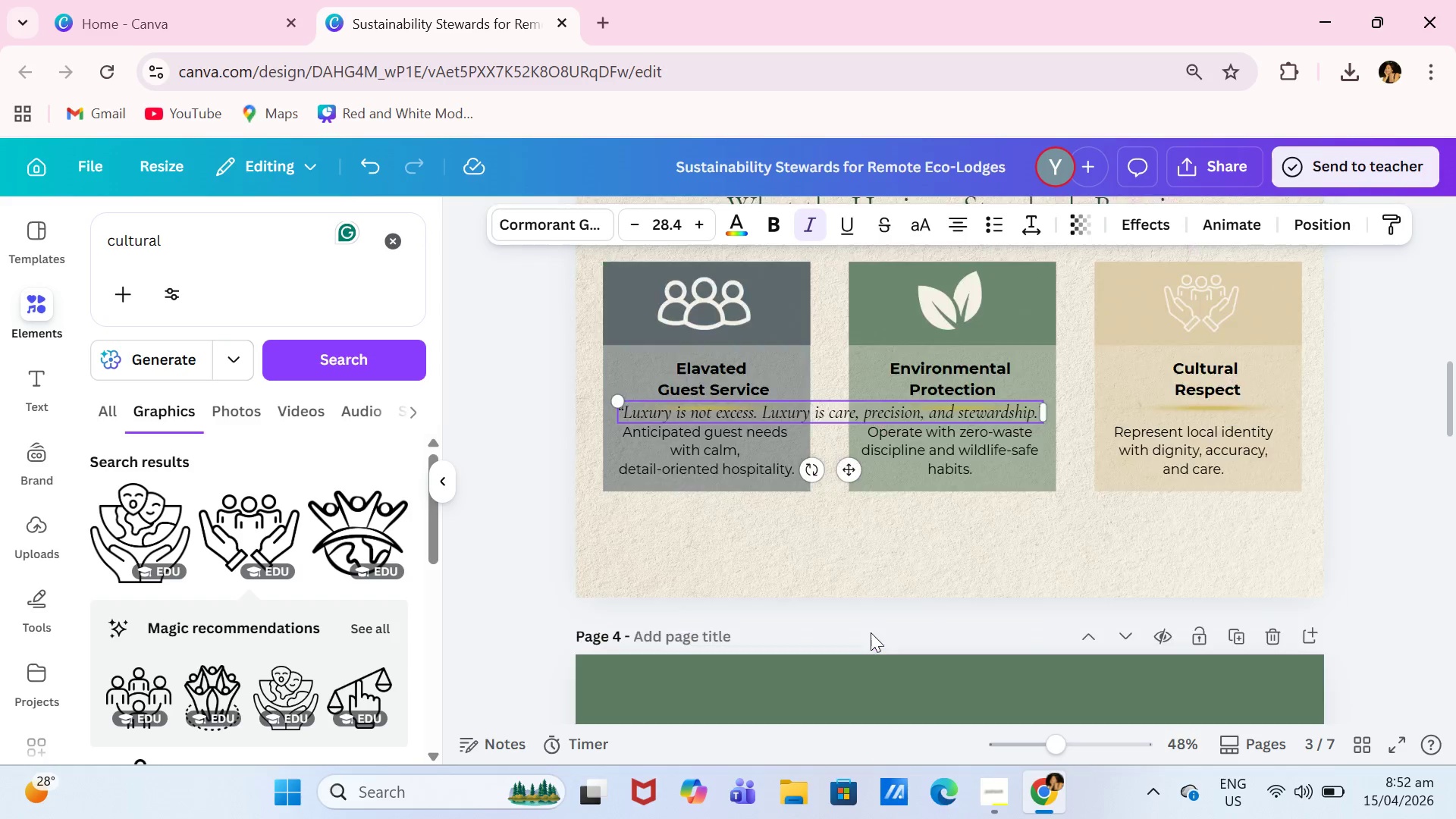 
scroll: coordinate [871, 632], scroll_direction: down, amount: 2.0
 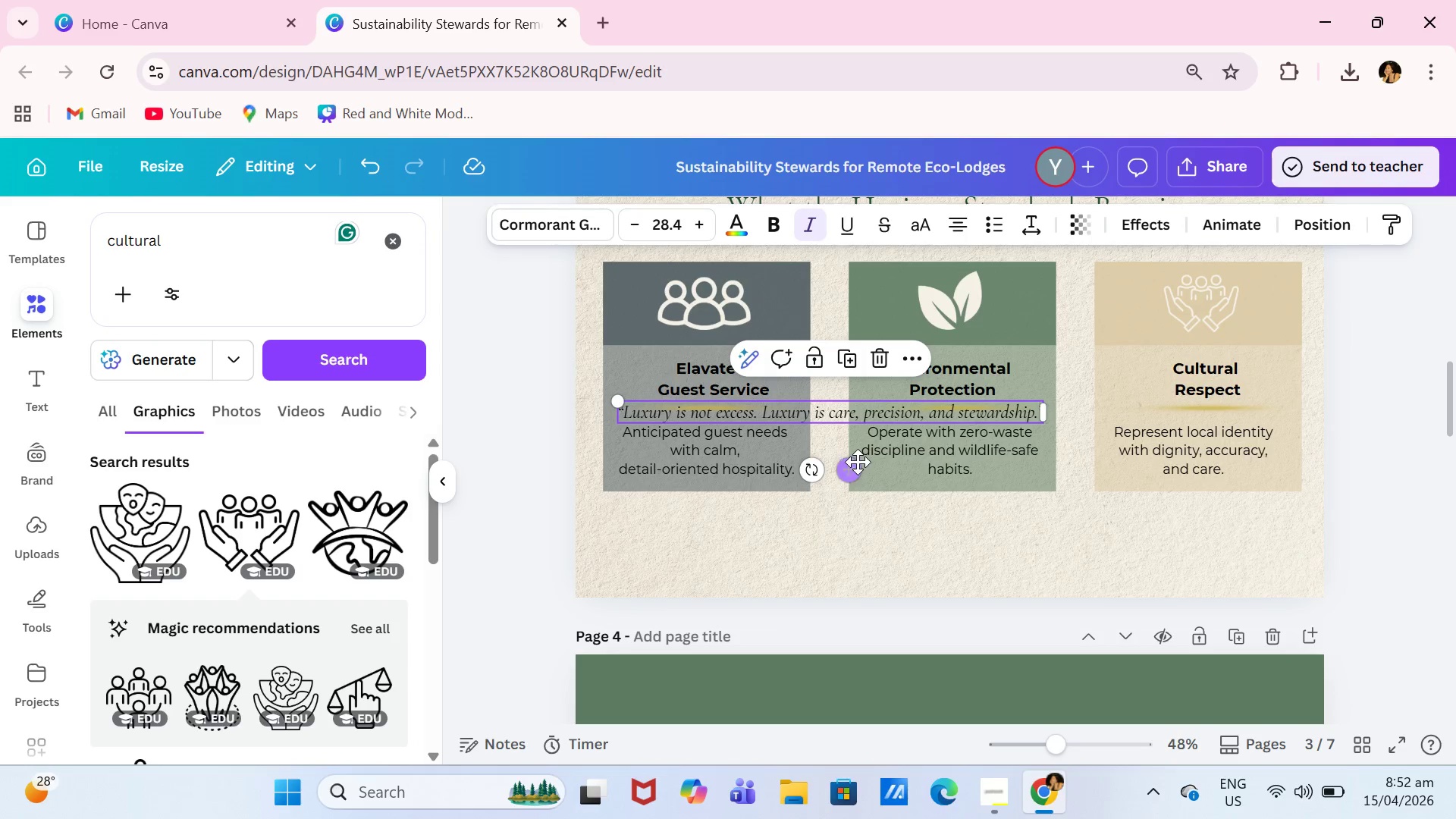 
left_click_drag(start_coordinate=[844, 472], to_coordinate=[849, 592])
 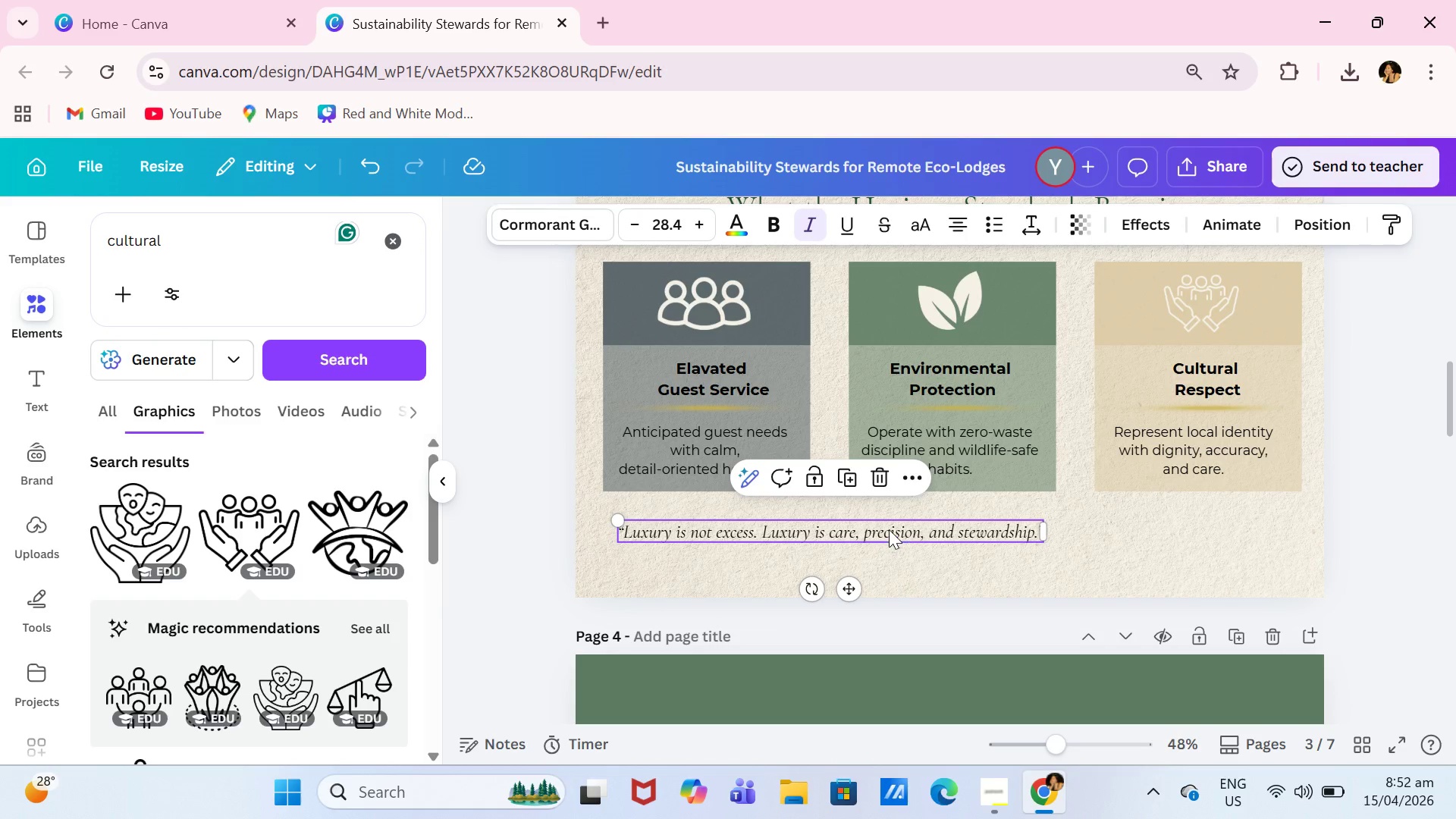 
left_click([889, 529])
 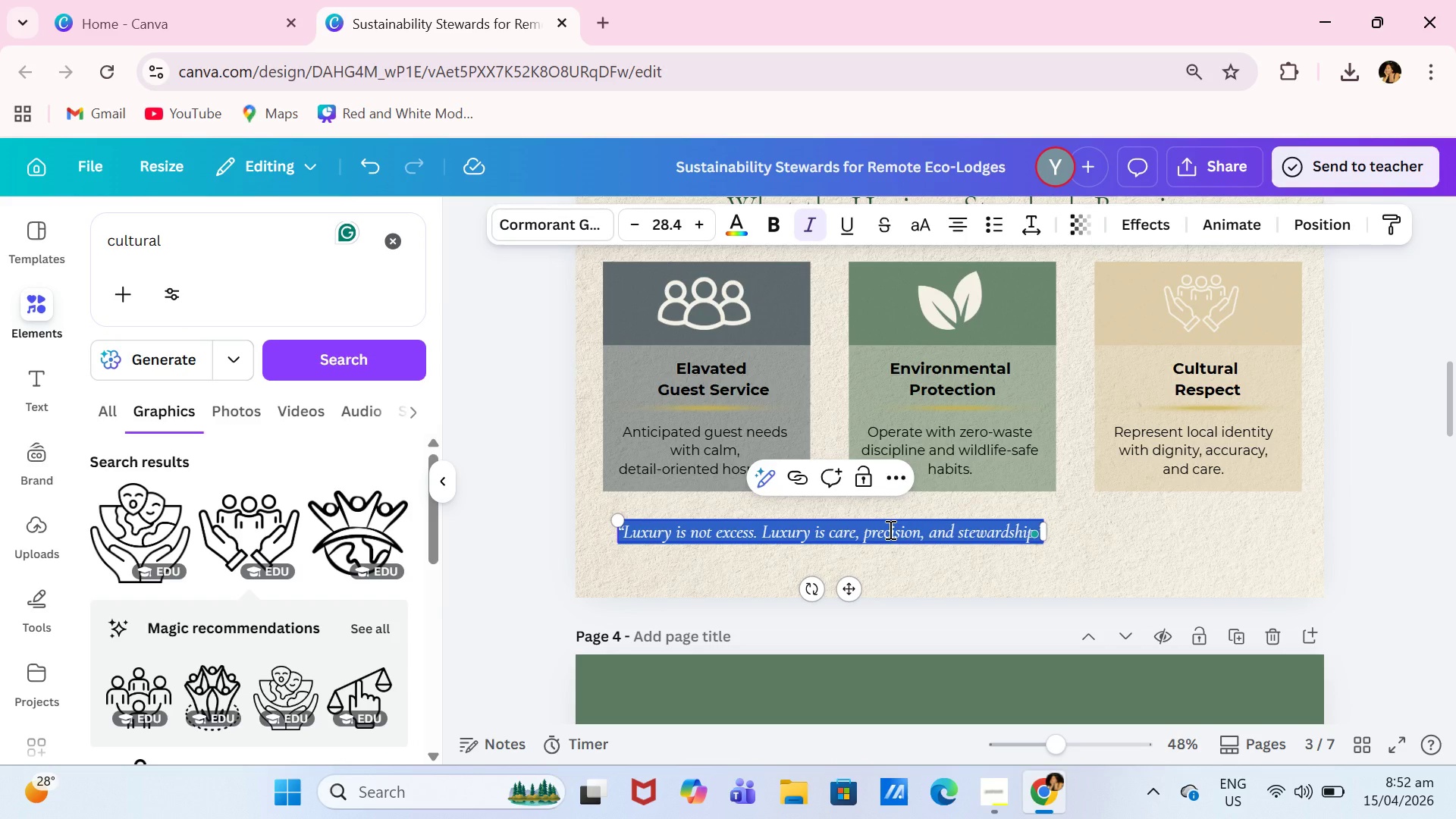 
type(92% waste)
key(Backspace)
key(Backspace)
key(Backspace)
key(Backspace)
key(Backspace)
type(Waste Diversion )
 